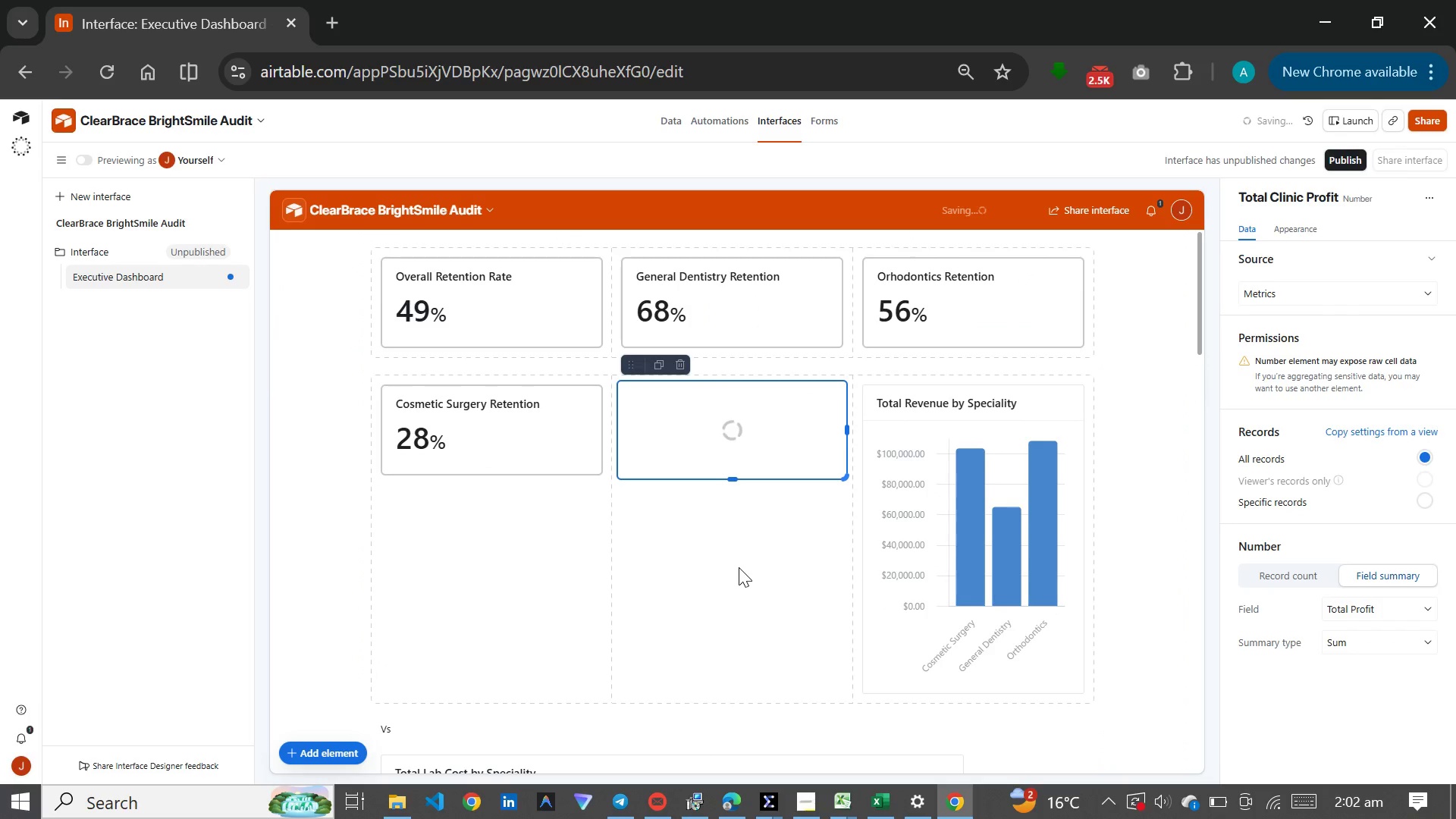 
scroll: coordinate [739, 567], scroll_direction: down, amount: 10.0
 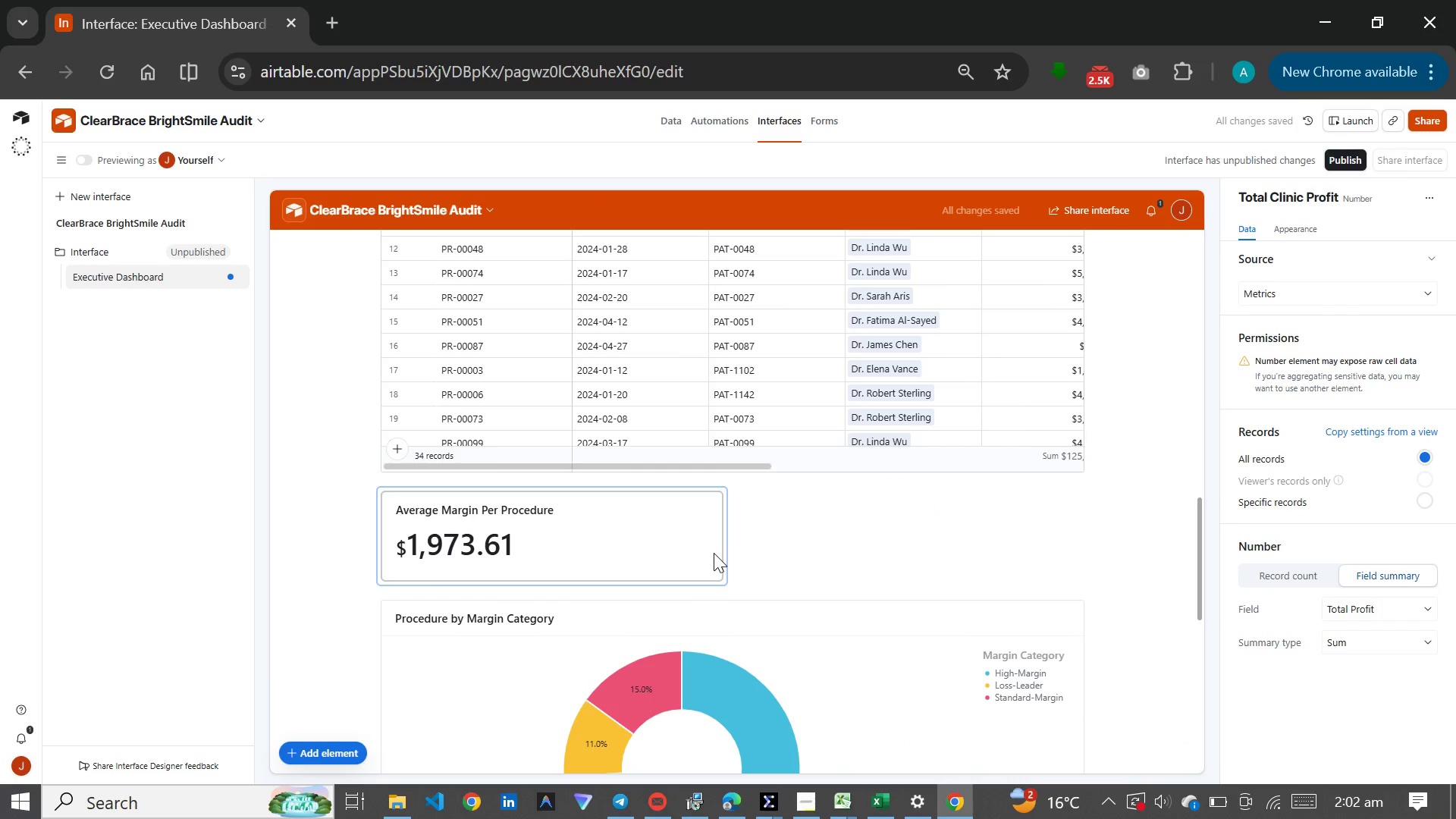 
left_click_drag(start_coordinate=[684, 544], to_coordinate=[949, 482])
 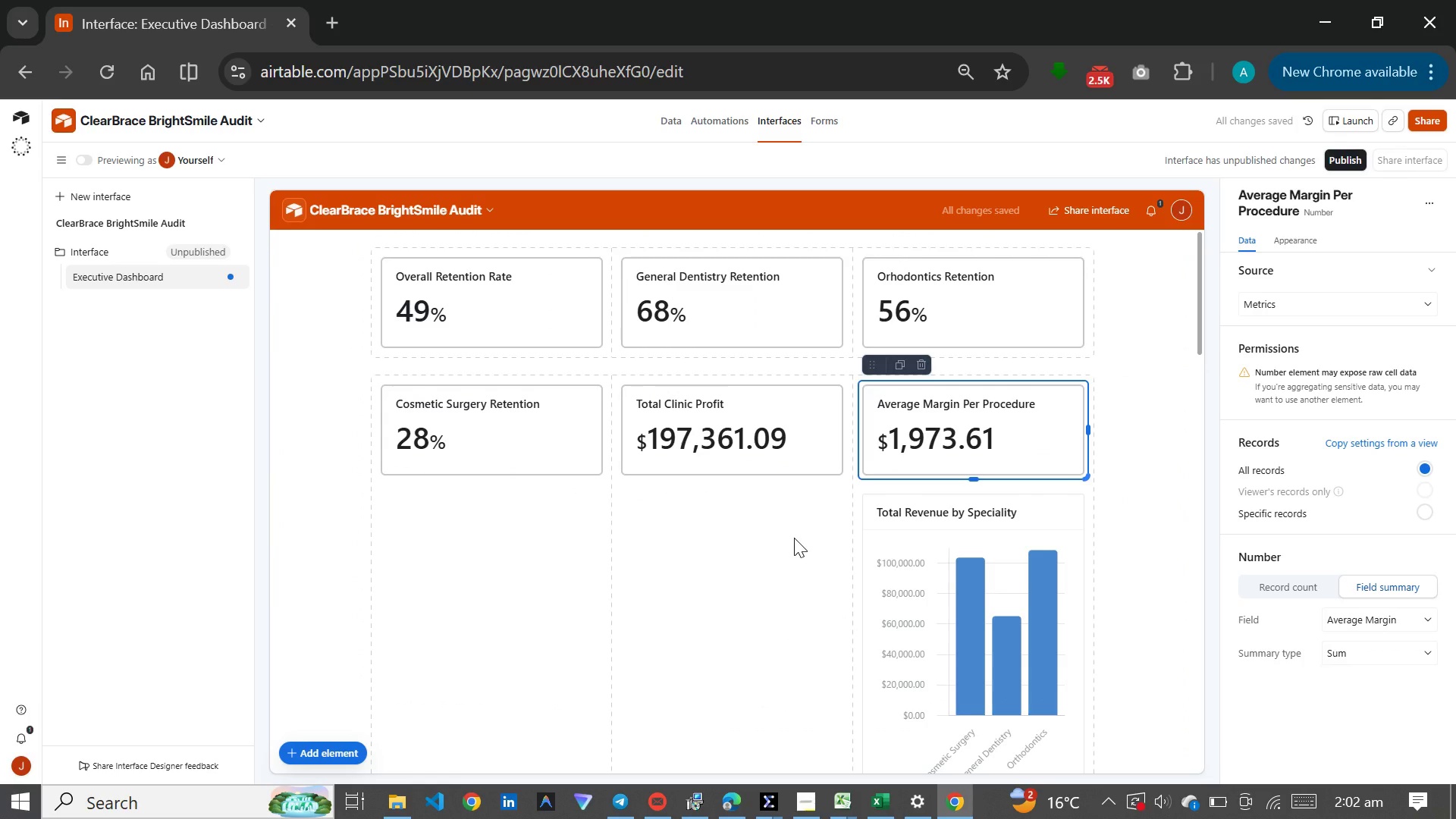 
wait(7.73)
 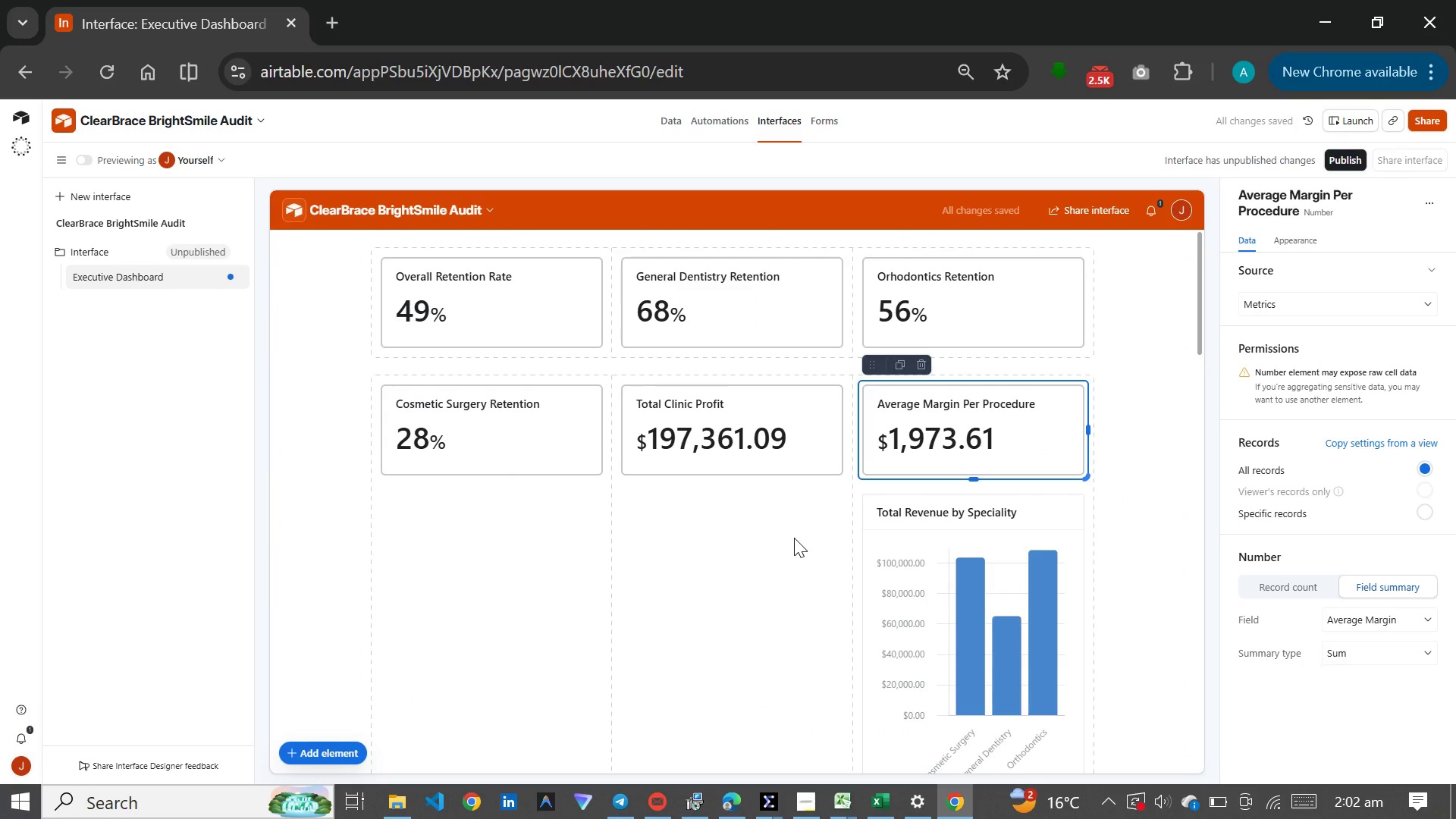 
scroll: coordinate [827, 512], scroll_direction: down, amount: 4.0
 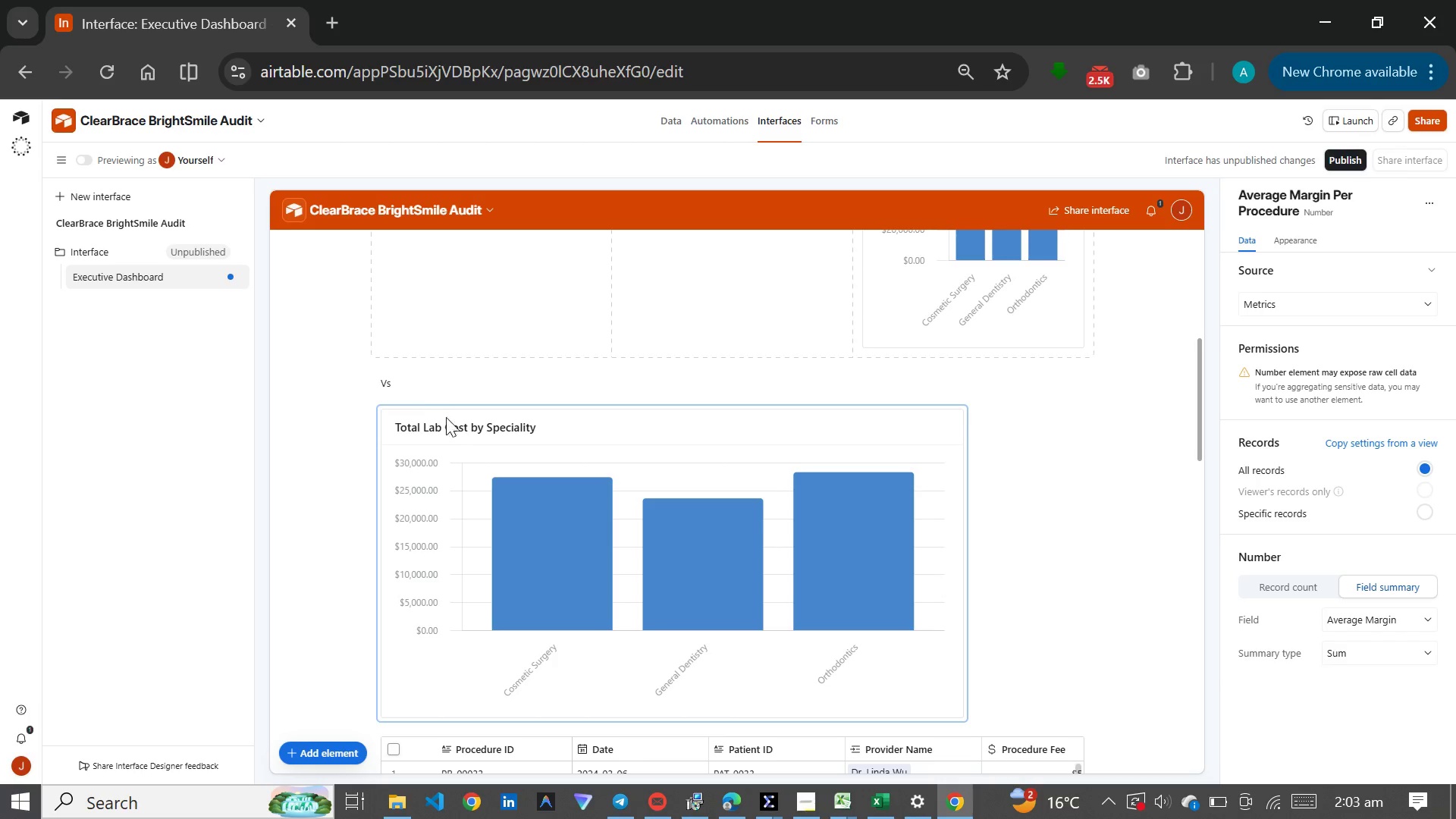 
left_click([431, 385])
 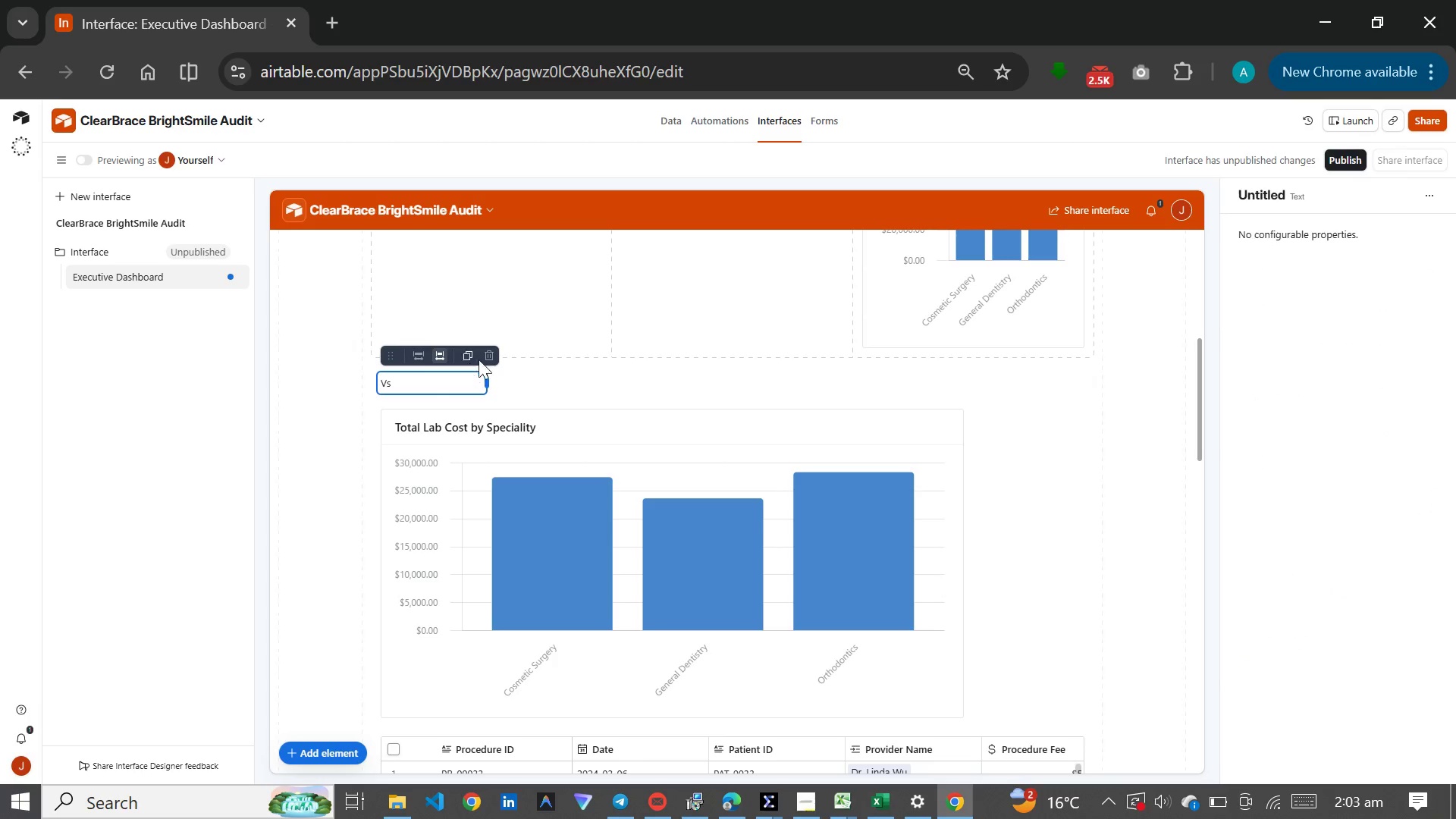 
left_click([488, 357])
 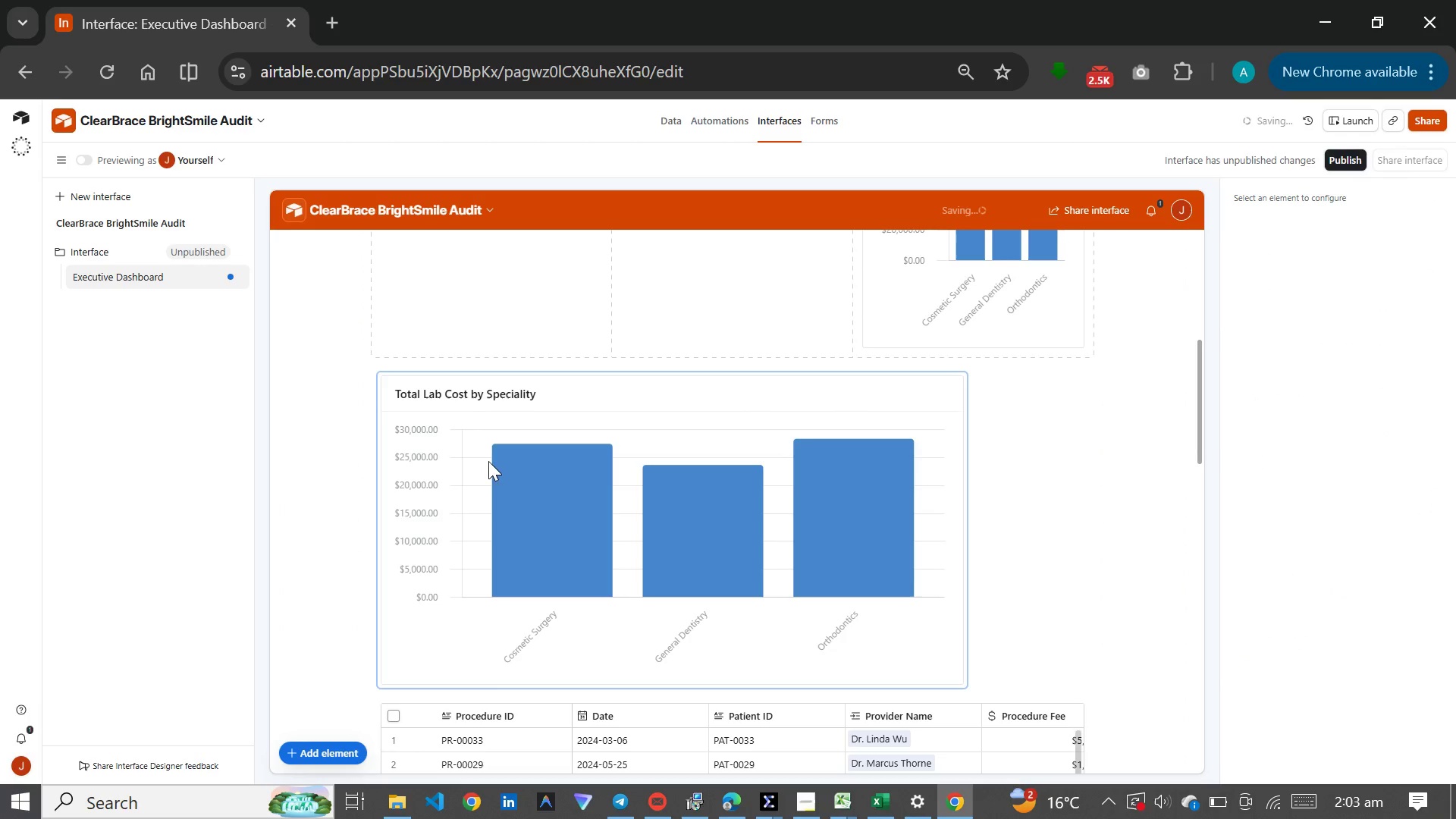 
left_click_drag(start_coordinate=[494, 474], to_coordinate=[536, 472])
 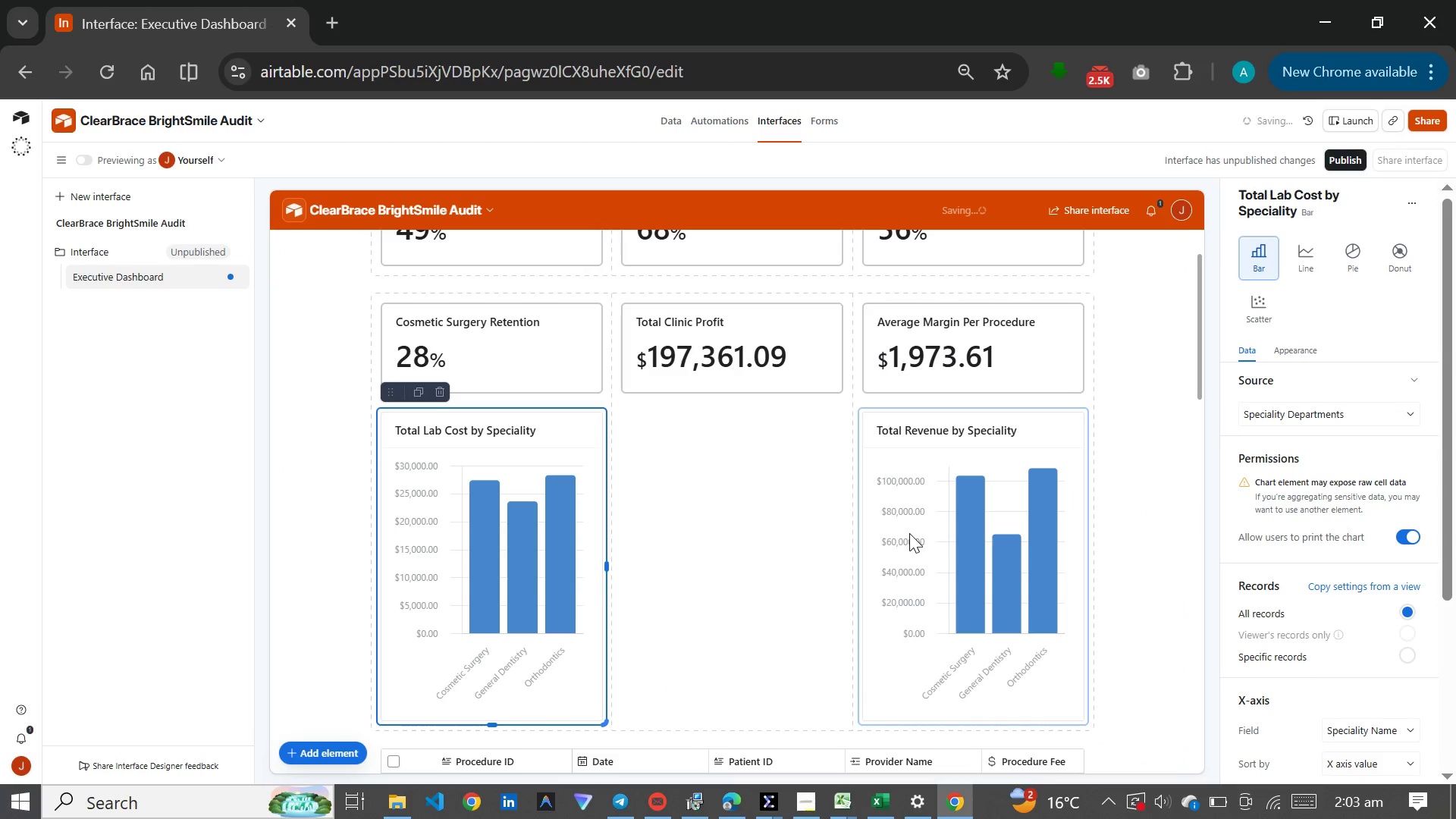 
left_click([896, 539])
 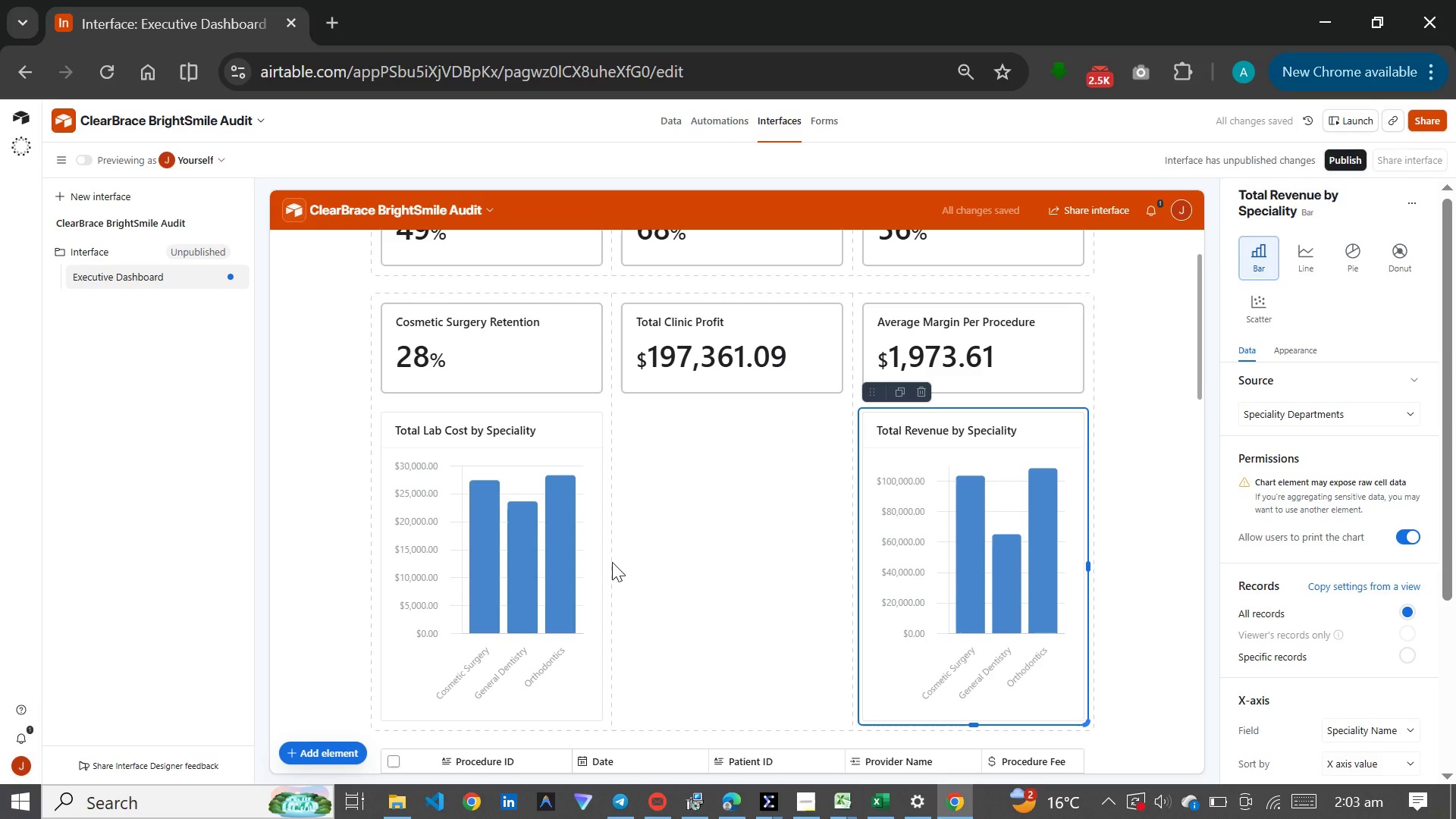 
left_click([578, 561])
 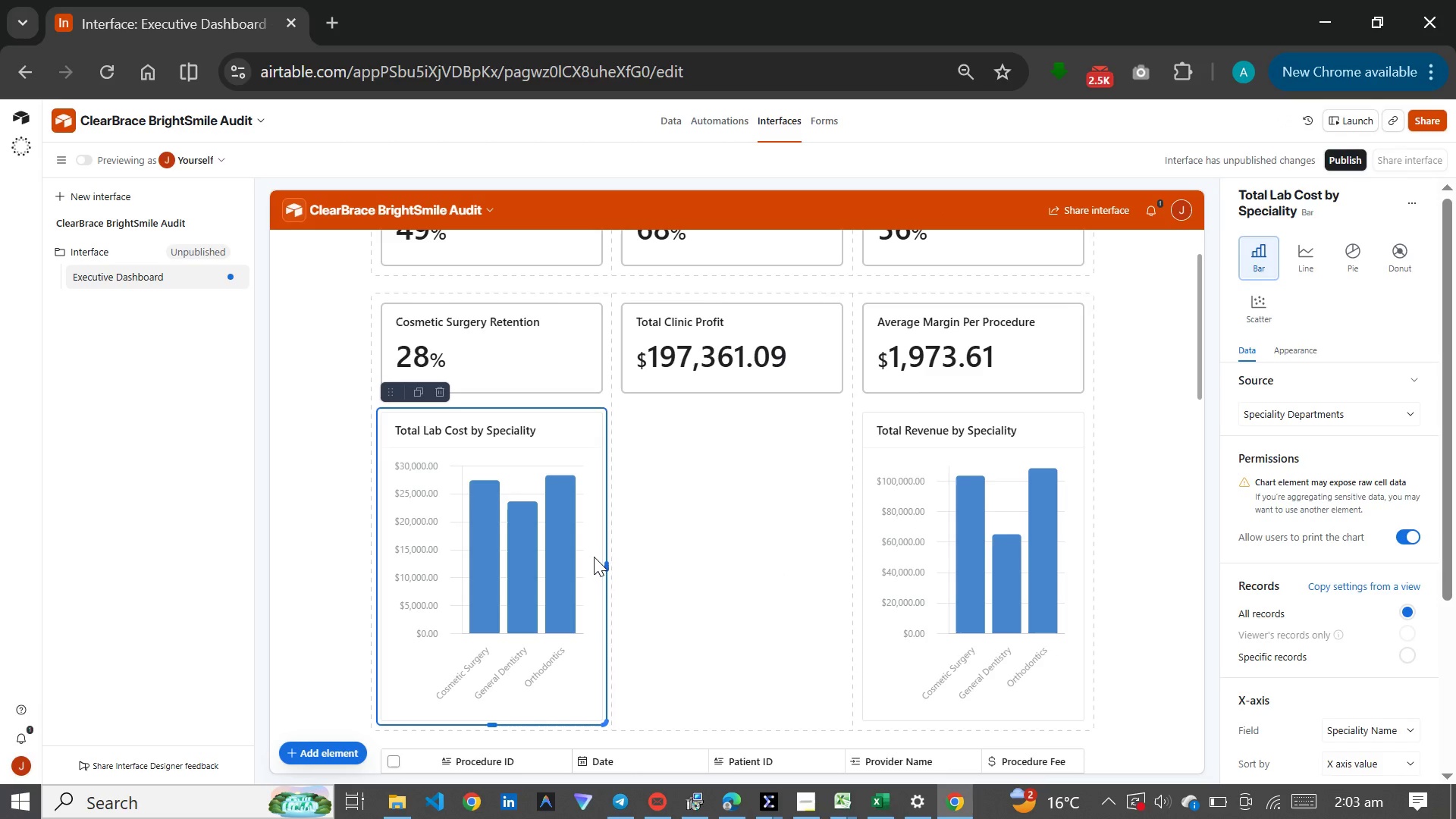 
left_click_drag(start_coordinate=[604, 570], to_coordinate=[732, 566])
 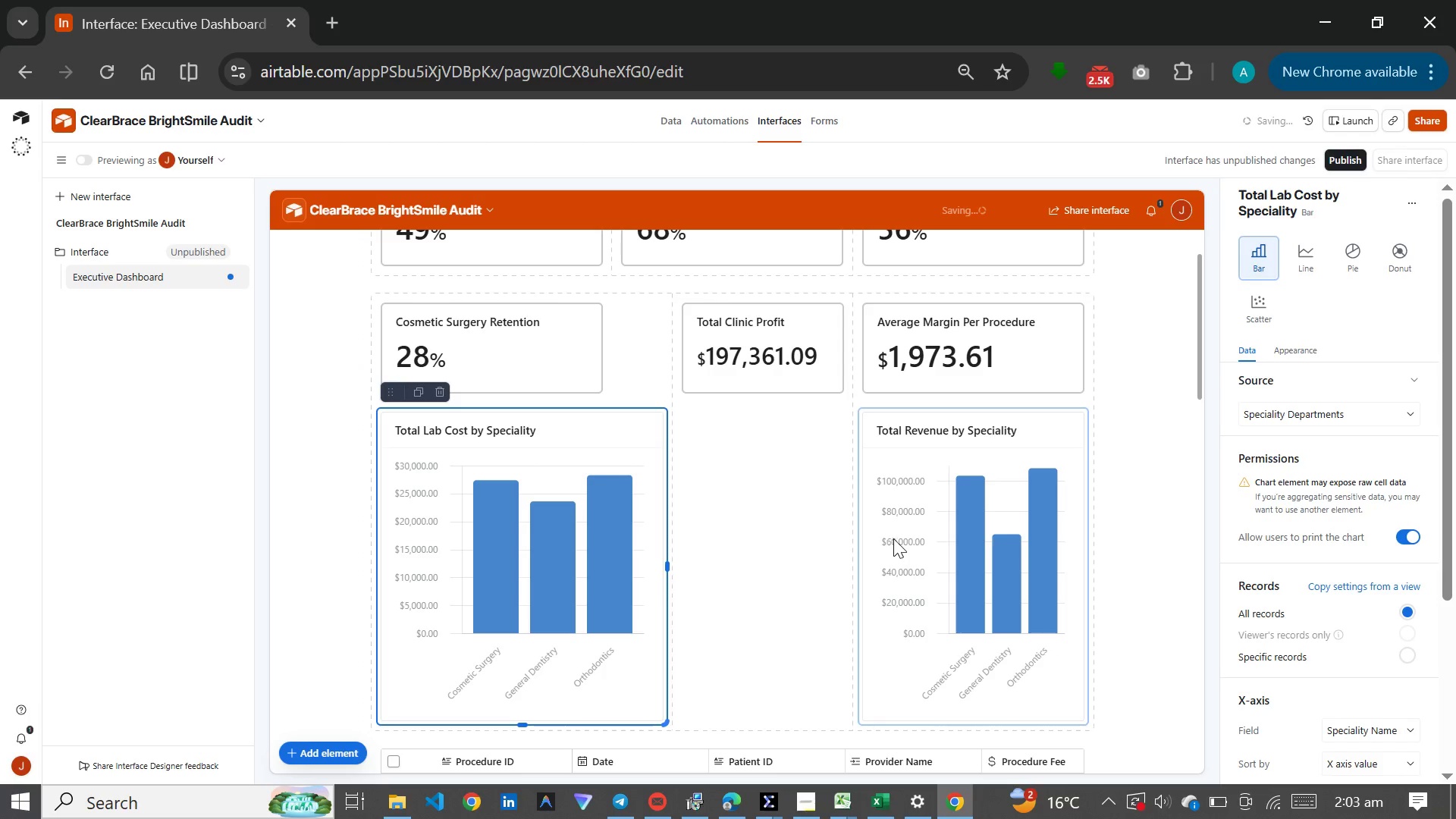 
left_click([902, 537])
 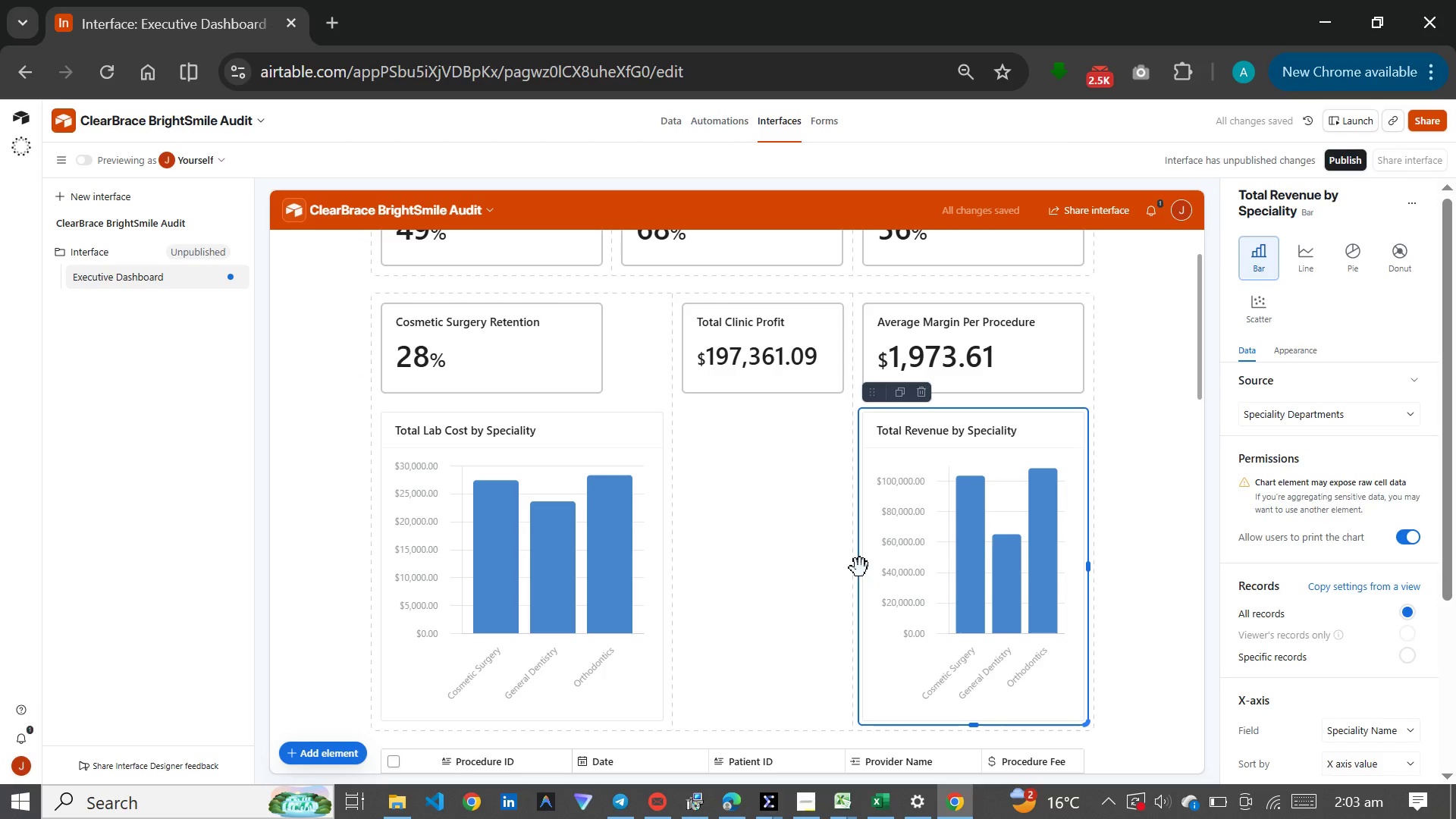 
left_click_drag(start_coordinate=[893, 566], to_coordinate=[723, 547])
 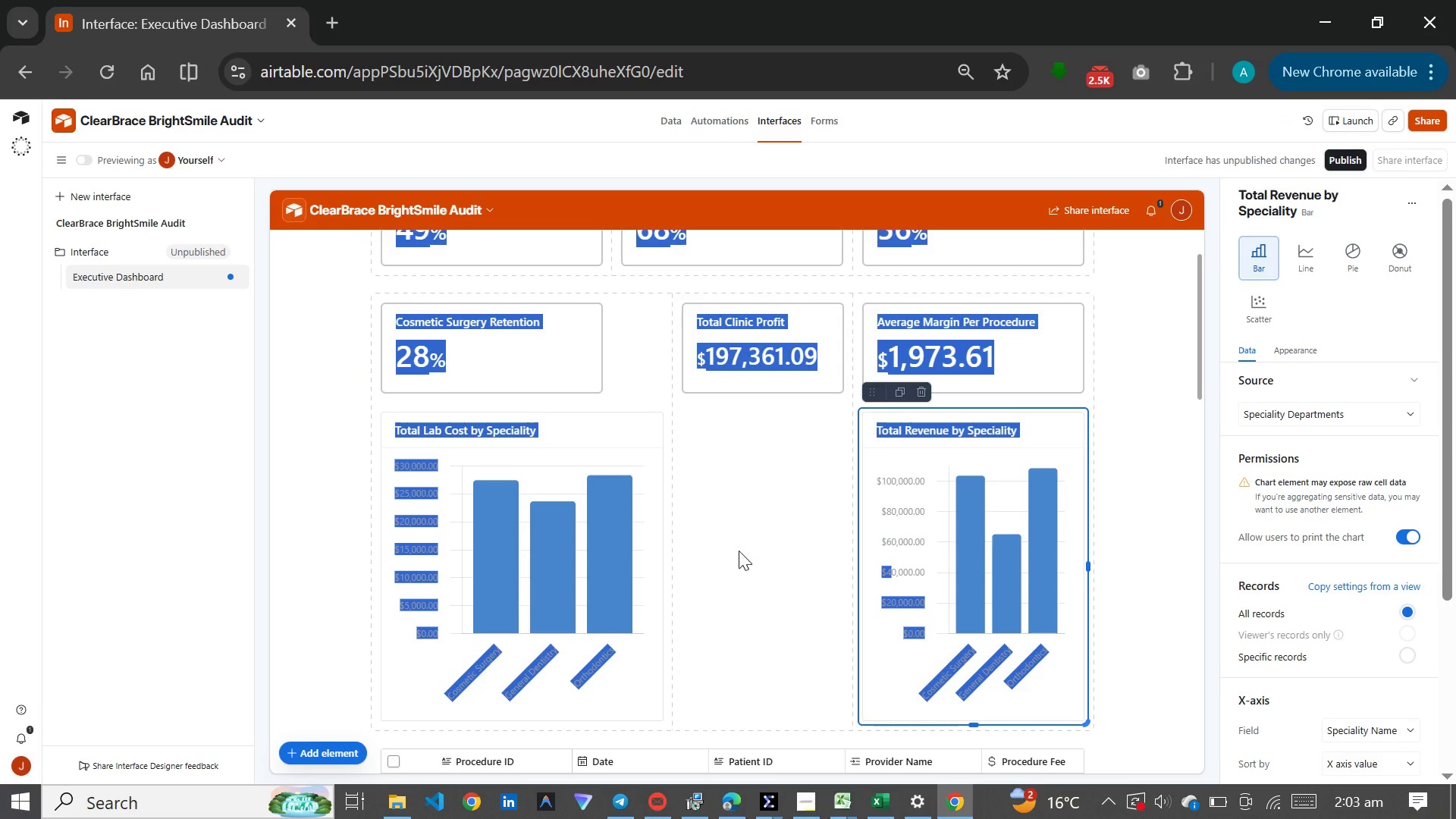 
left_click([739, 551])
 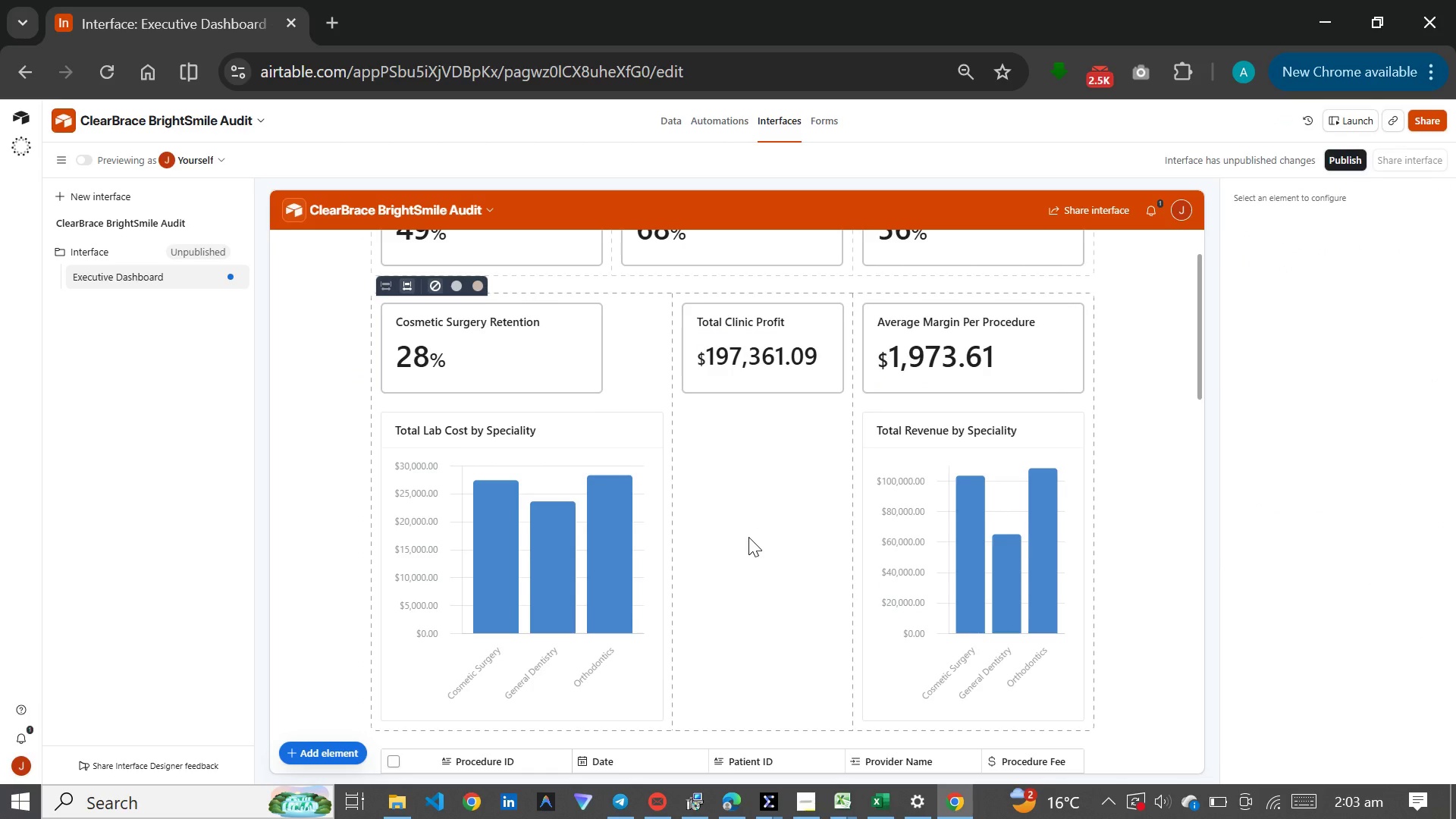 
scroll: coordinate [748, 537], scroll_direction: down, amount: 2.0
 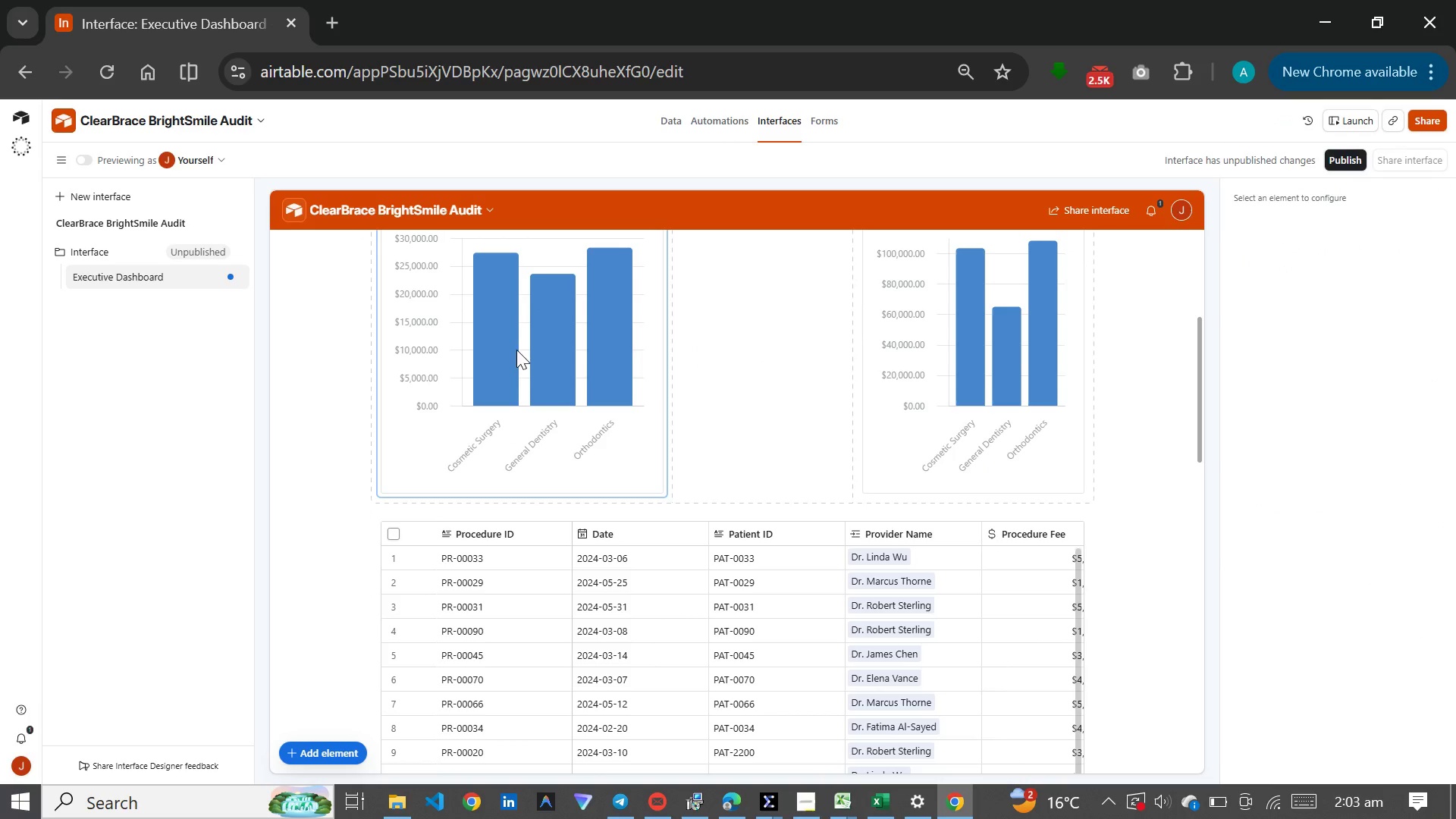 
left_click_drag(start_coordinate=[538, 373], to_coordinate=[551, 444])
 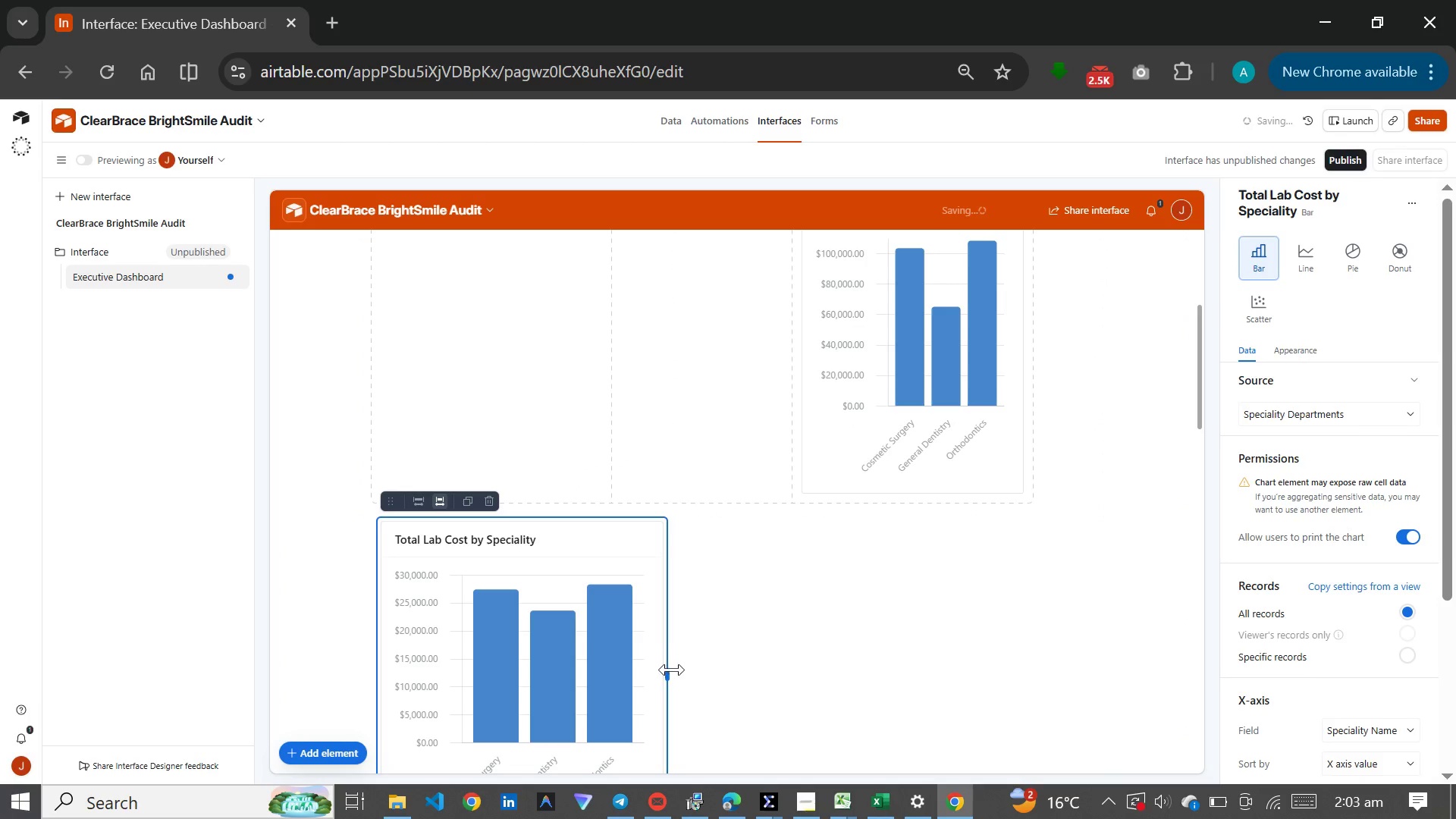 
left_click_drag(start_coordinate=[672, 675], to_coordinate=[1088, 679])
 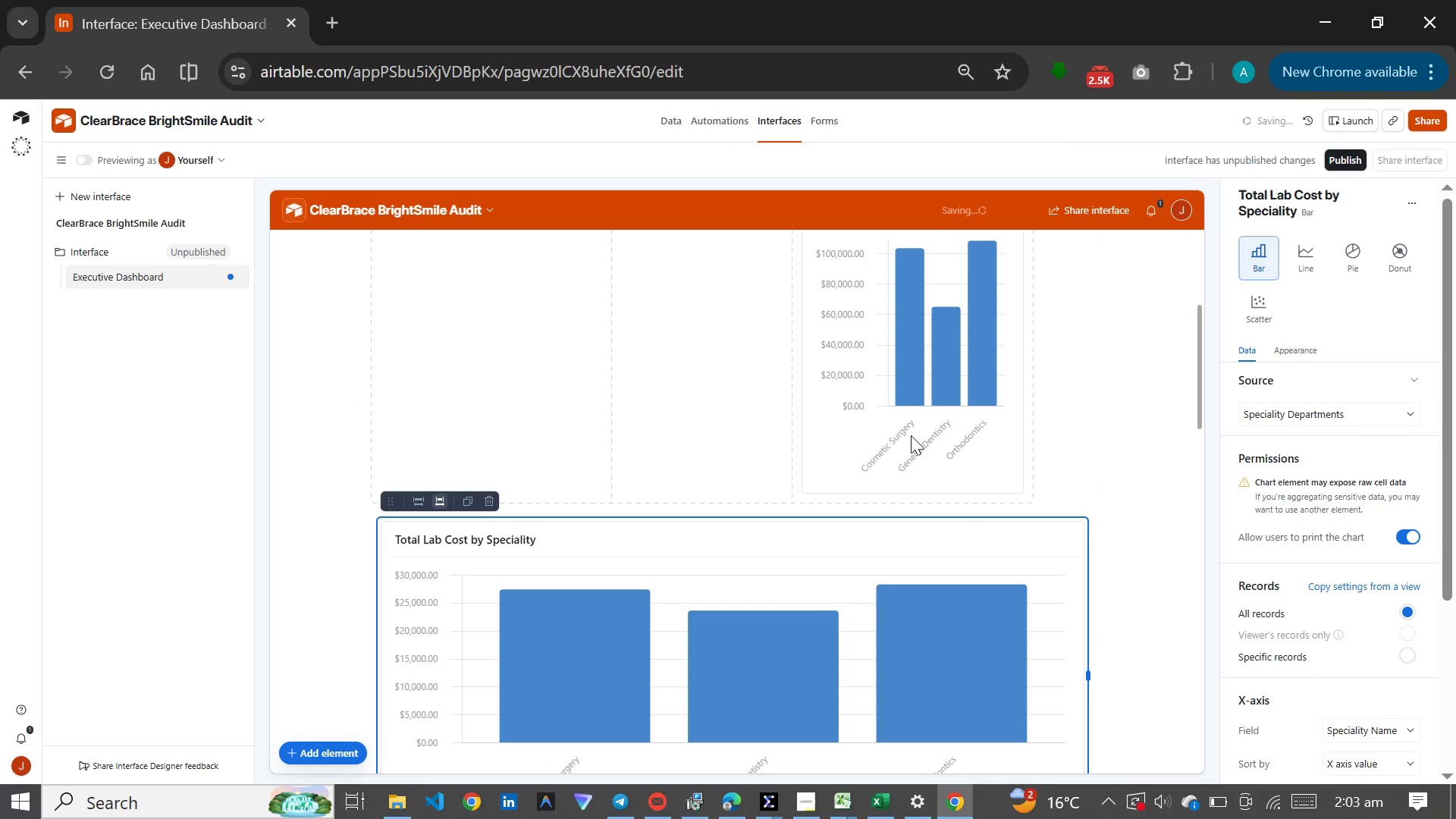 
left_click([911, 435])
 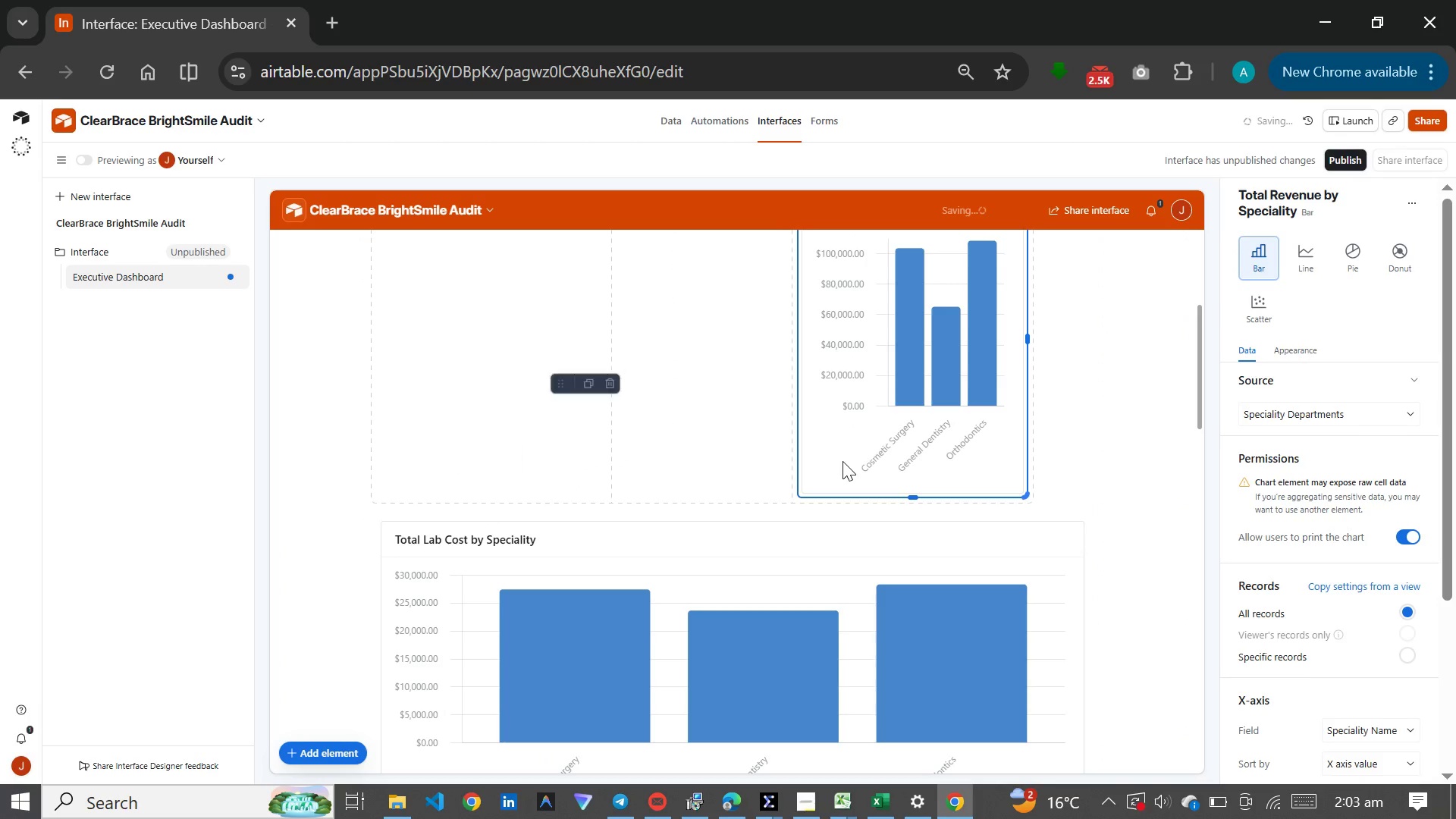 
scroll: coordinate [843, 461], scroll_direction: up, amount: 3.0
 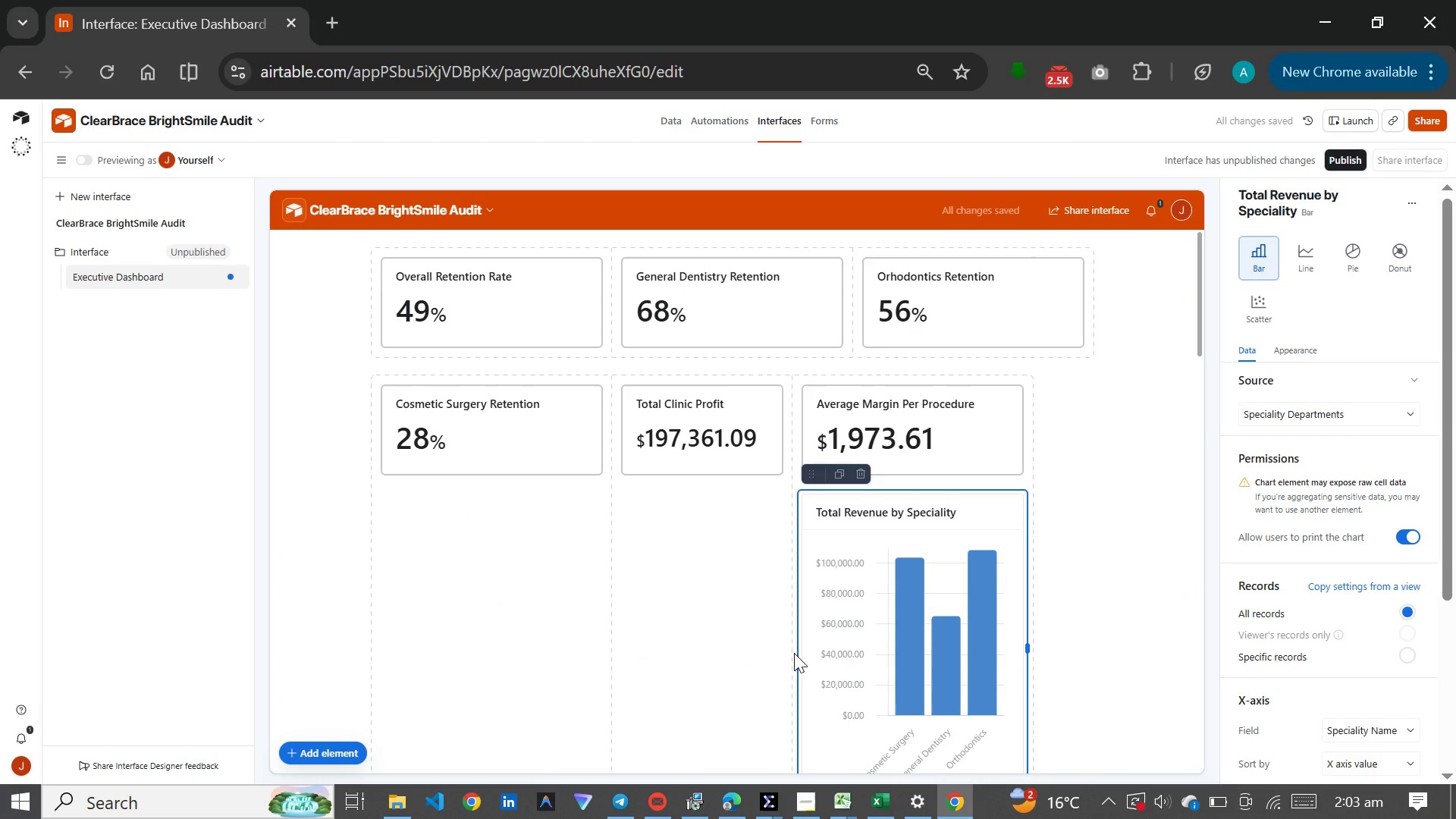 
left_click_drag(start_coordinate=[799, 656], to_coordinate=[715, 637])
 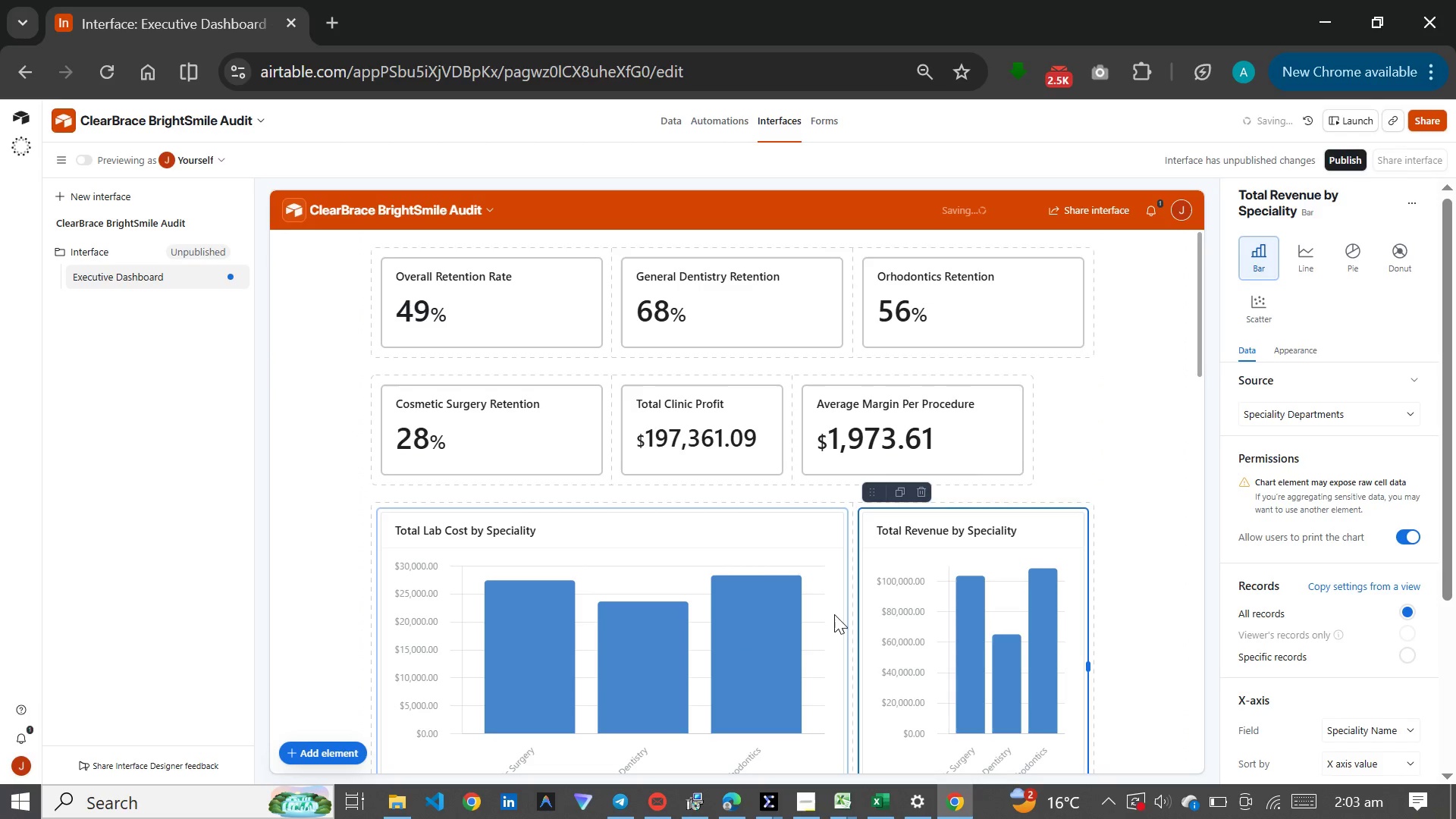 
scroll: coordinate [834, 613], scroll_direction: down, amount: 2.0
 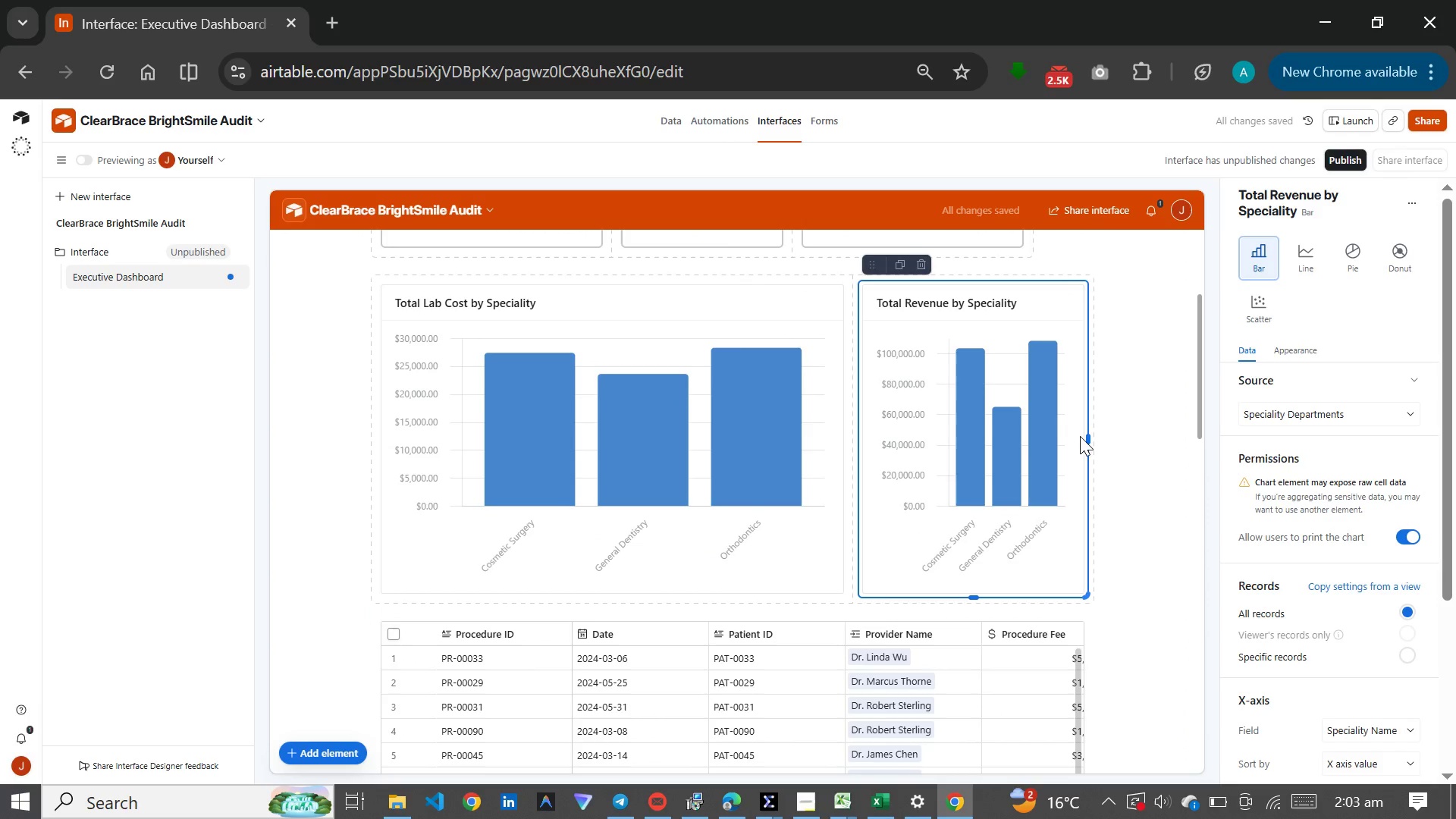 
left_click_drag(start_coordinate=[1089, 439], to_coordinate=[1122, 436])
 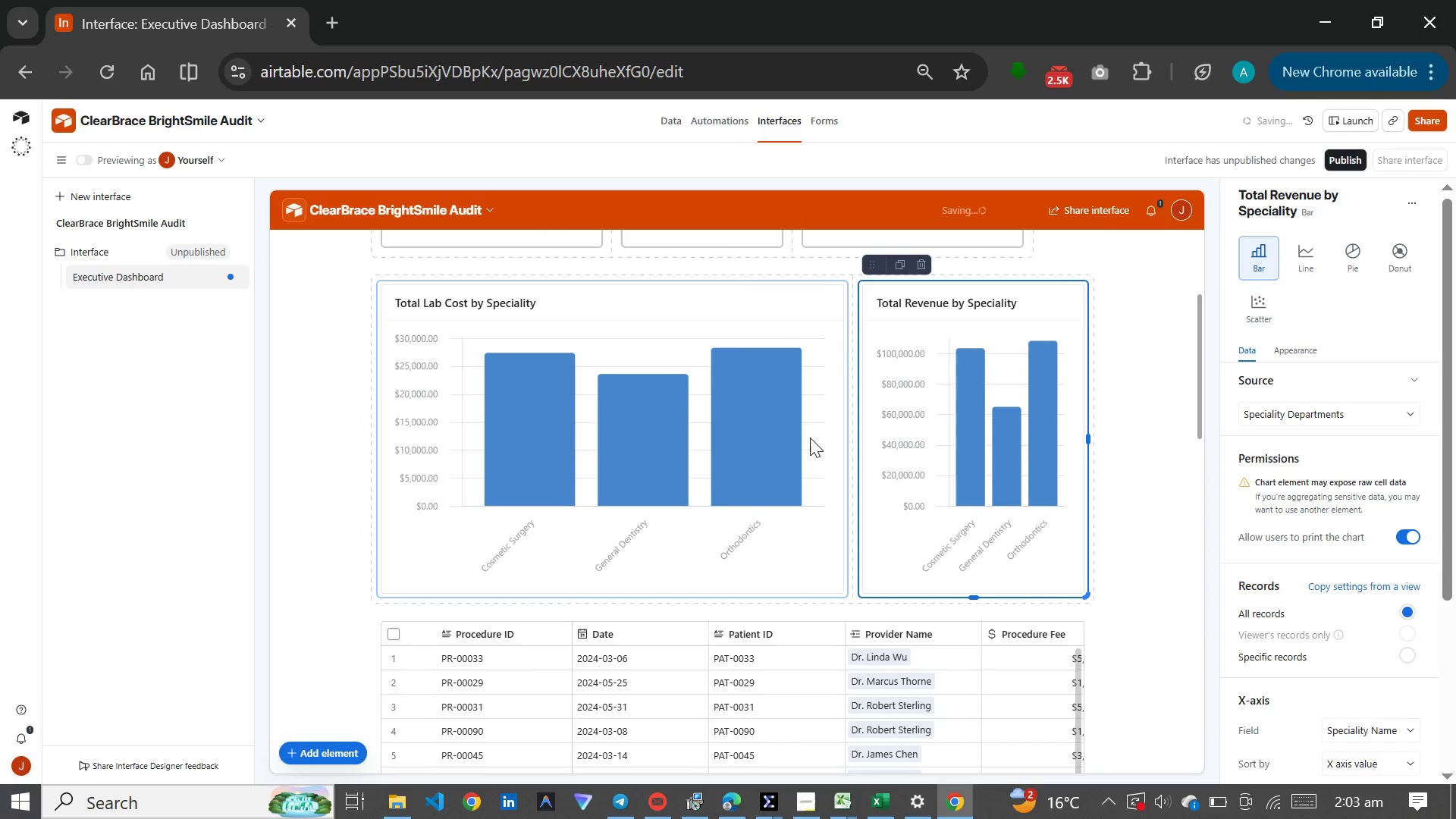 
left_click([771, 438])
 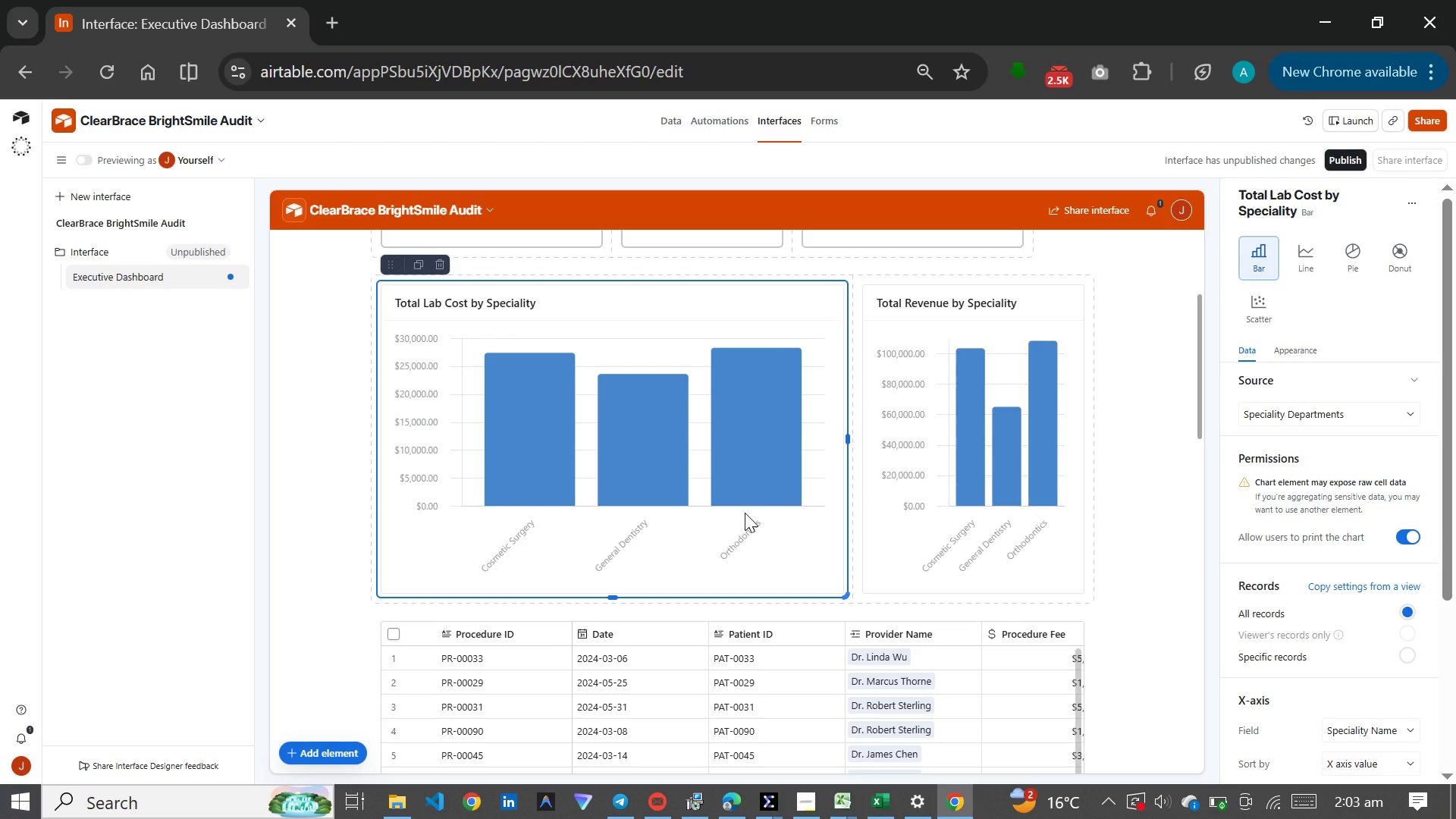 
wait(11.42)
 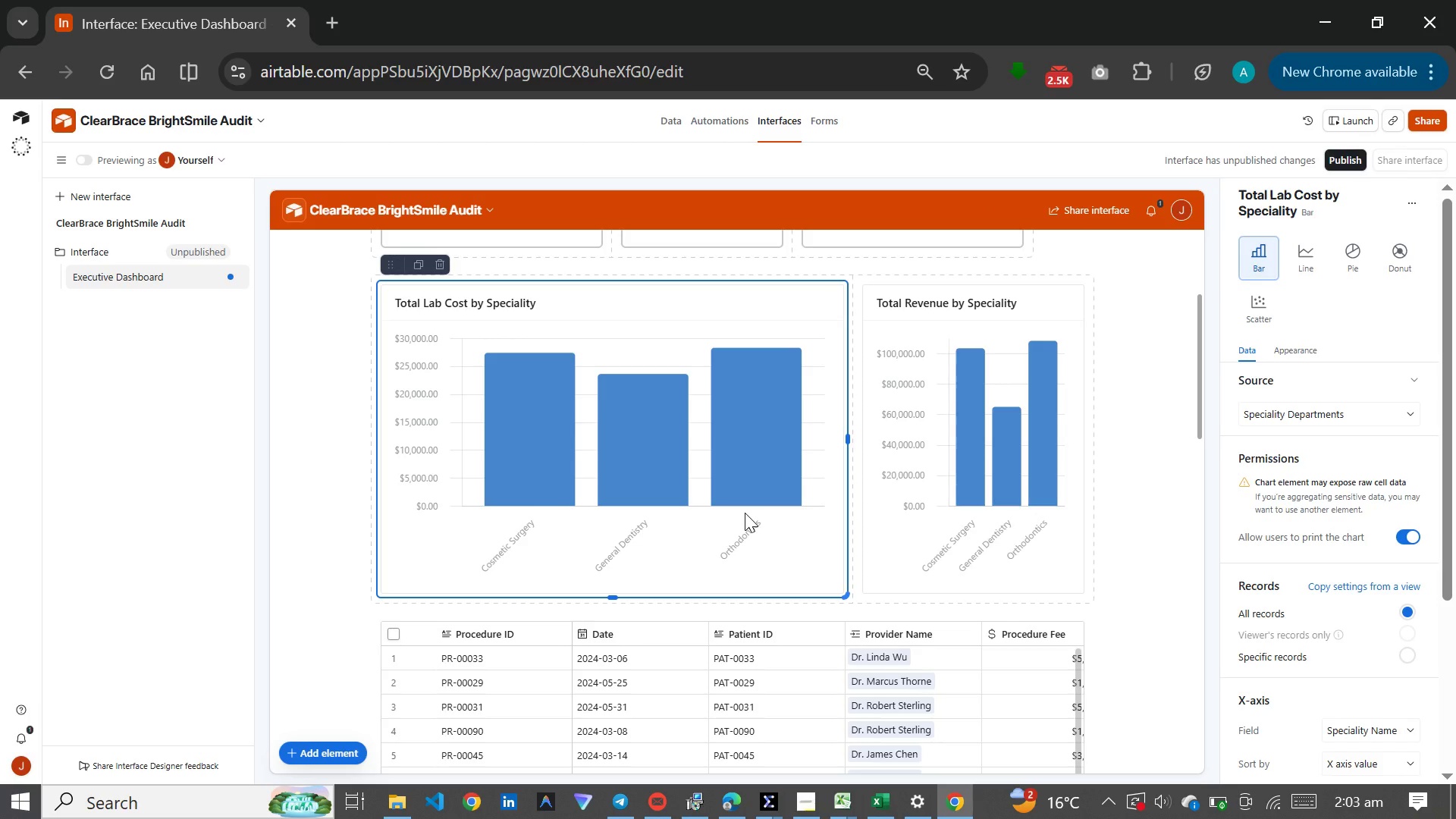 
left_click([944, 469])
 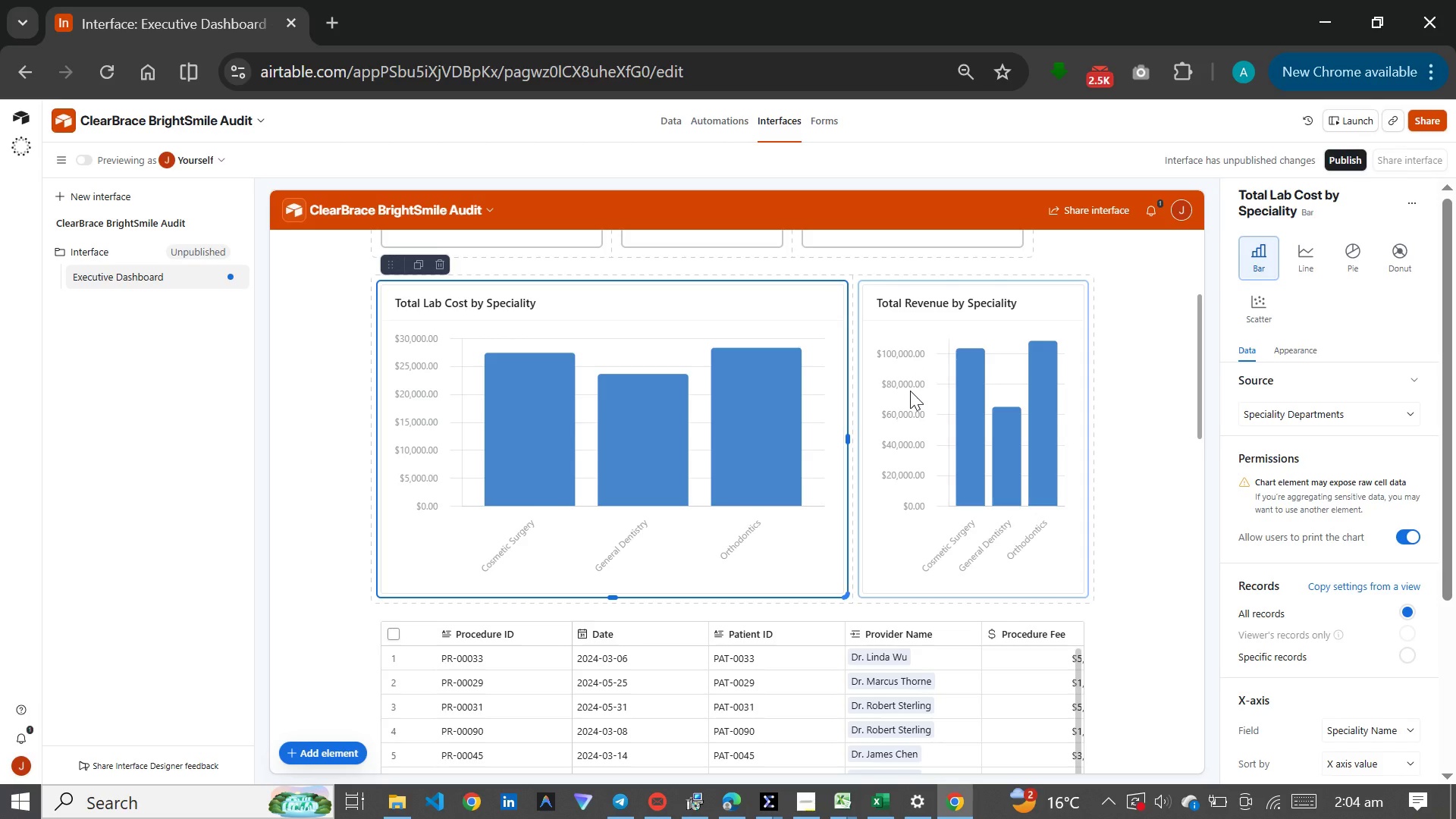 
double_click([908, 444])
 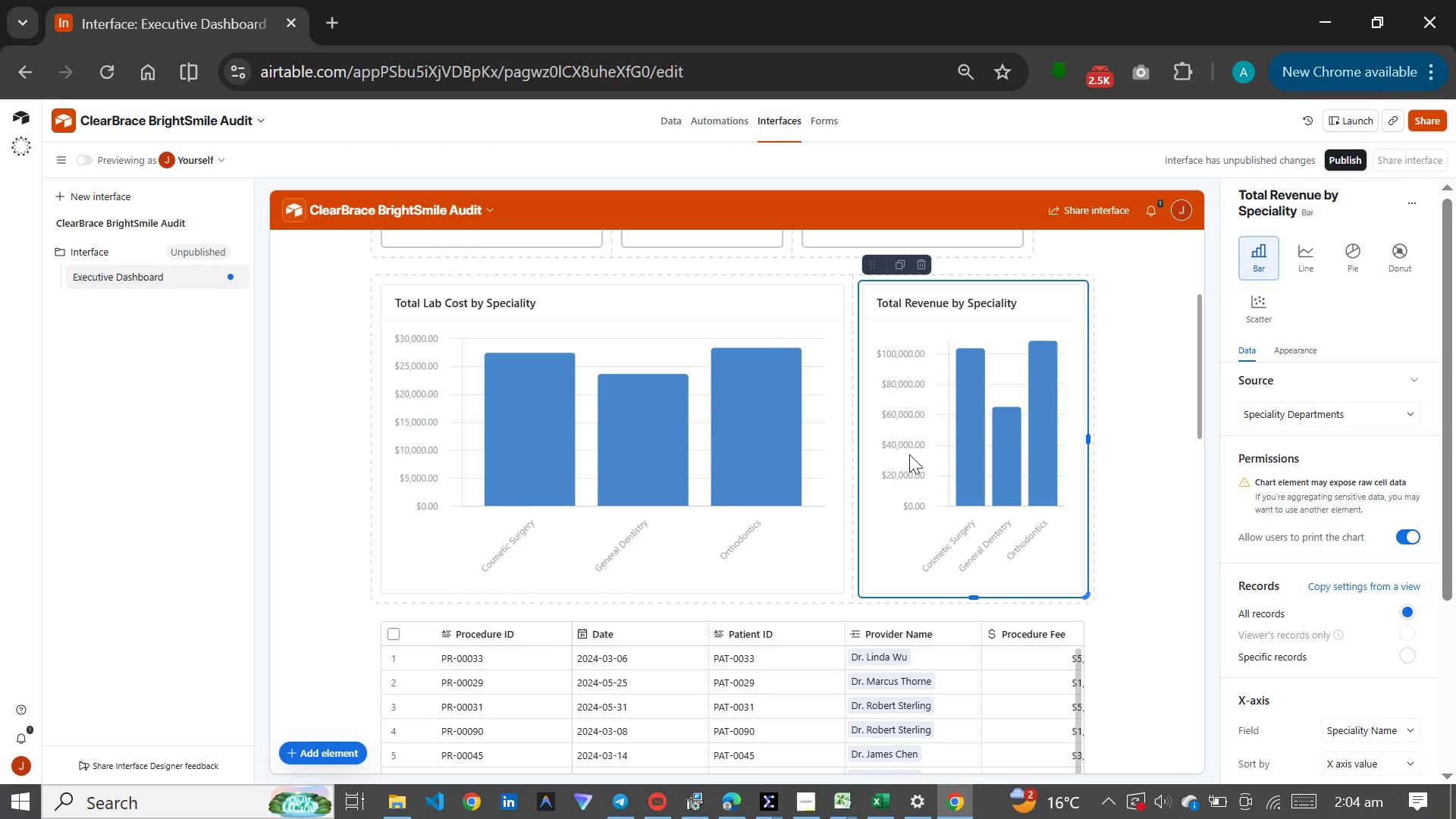 
left_click_drag(start_coordinate=[909, 453], to_coordinate=[803, 460])
 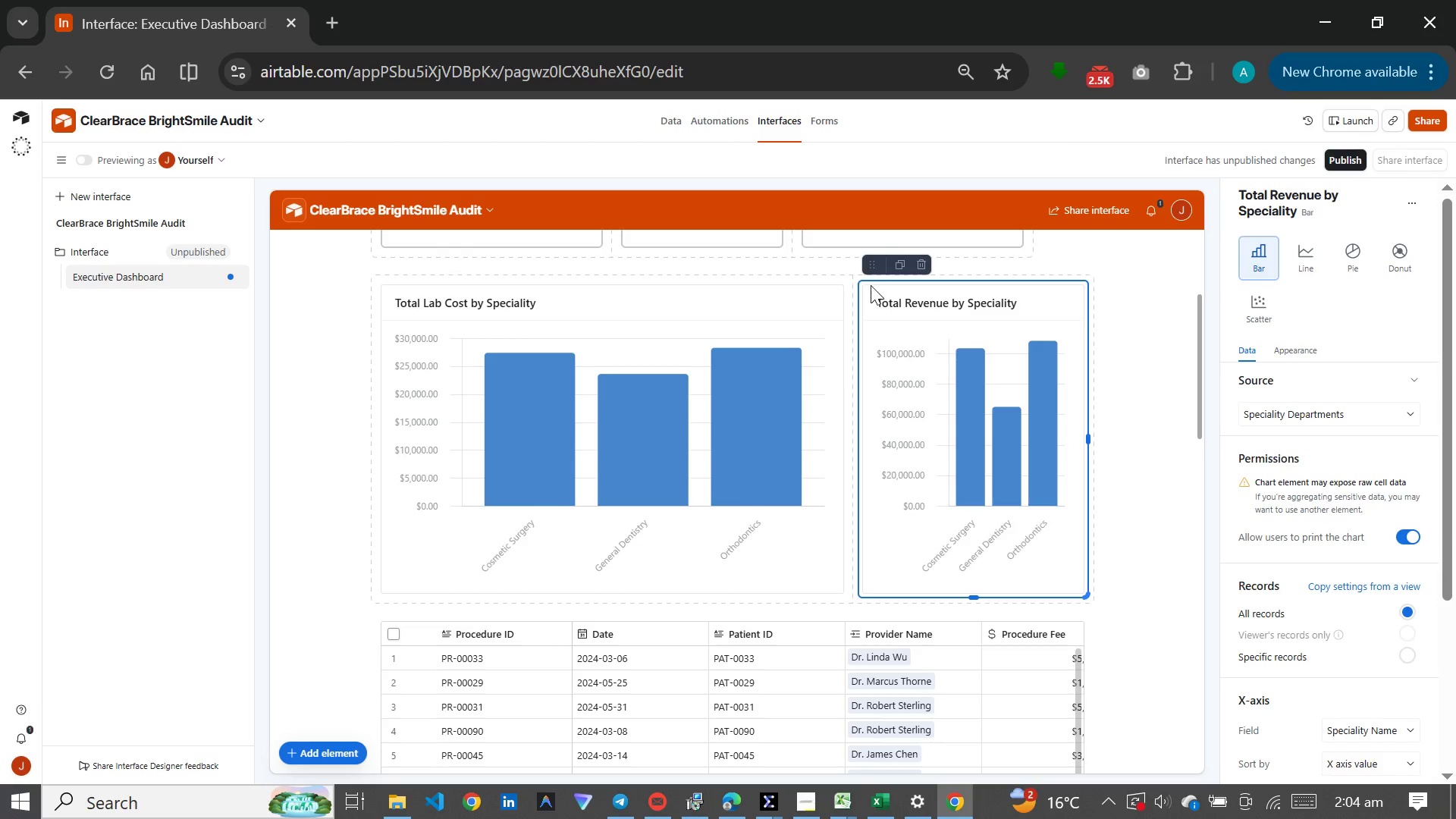 
left_click_drag(start_coordinate=[871, 269], to_coordinate=[641, 359])
 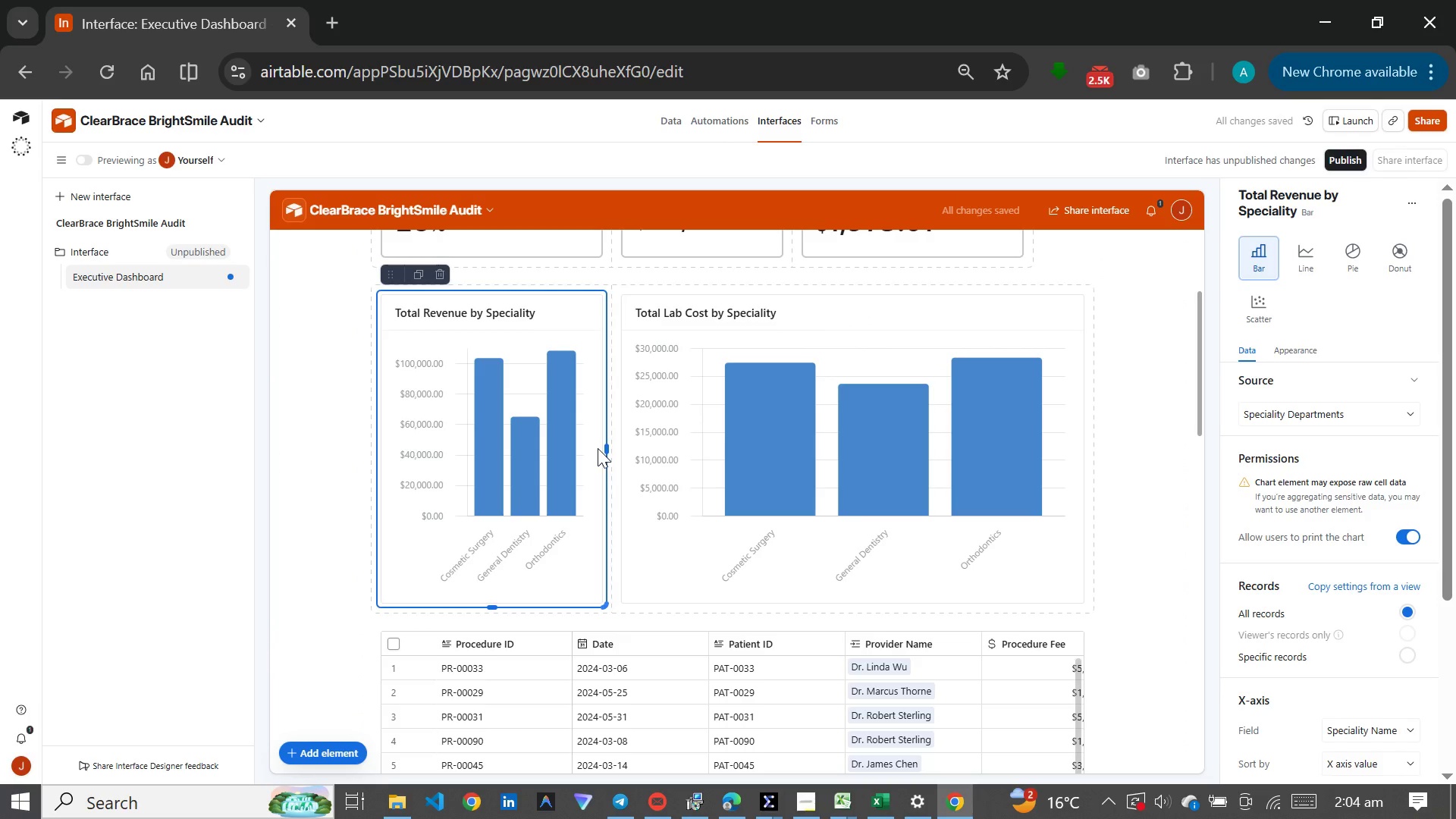 
left_click_drag(start_coordinate=[606, 448], to_coordinate=[704, 448])
 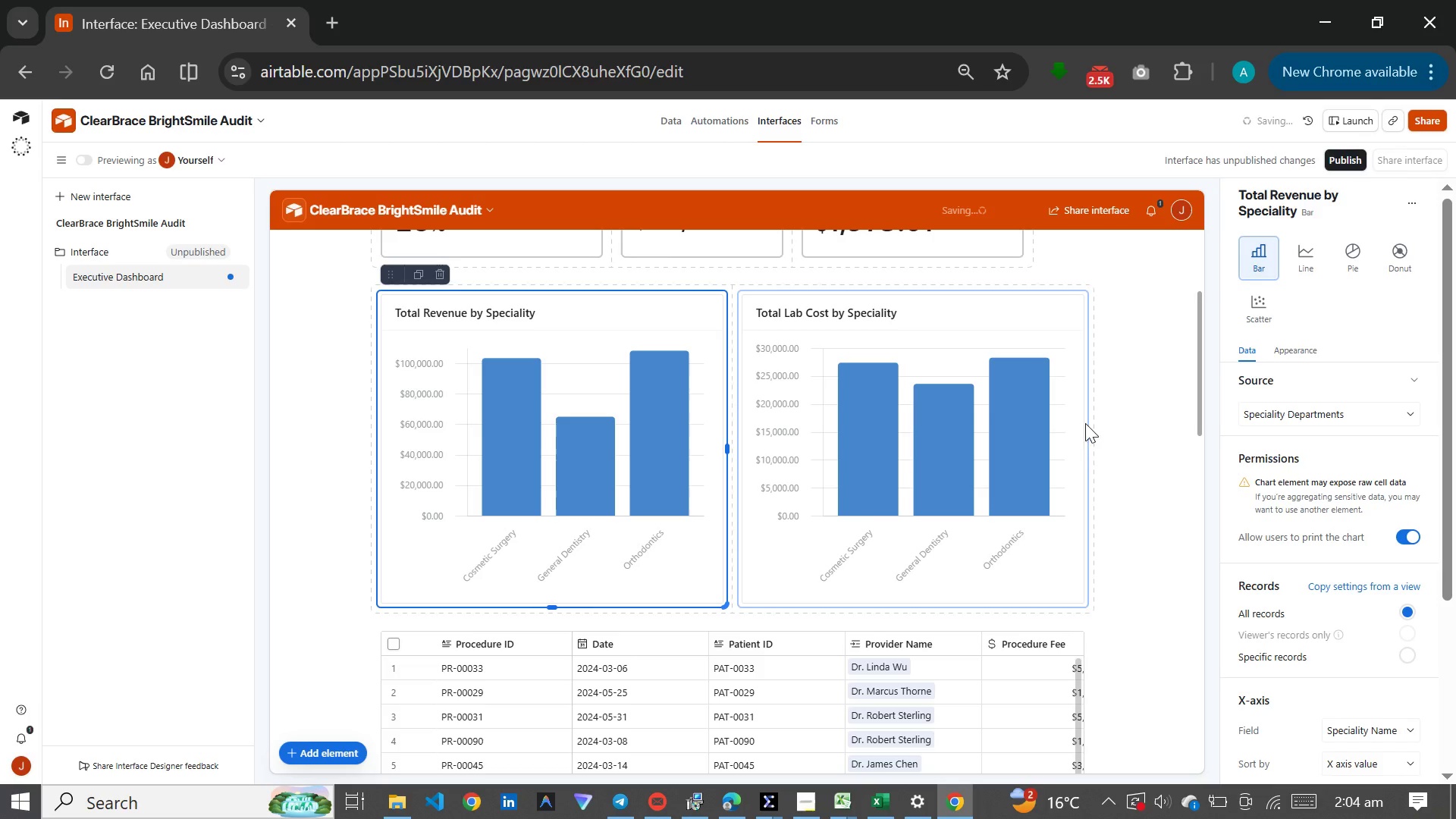 
left_click([1125, 481])
 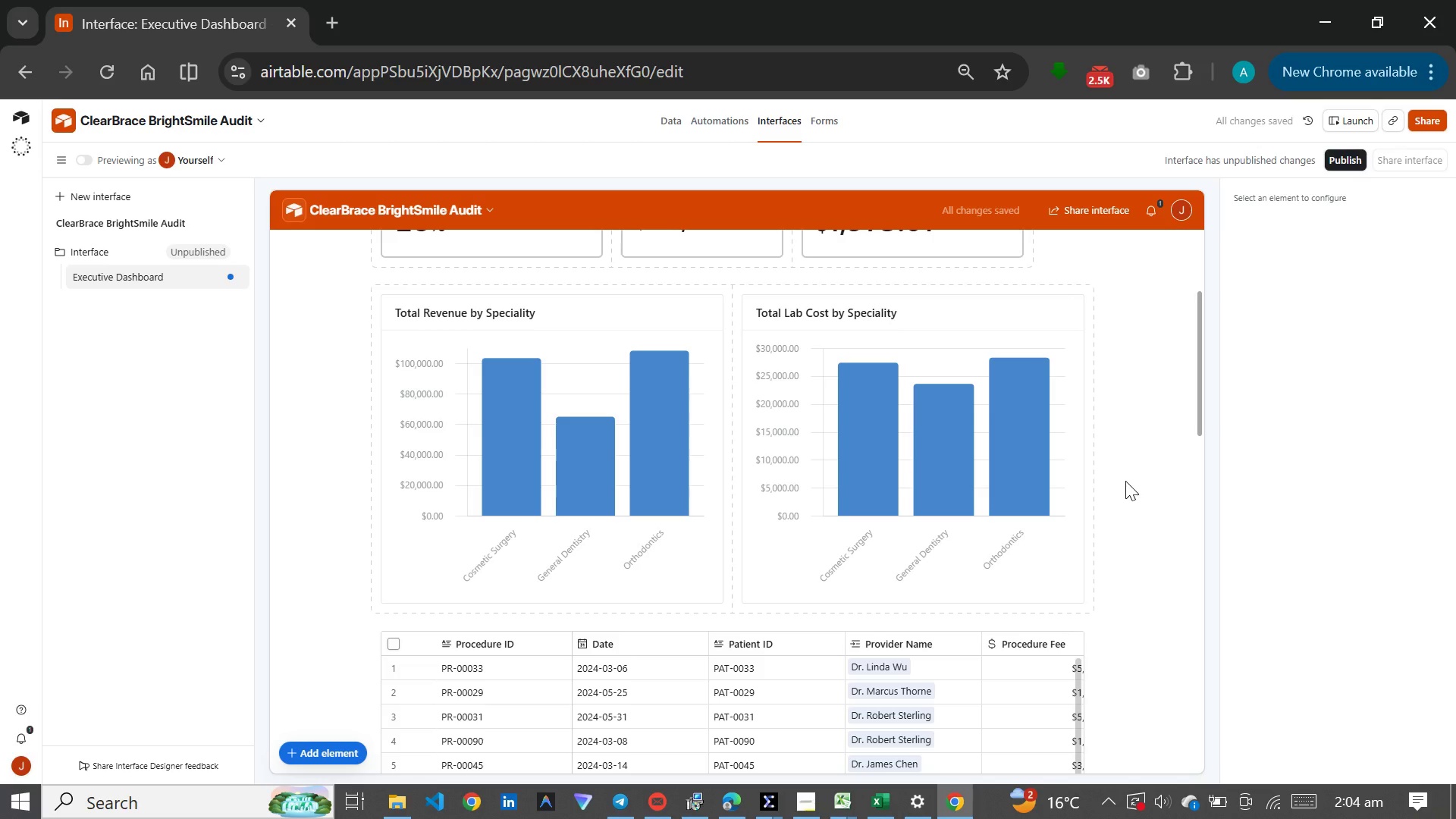 
scroll: coordinate [1125, 481], scroll_direction: down, amount: 1.0
 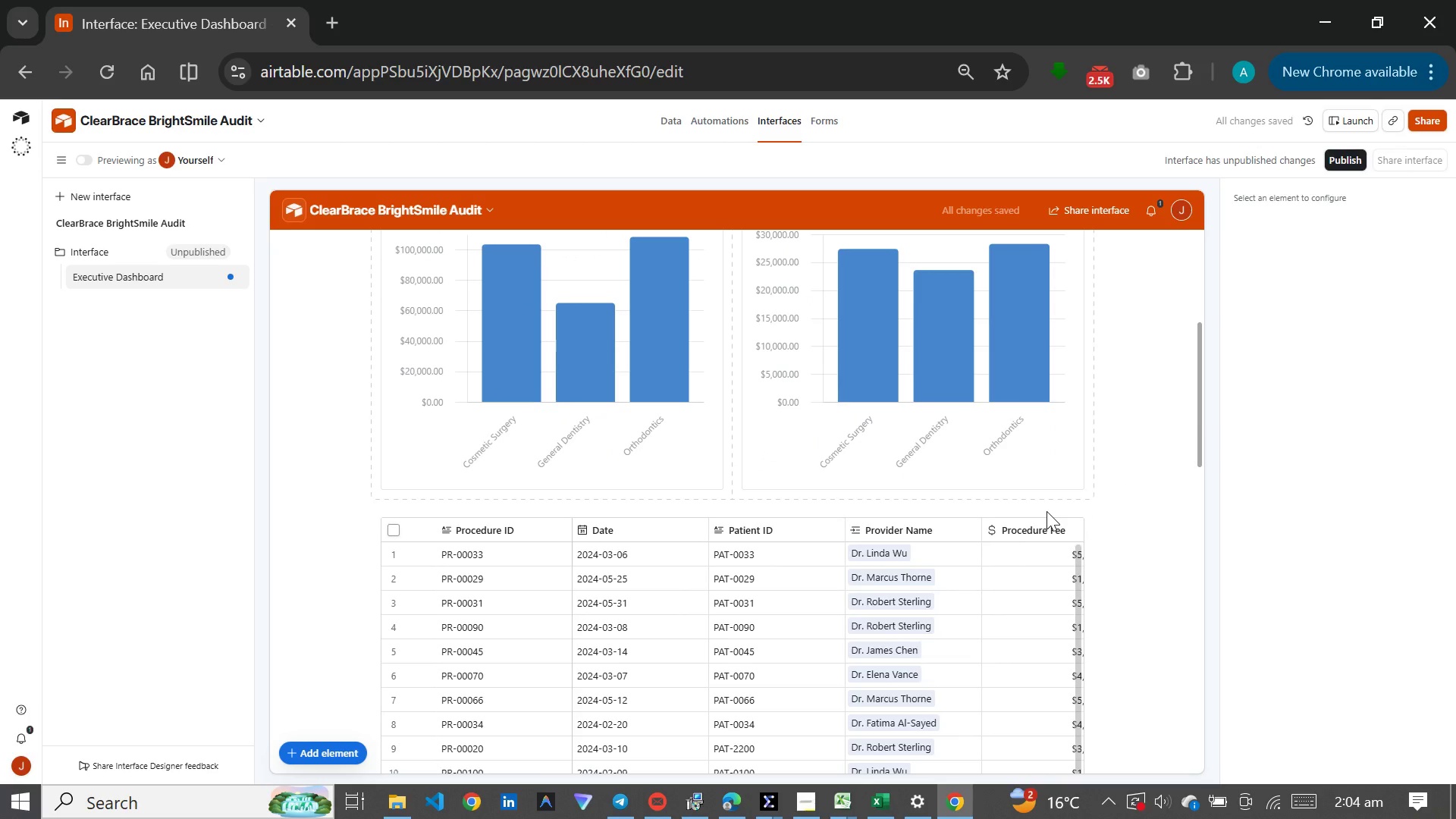 
left_click([852, 618])
 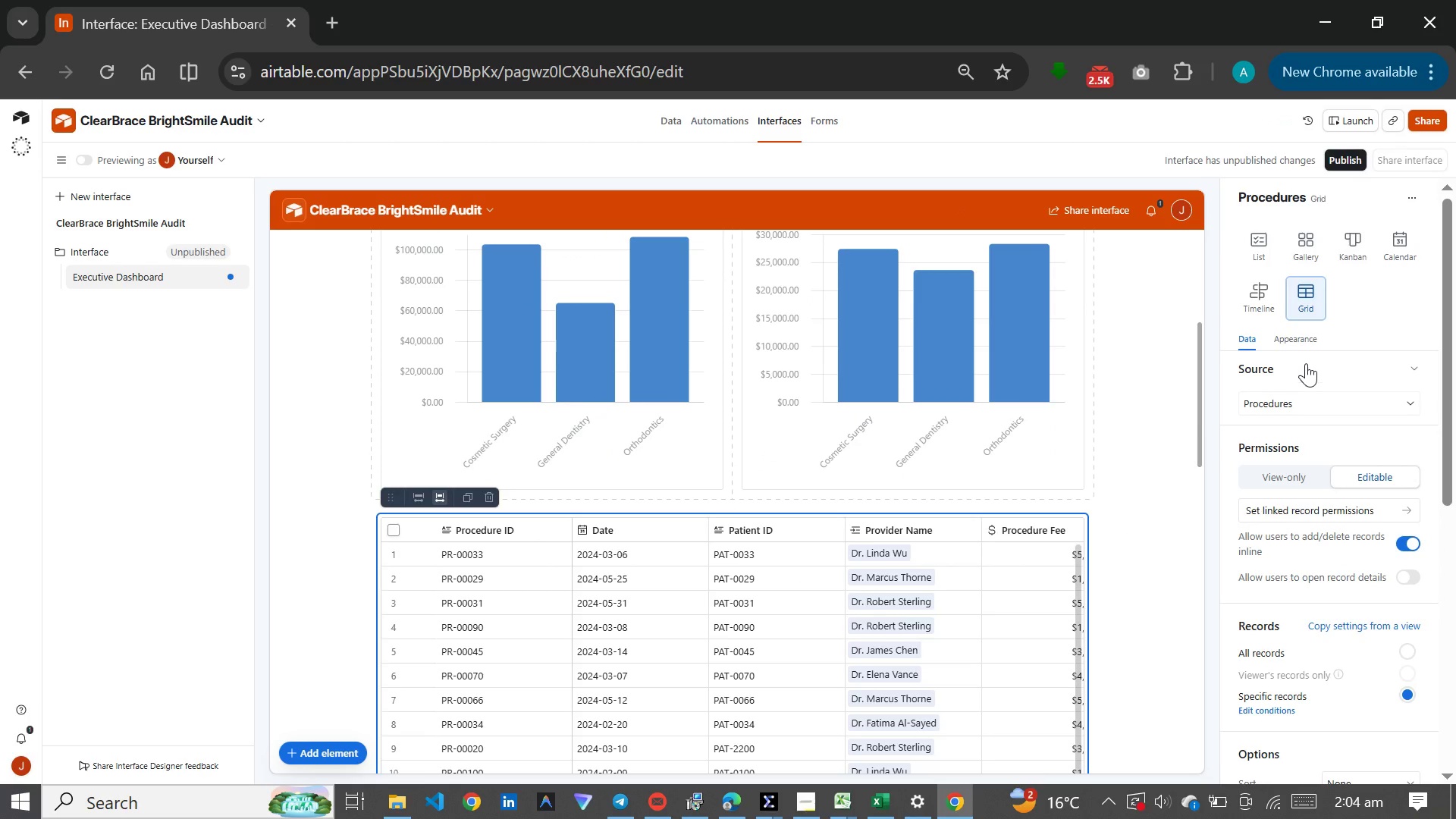 
left_click([1292, 331])
 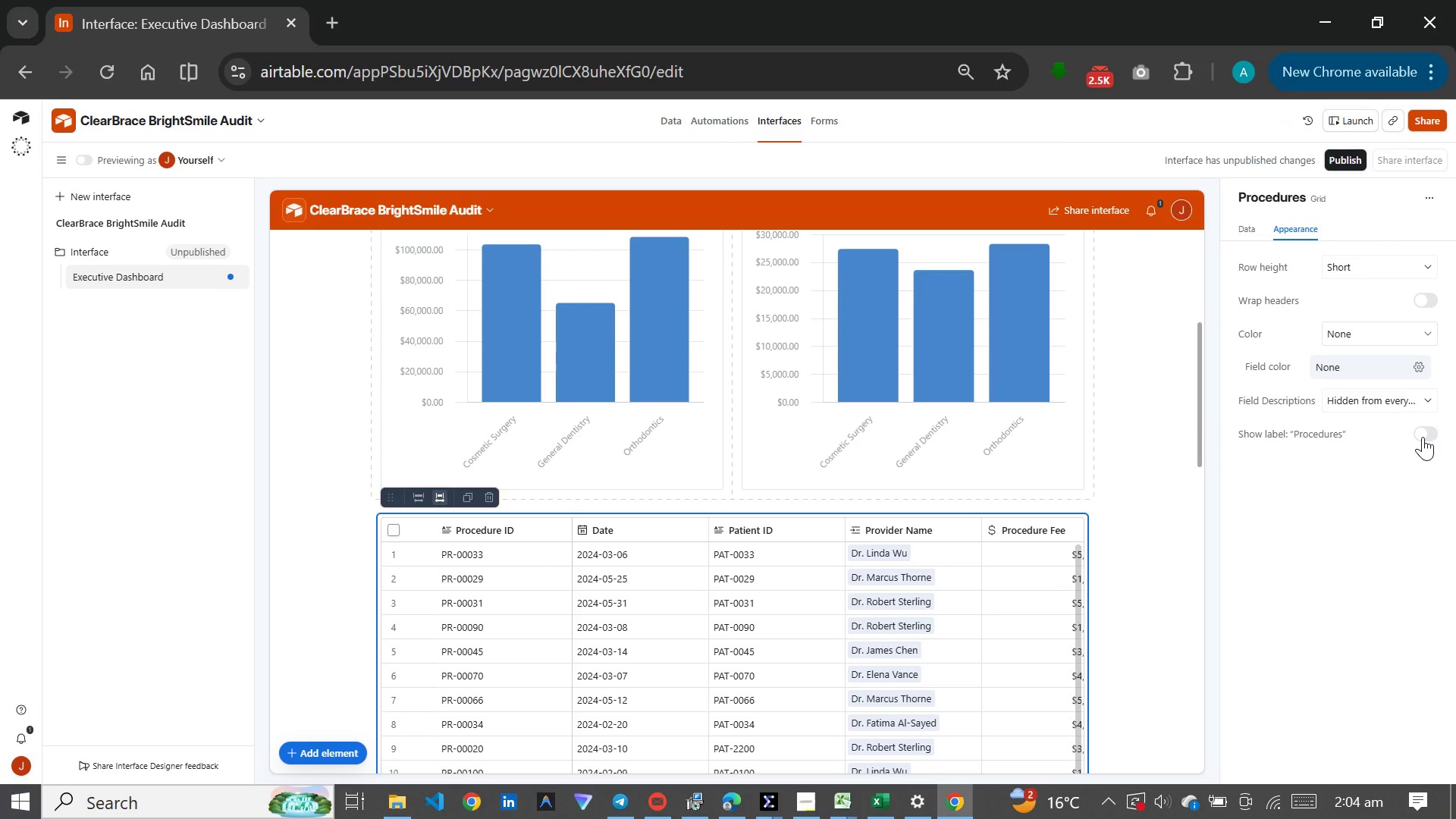 
left_click([1428, 435])
 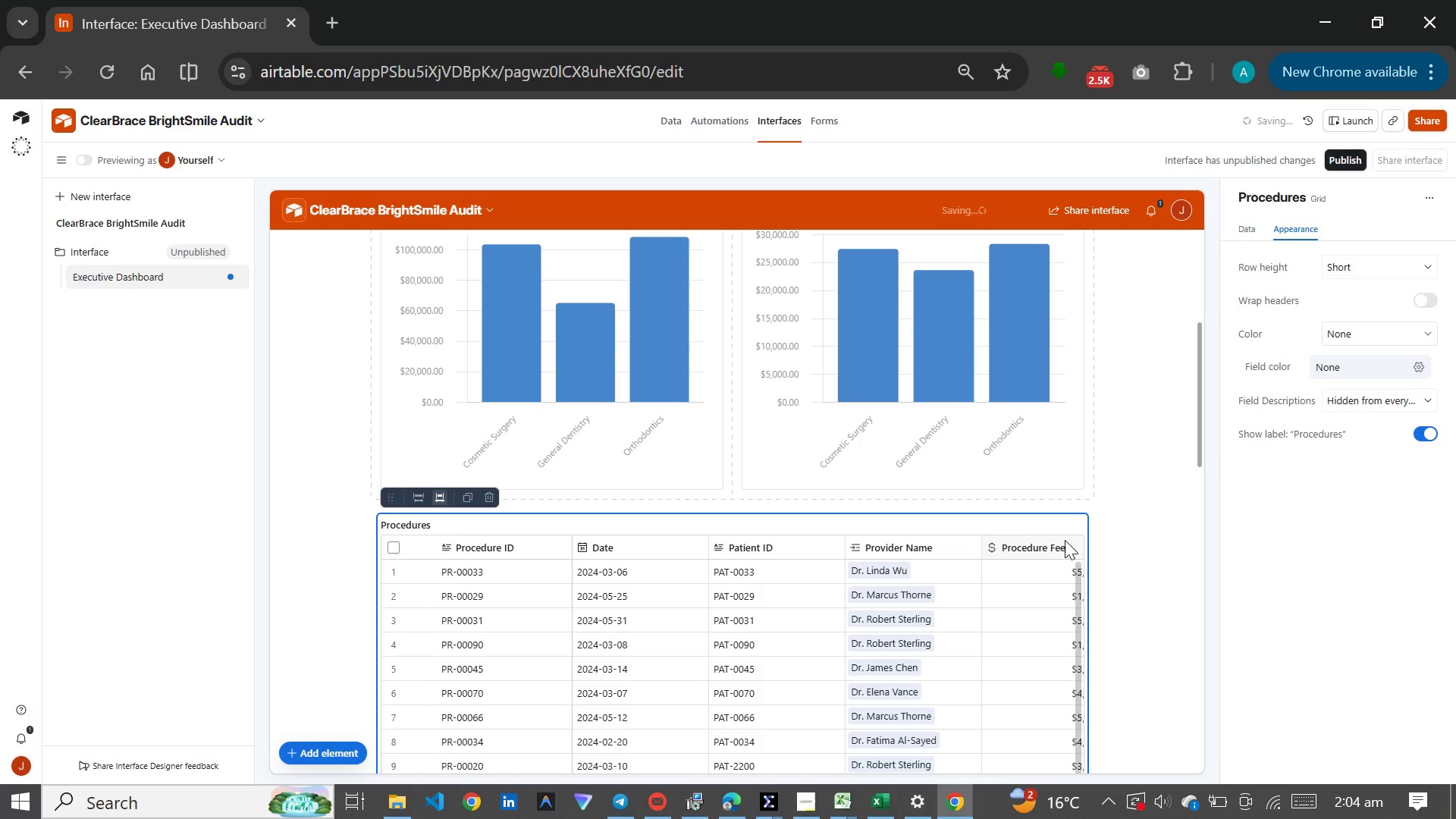 
left_click([1126, 525])
 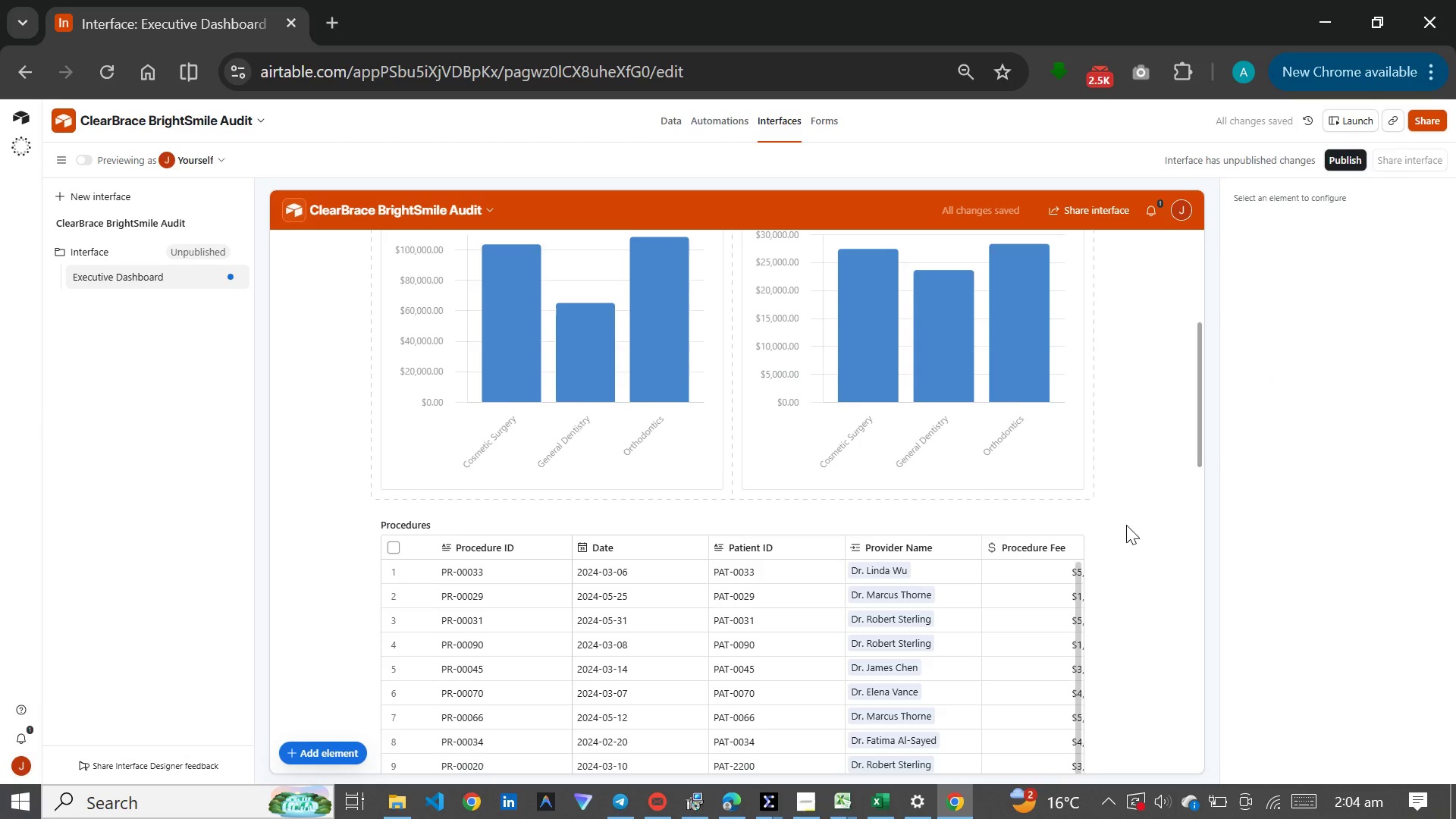 
scroll: coordinate [1126, 525], scroll_direction: down, amount: 3.0
 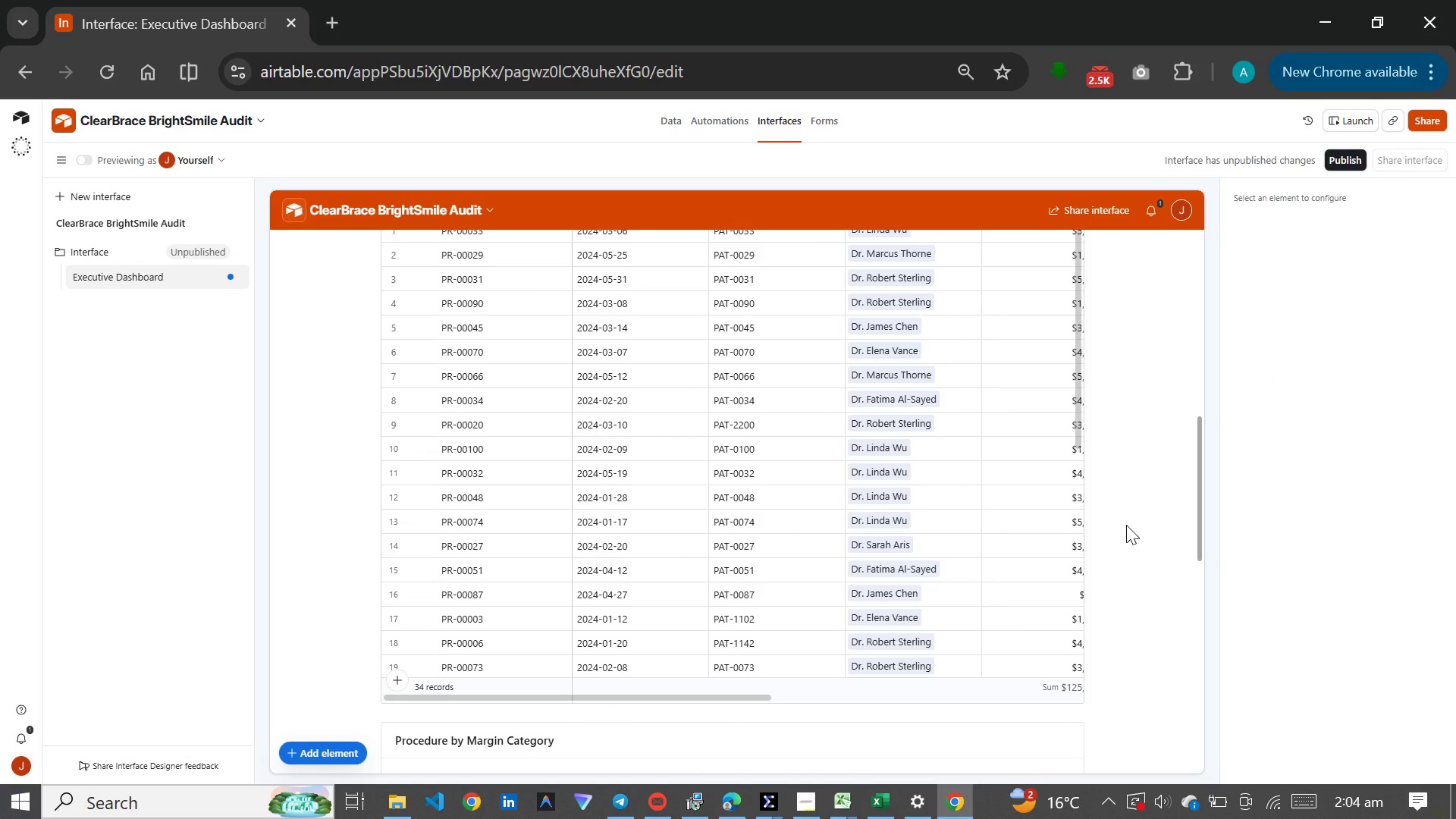 
wait(9.38)
 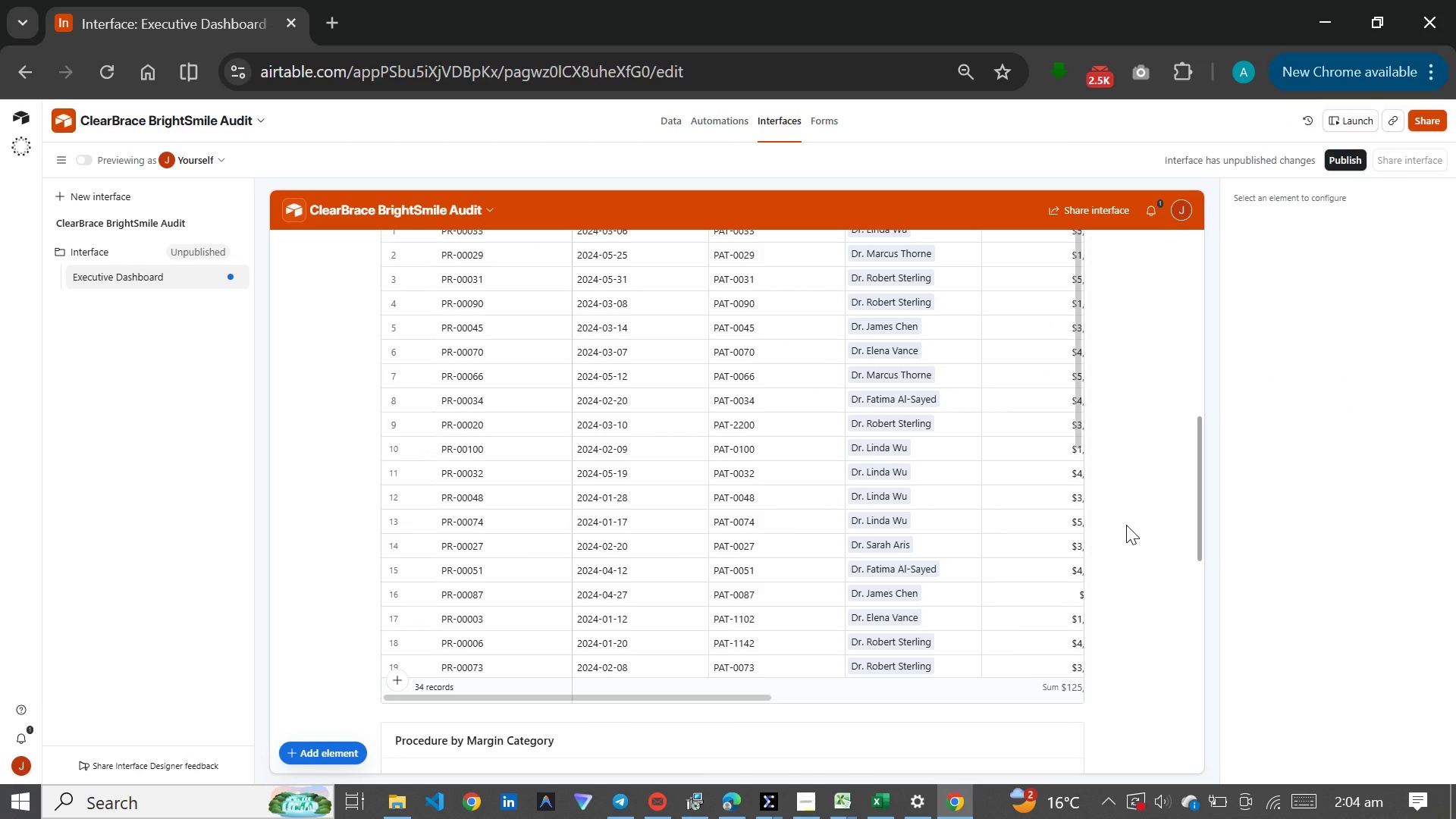 
left_click([1075, 391])
 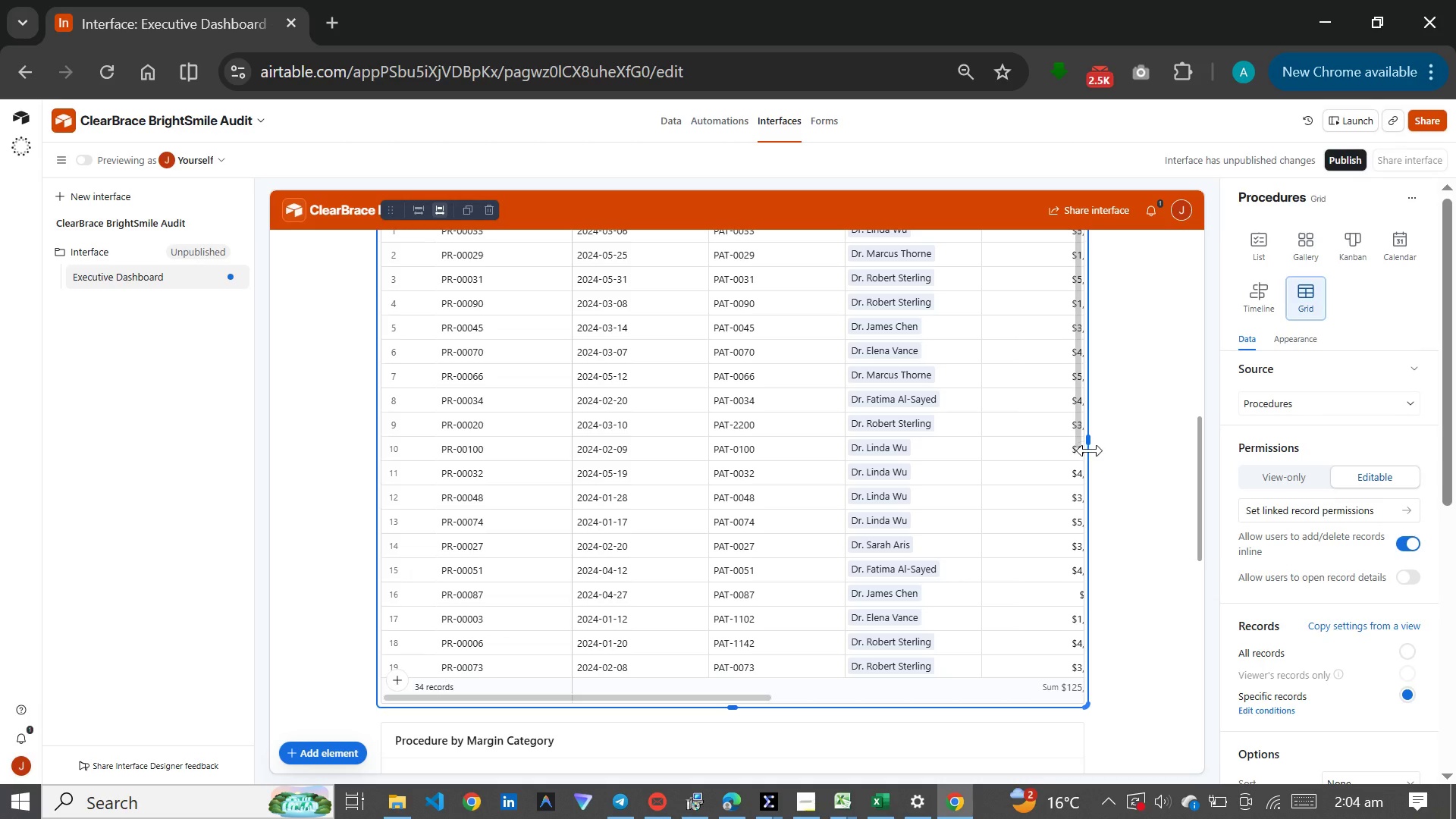 
left_click_drag(start_coordinate=[1090, 450], to_coordinate=[1134, 444])
 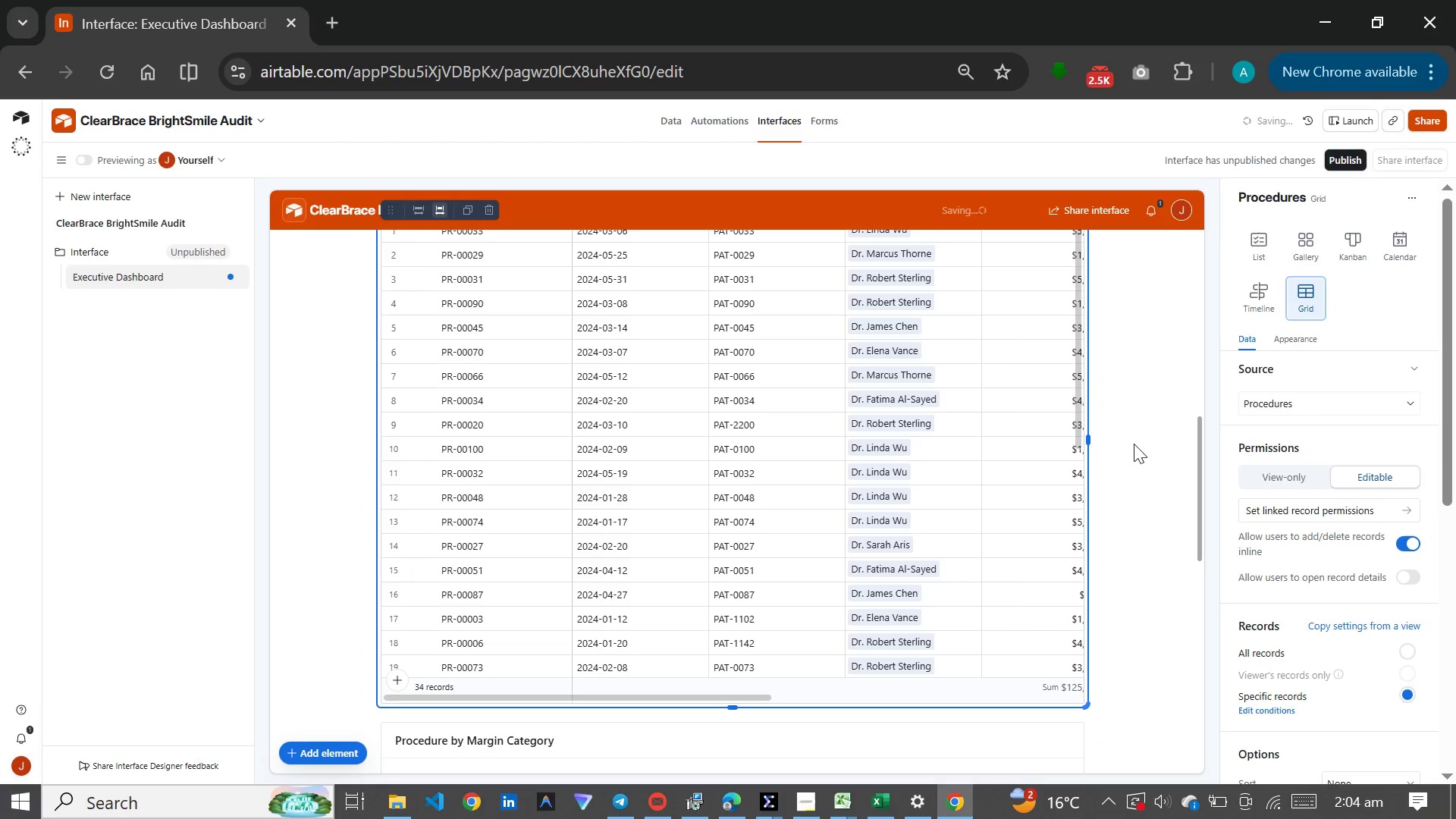 
scroll: coordinate [1015, 482], scroll_direction: down, amount: 6.0
 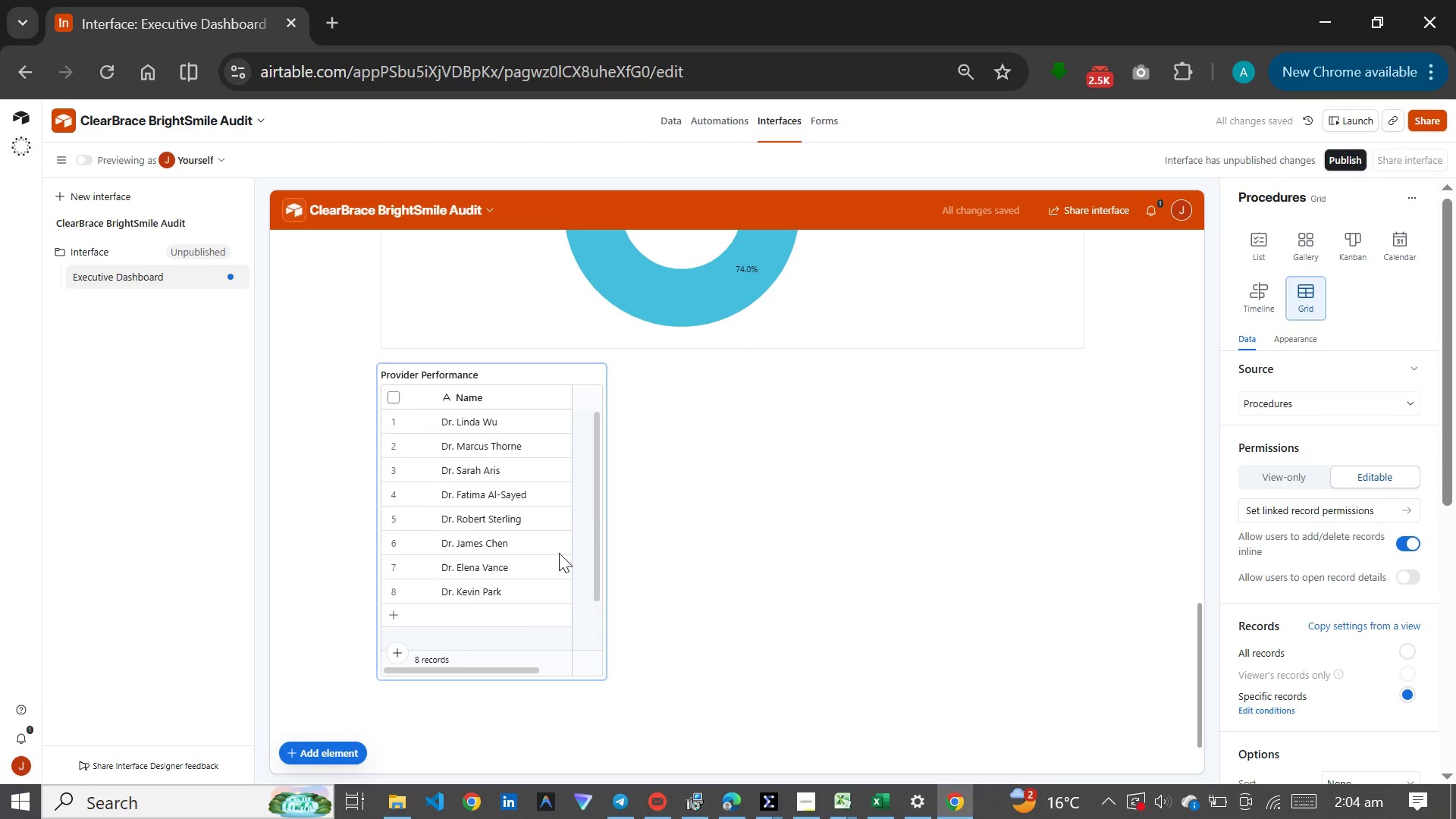 
left_click([554, 553])
 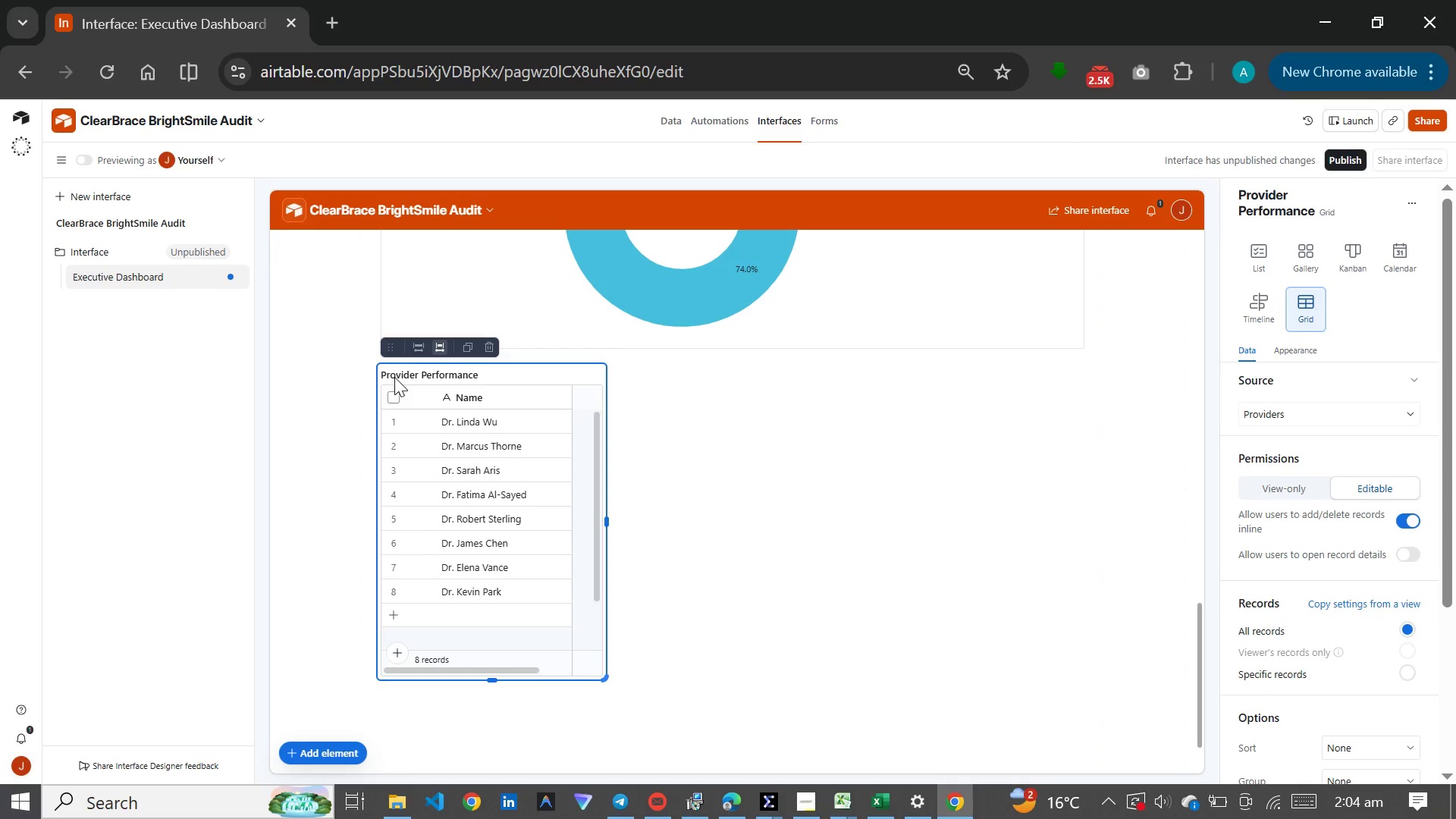 
wait(5.5)
 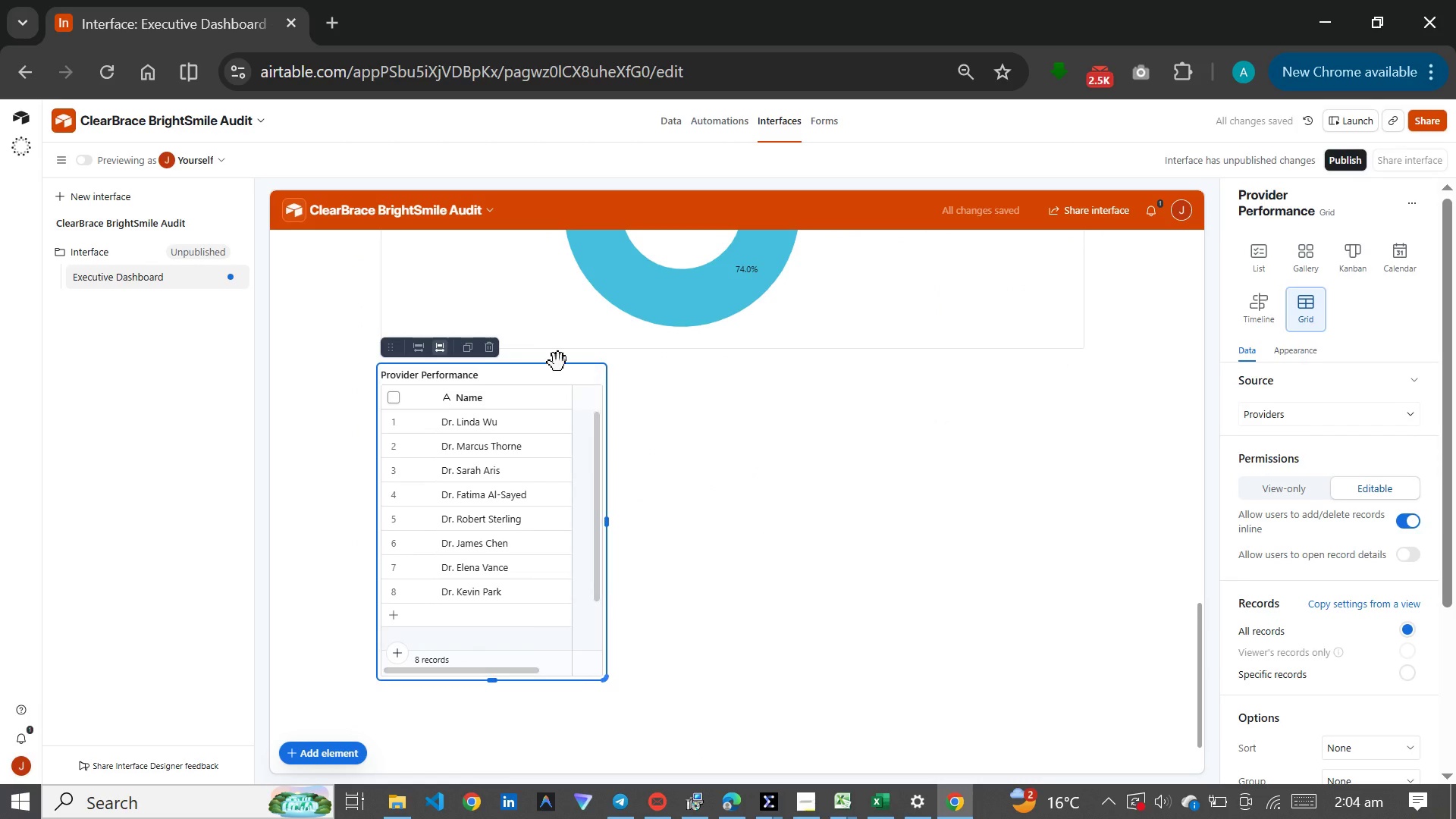 
left_click([382, 367])
 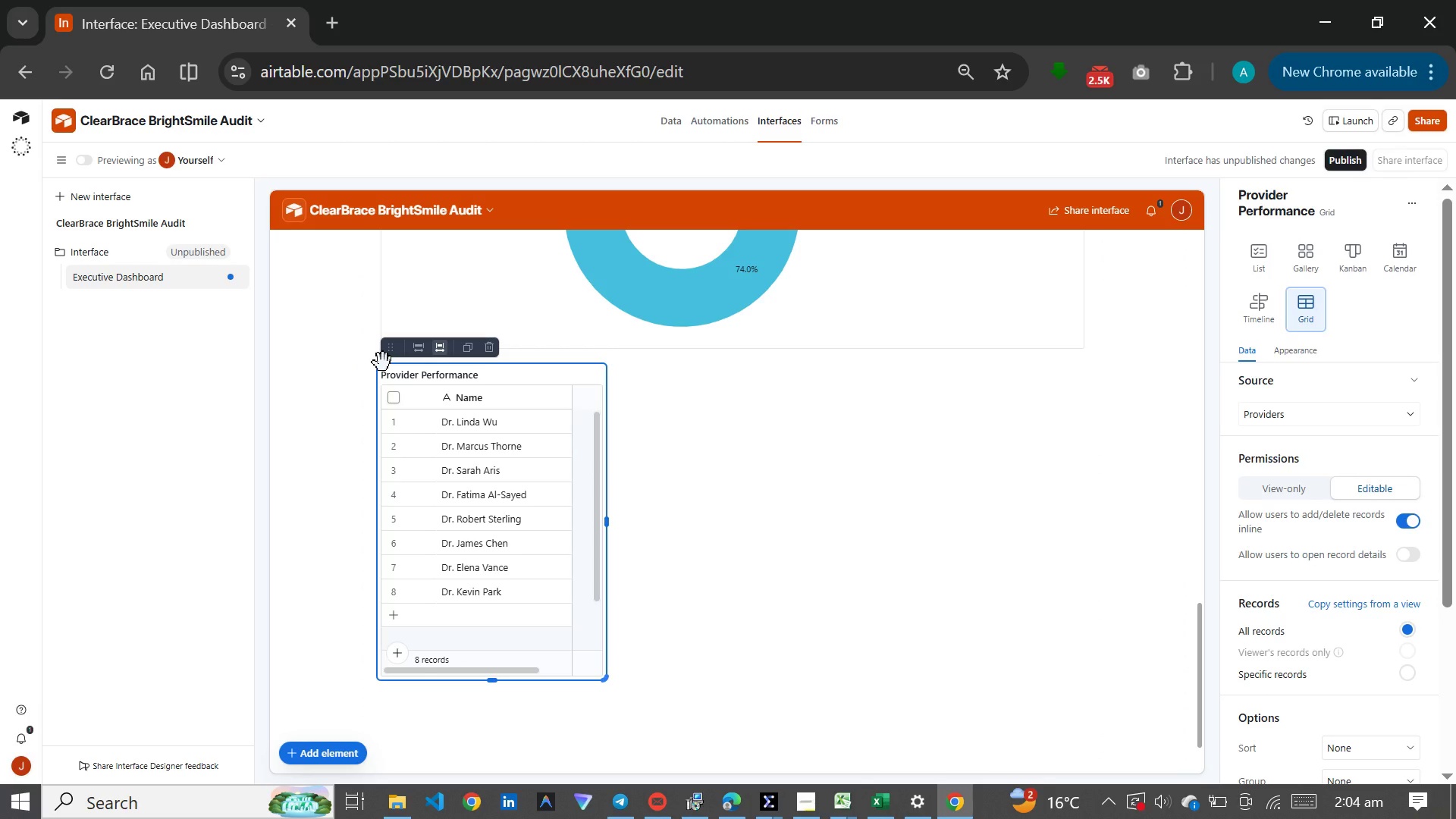 
left_click_drag(start_coordinate=[383, 362], to_coordinate=[492, 601])
 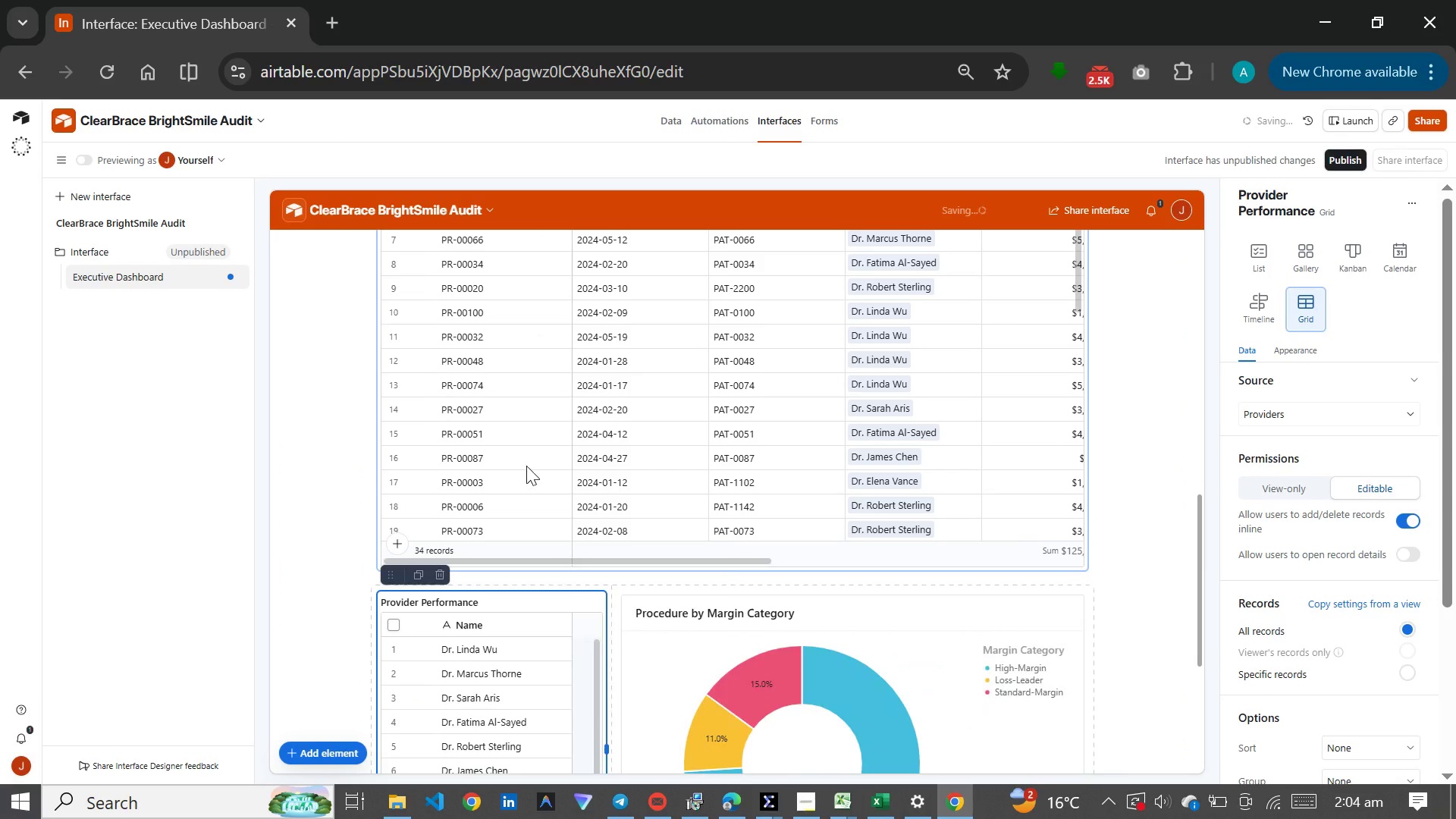 
scroll: coordinate [576, 551], scroll_direction: down, amount: 2.0
 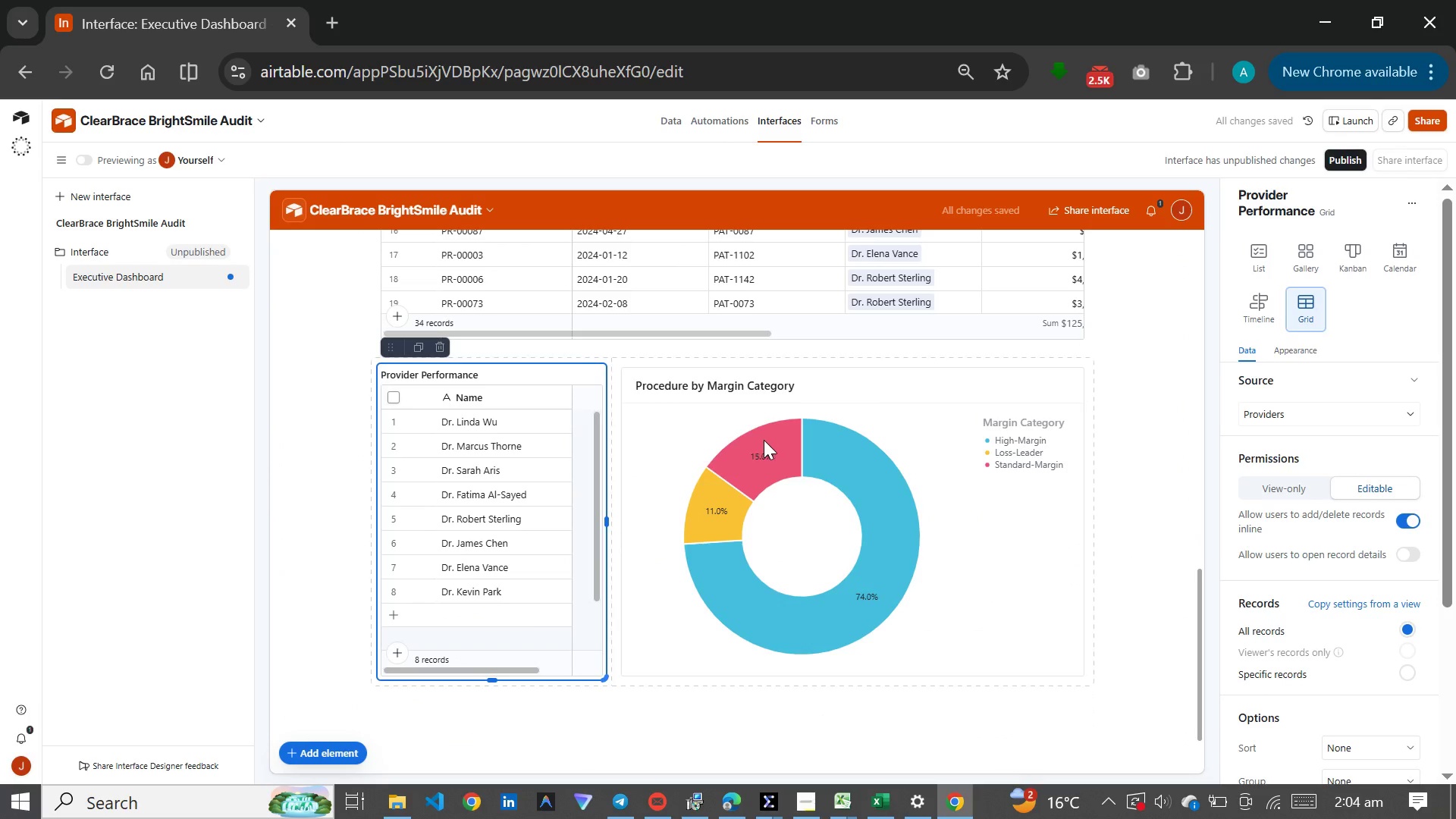 
left_click([775, 418])
 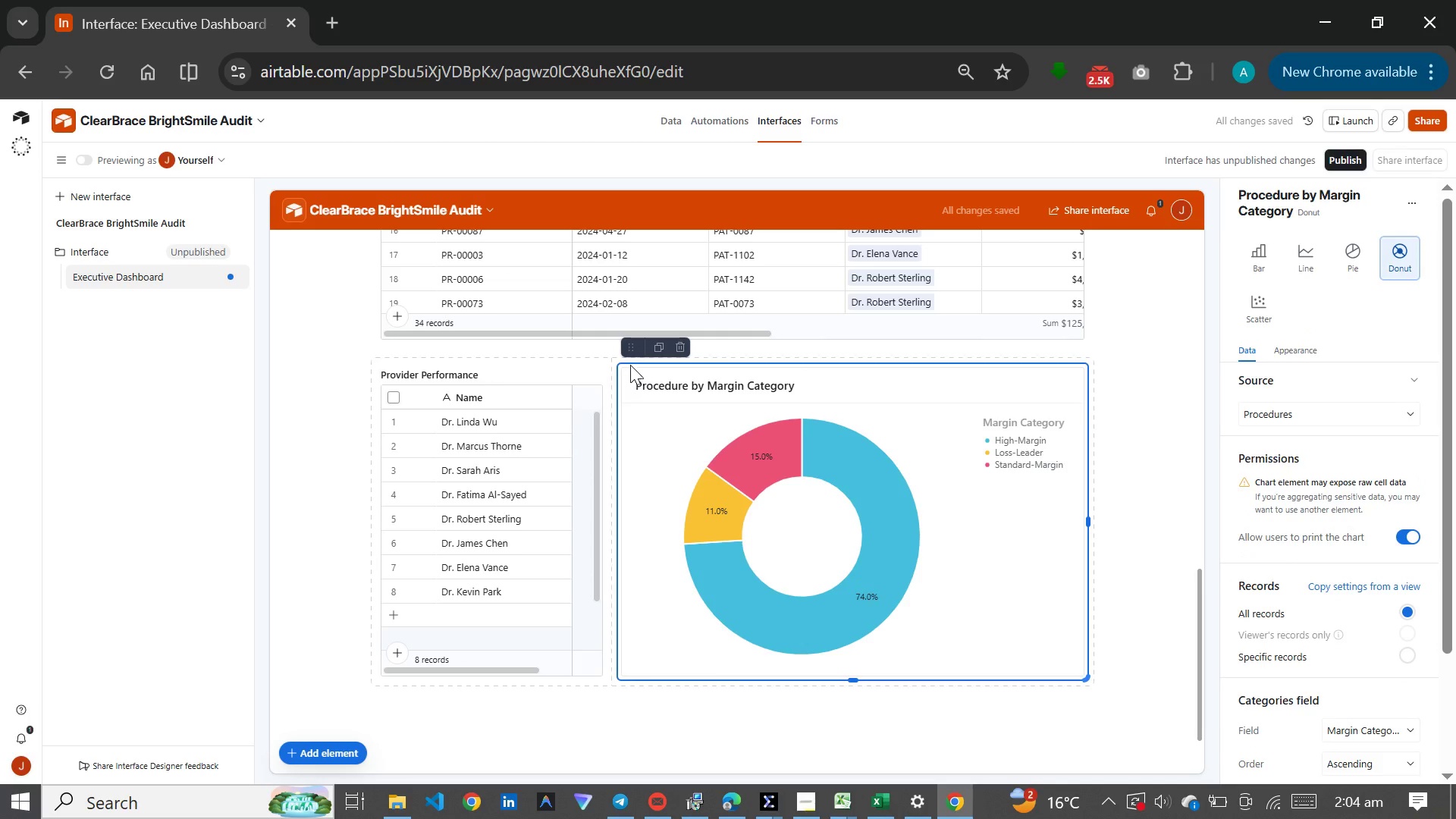 
left_click_drag(start_coordinate=[630, 359], to_coordinate=[632, 366])
 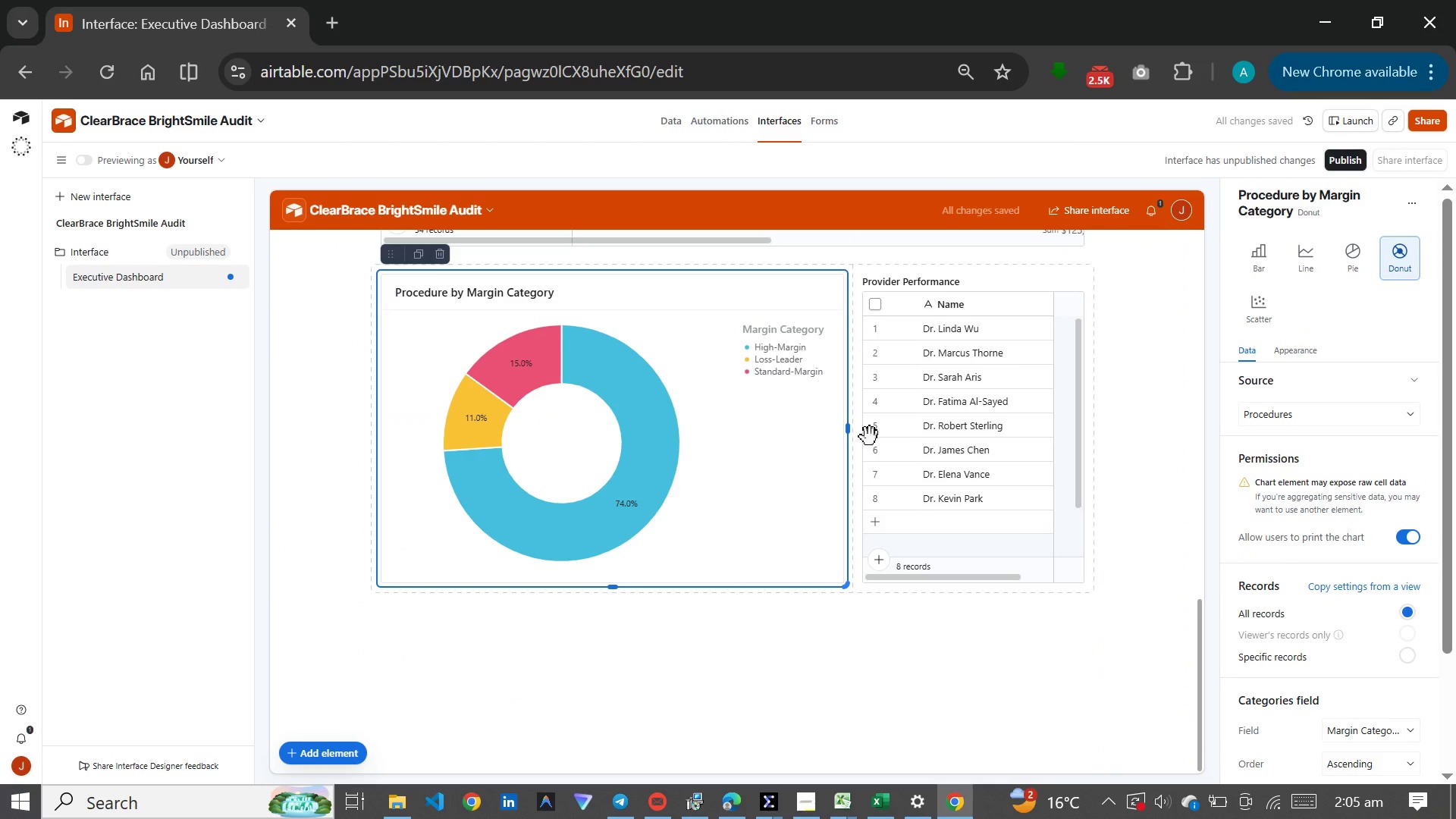 
left_click([886, 437])
 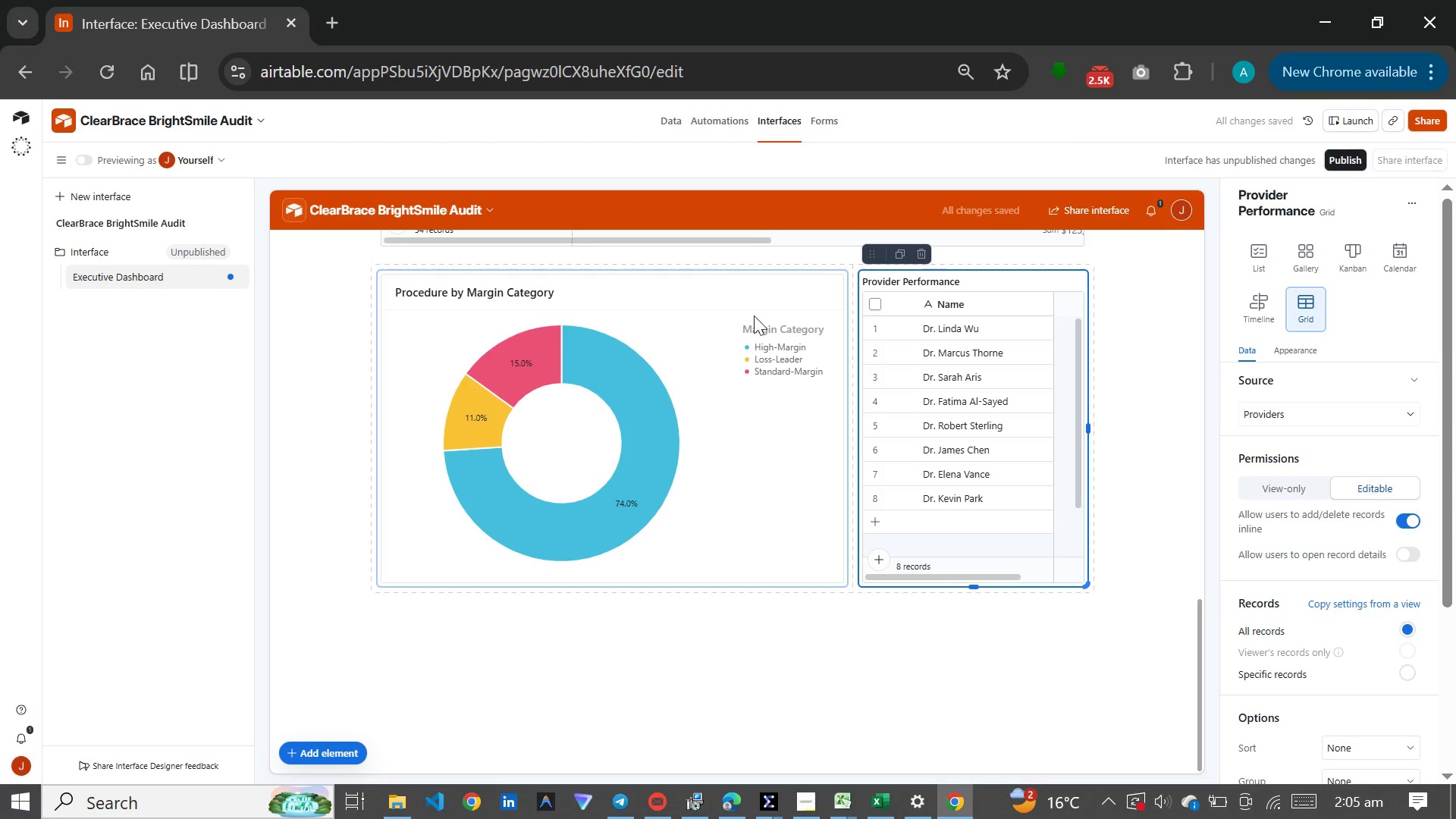 
left_click([701, 350])
 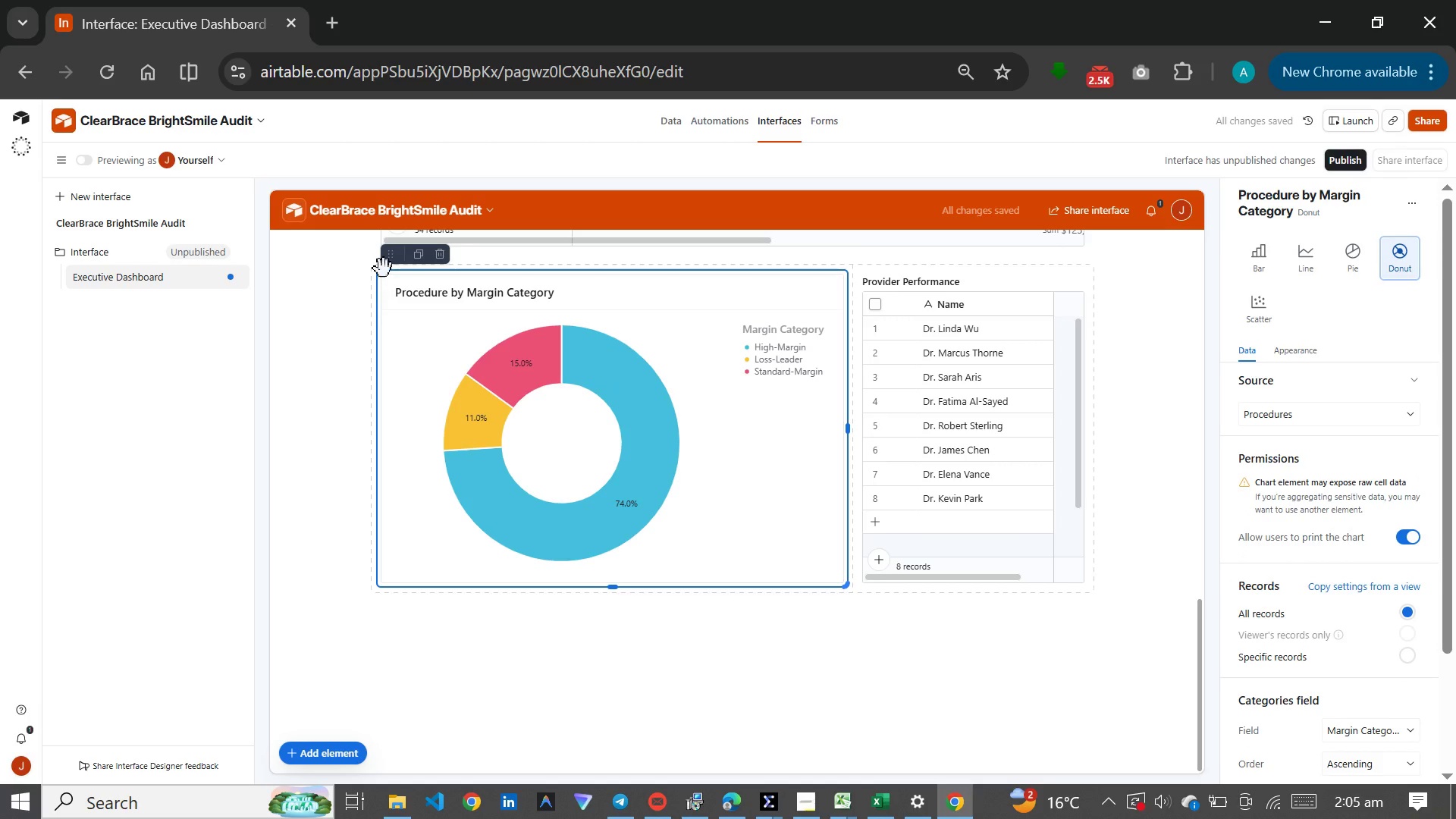 
left_click_drag(start_coordinate=[384, 268], to_coordinate=[453, 727])
 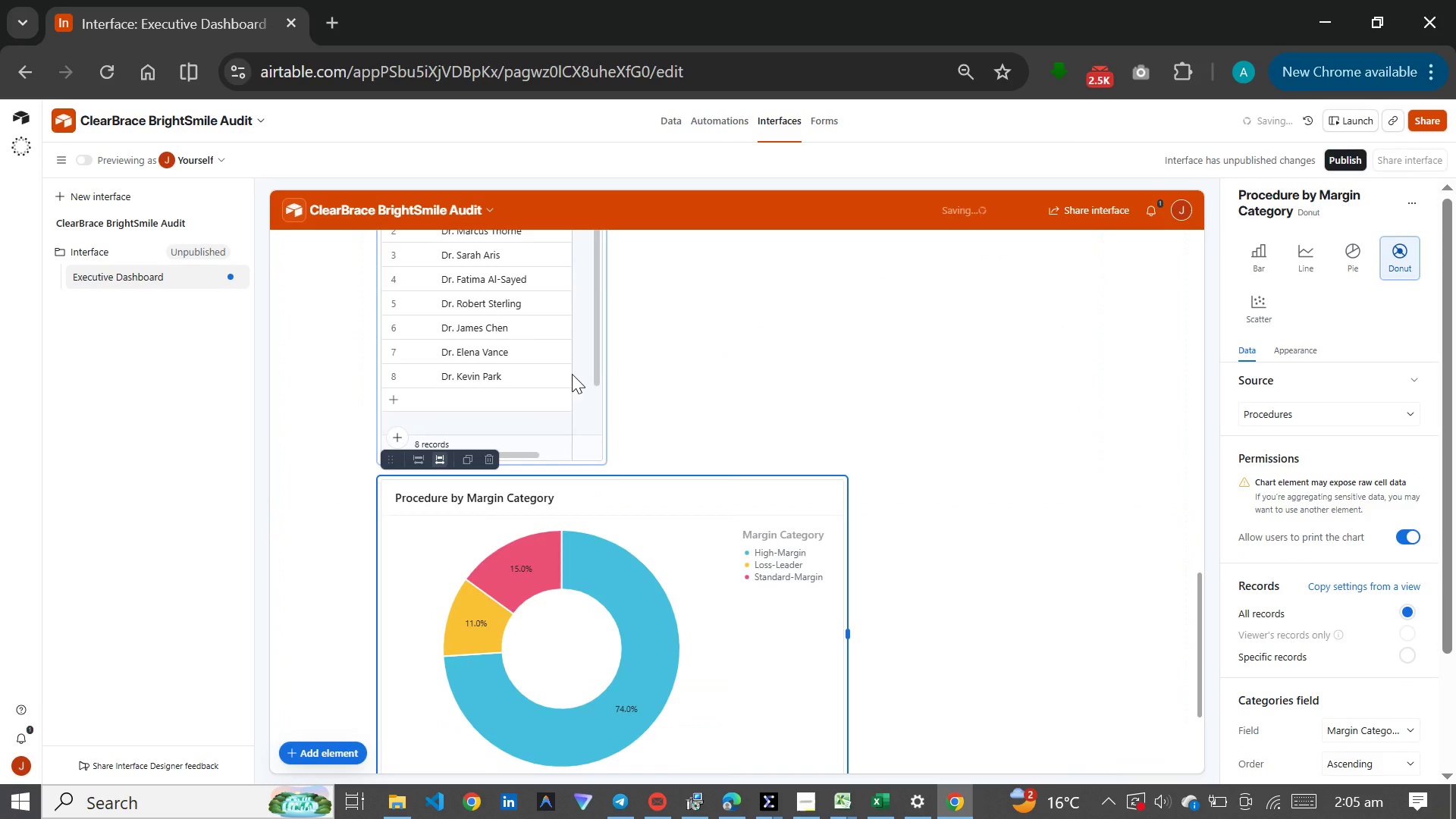 
left_click([572, 372])
 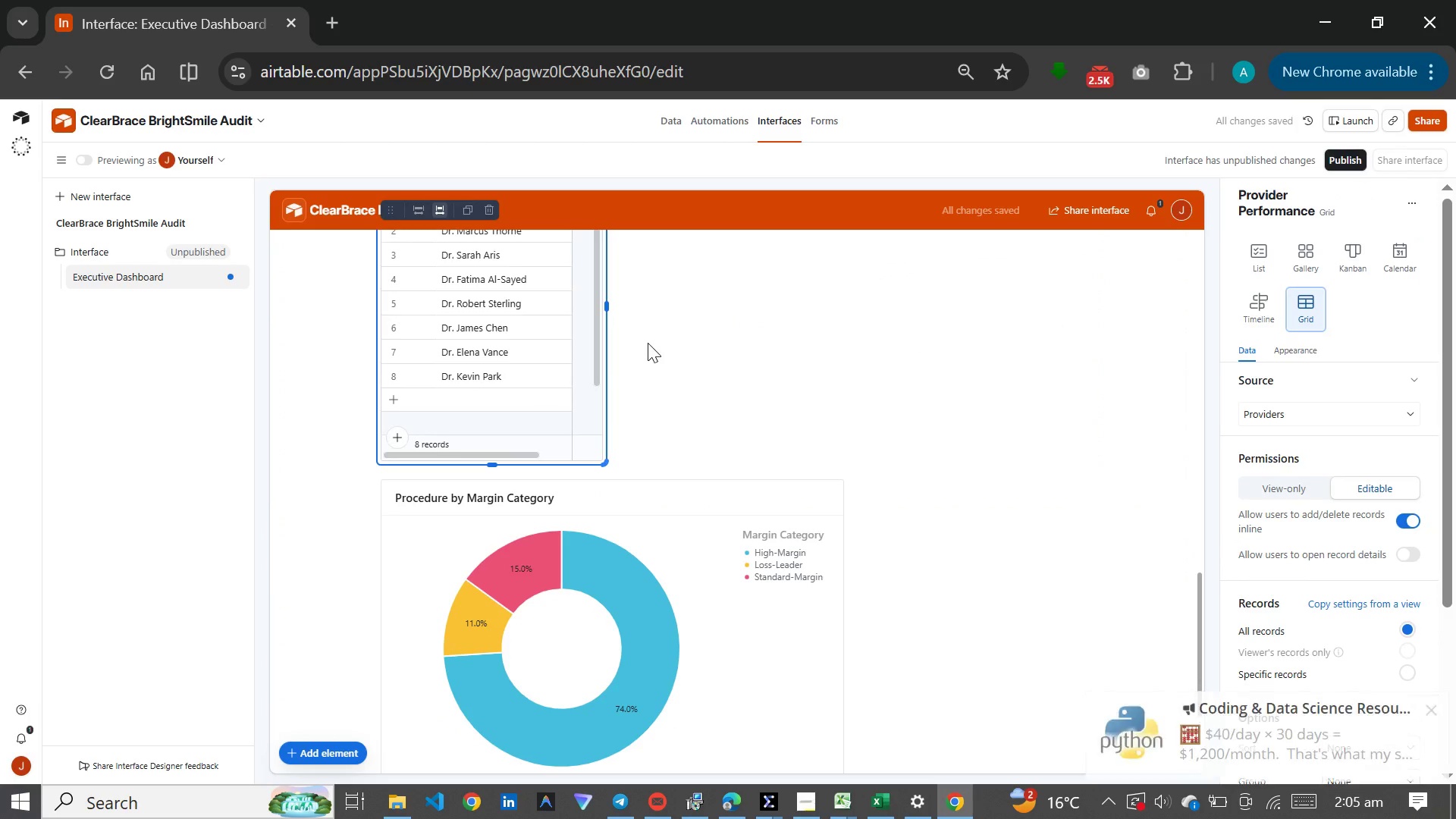 
scroll: coordinate [648, 343], scroll_direction: up, amount: 2.0
 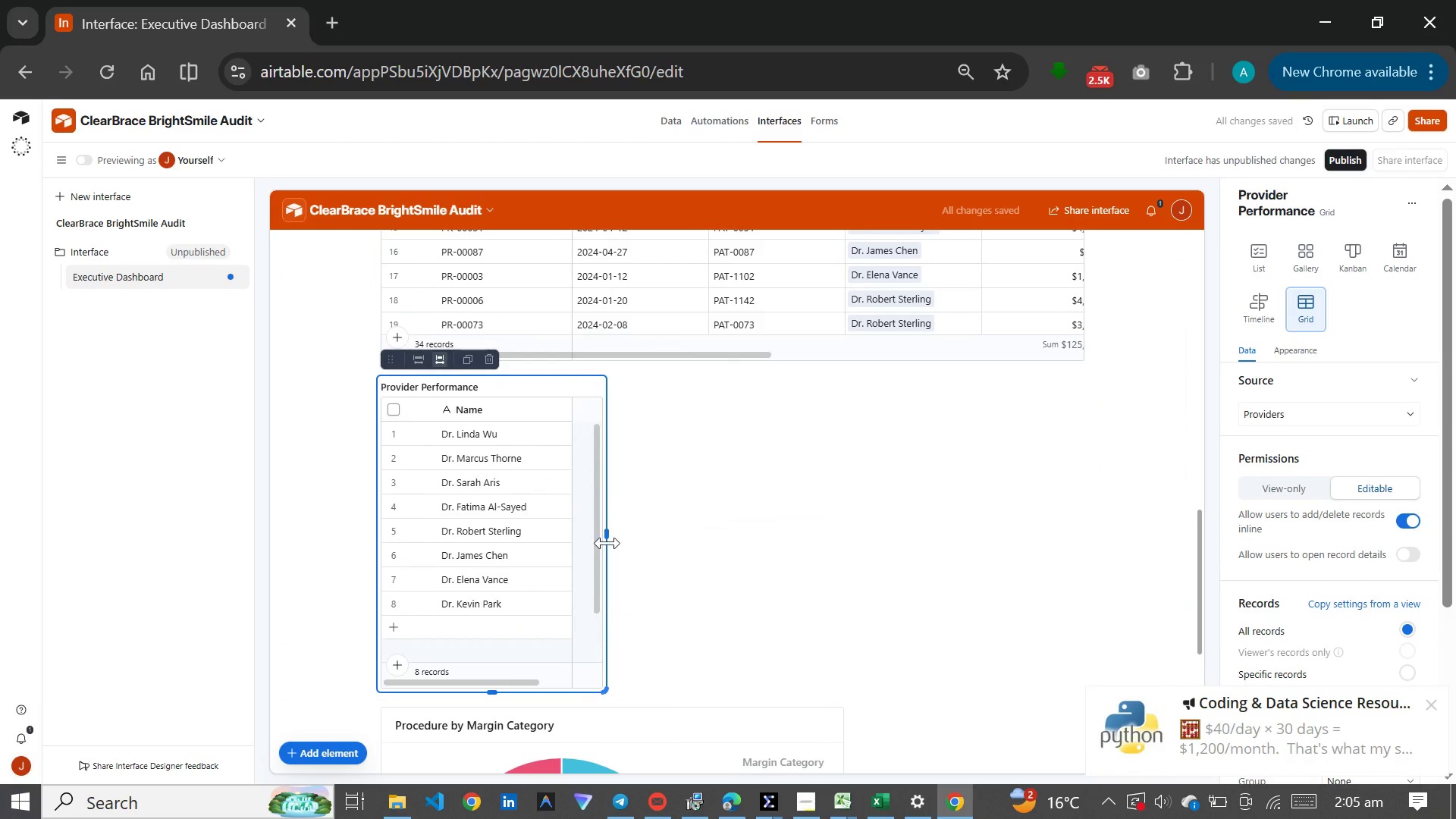 
left_click_drag(start_coordinate=[605, 536], to_coordinate=[1087, 544])
 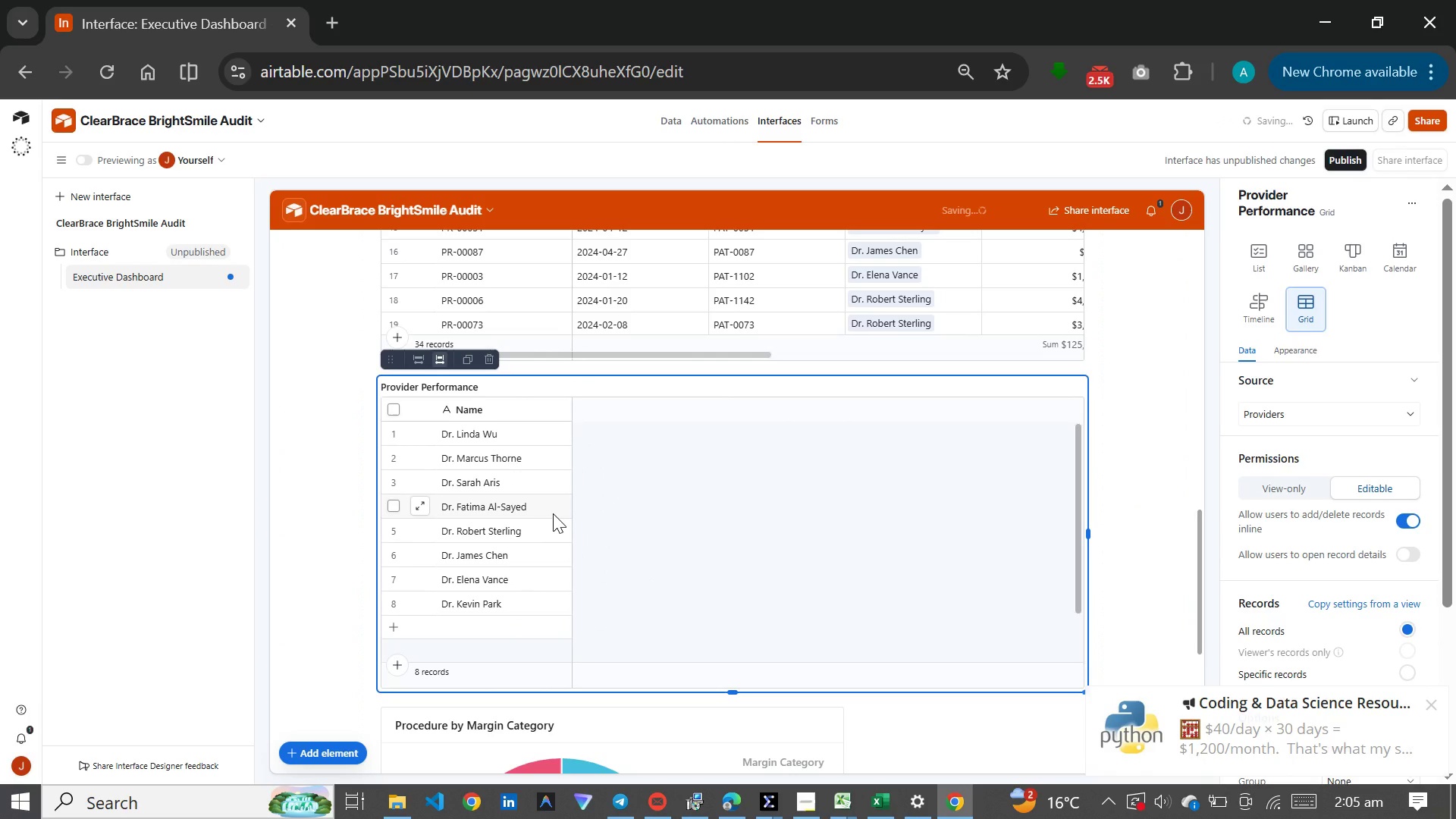 
left_click([553, 513])
 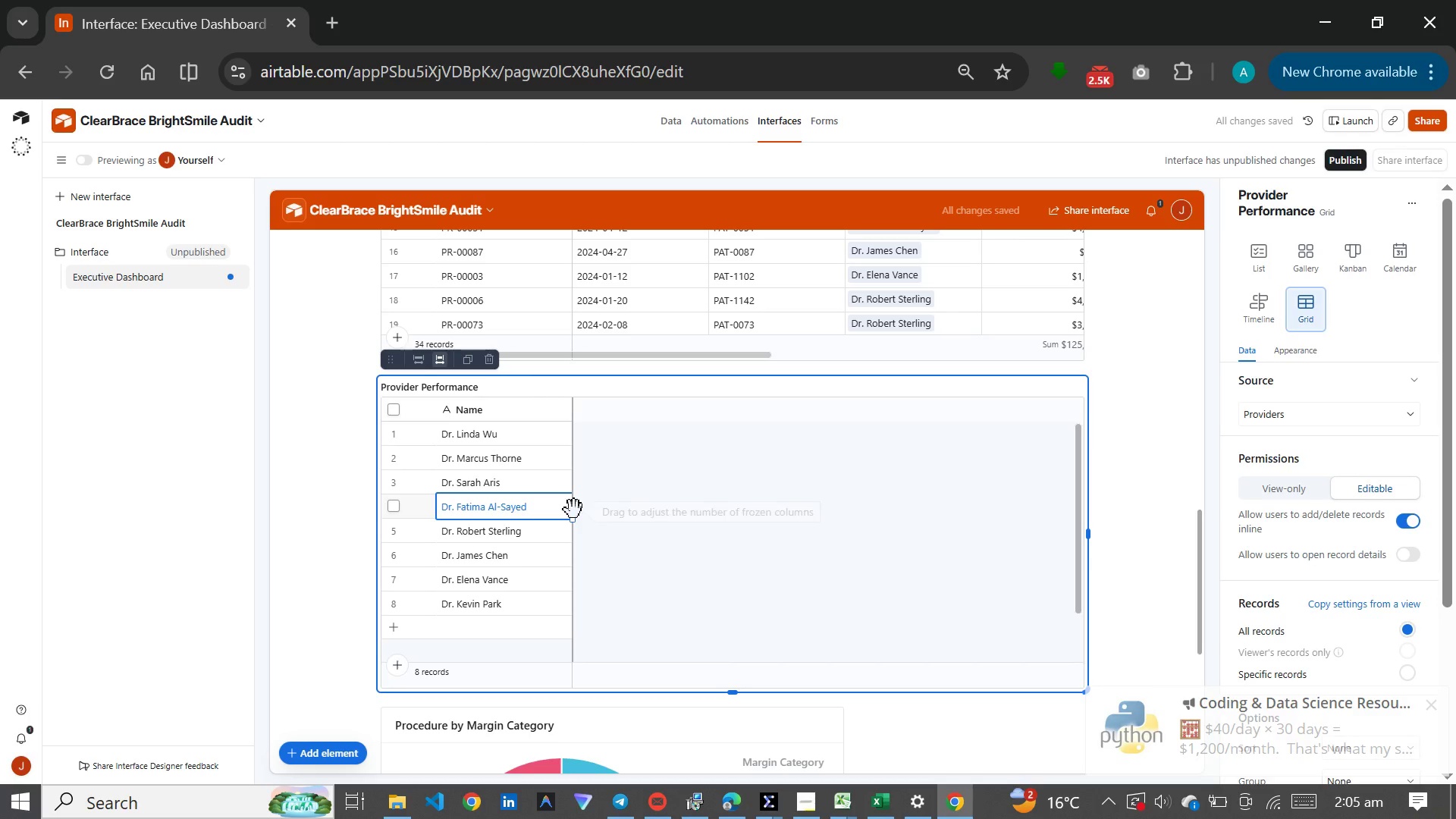 
left_click_drag(start_coordinate=[574, 510], to_coordinate=[1073, 535])
 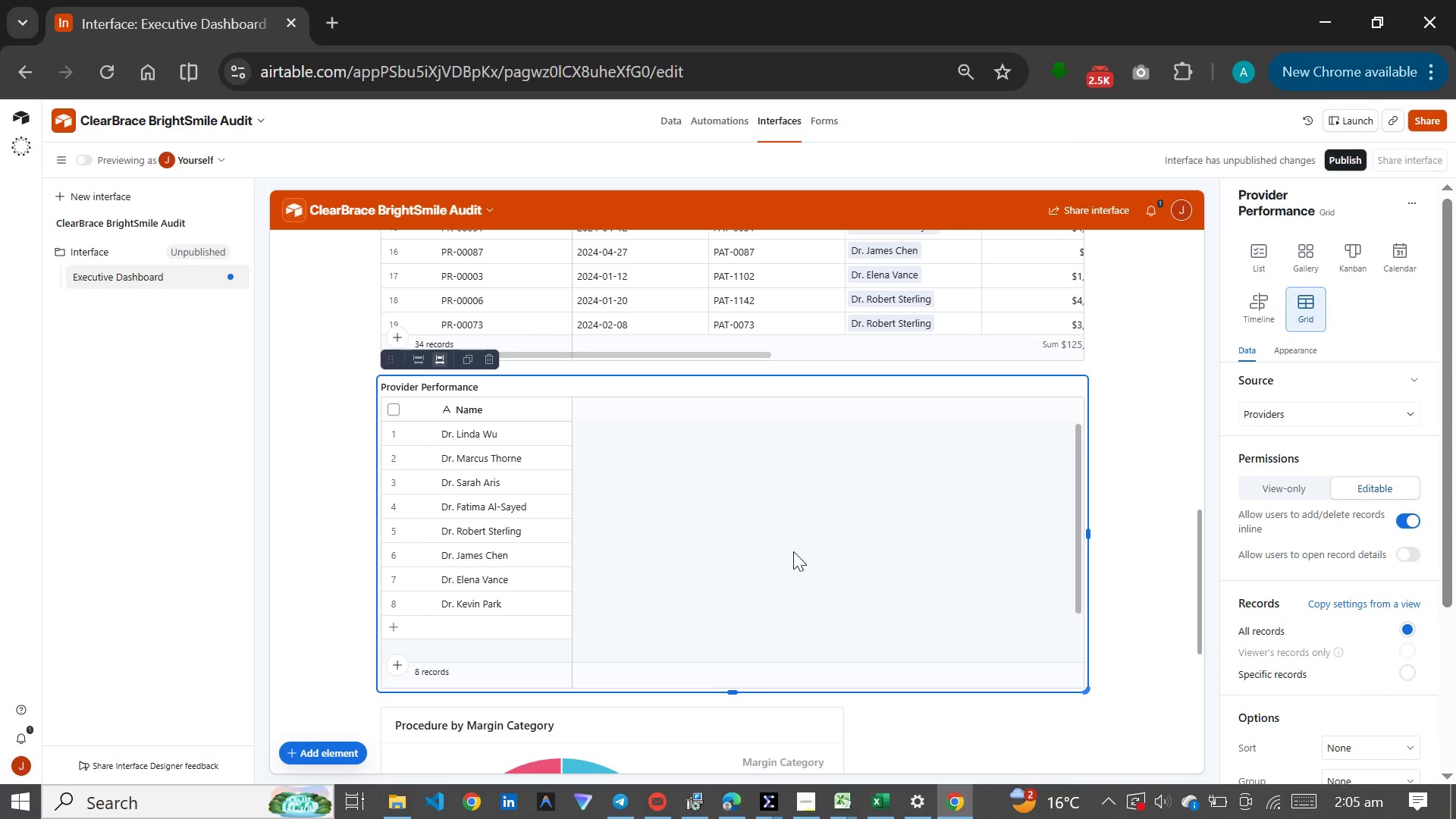 
wait(5.05)
 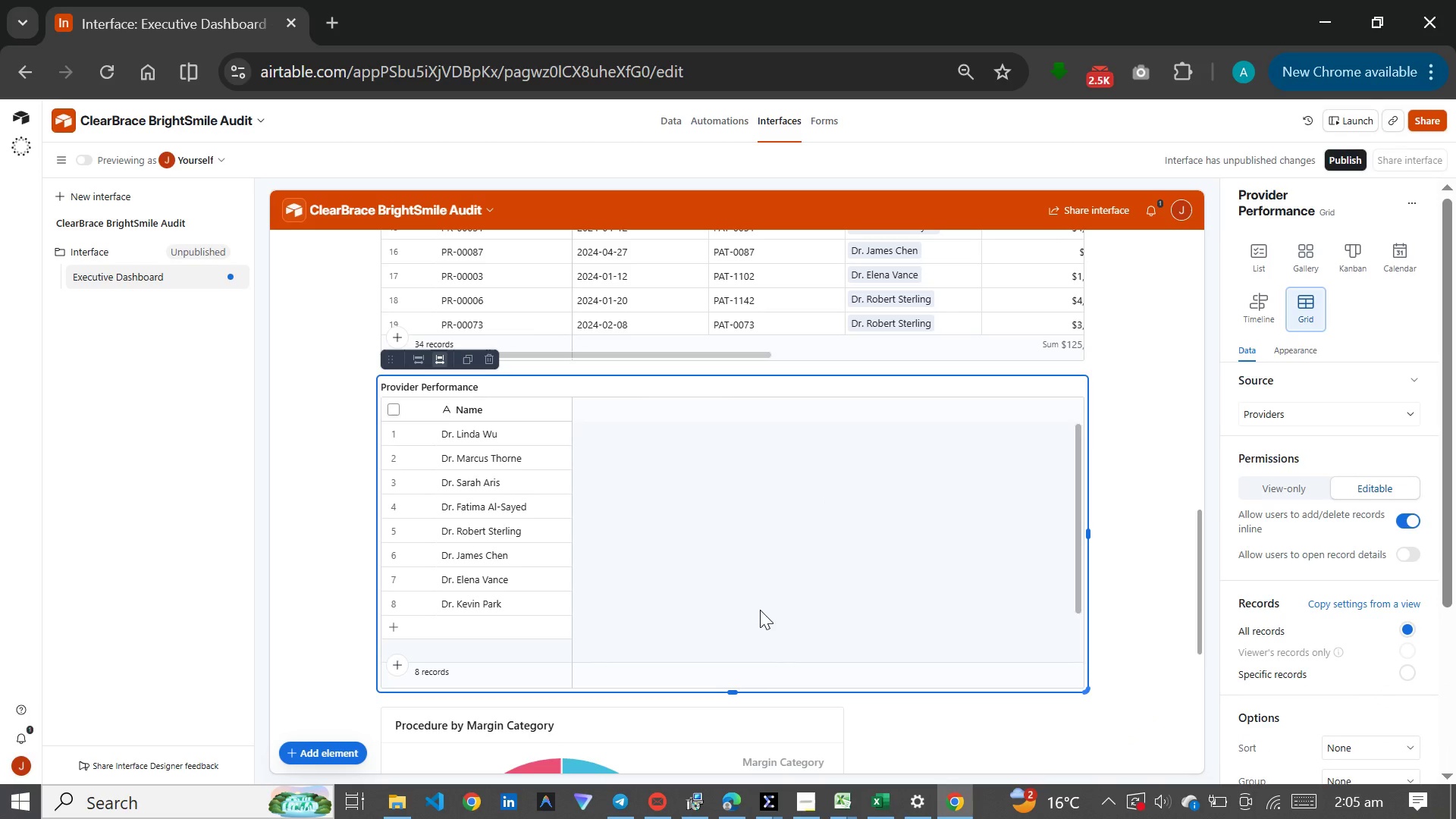 
left_click_drag(start_coordinate=[1087, 529], to_coordinate=[566, 521])
 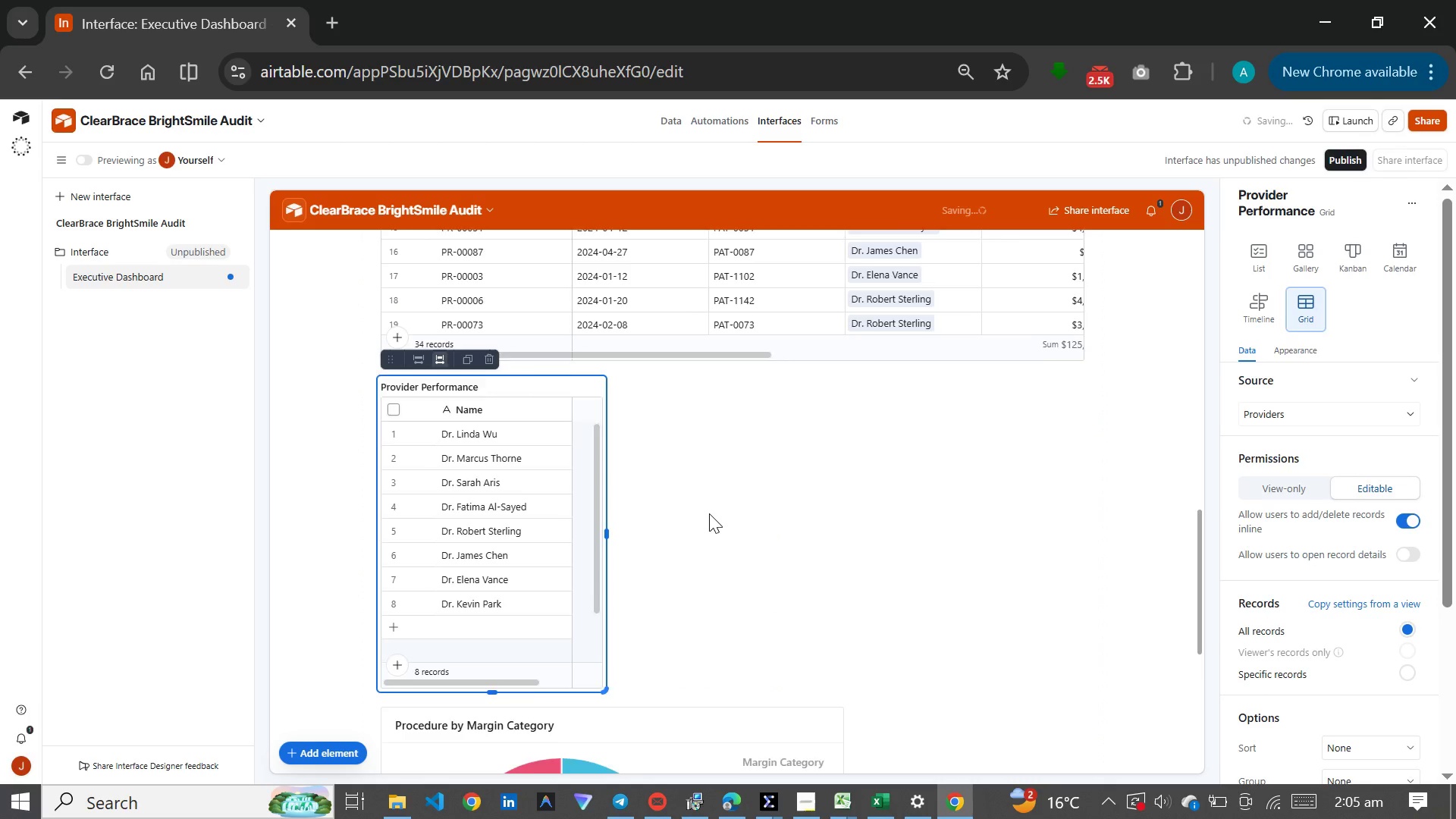 
scroll: coordinate [709, 513], scroll_direction: down, amount: 3.0
 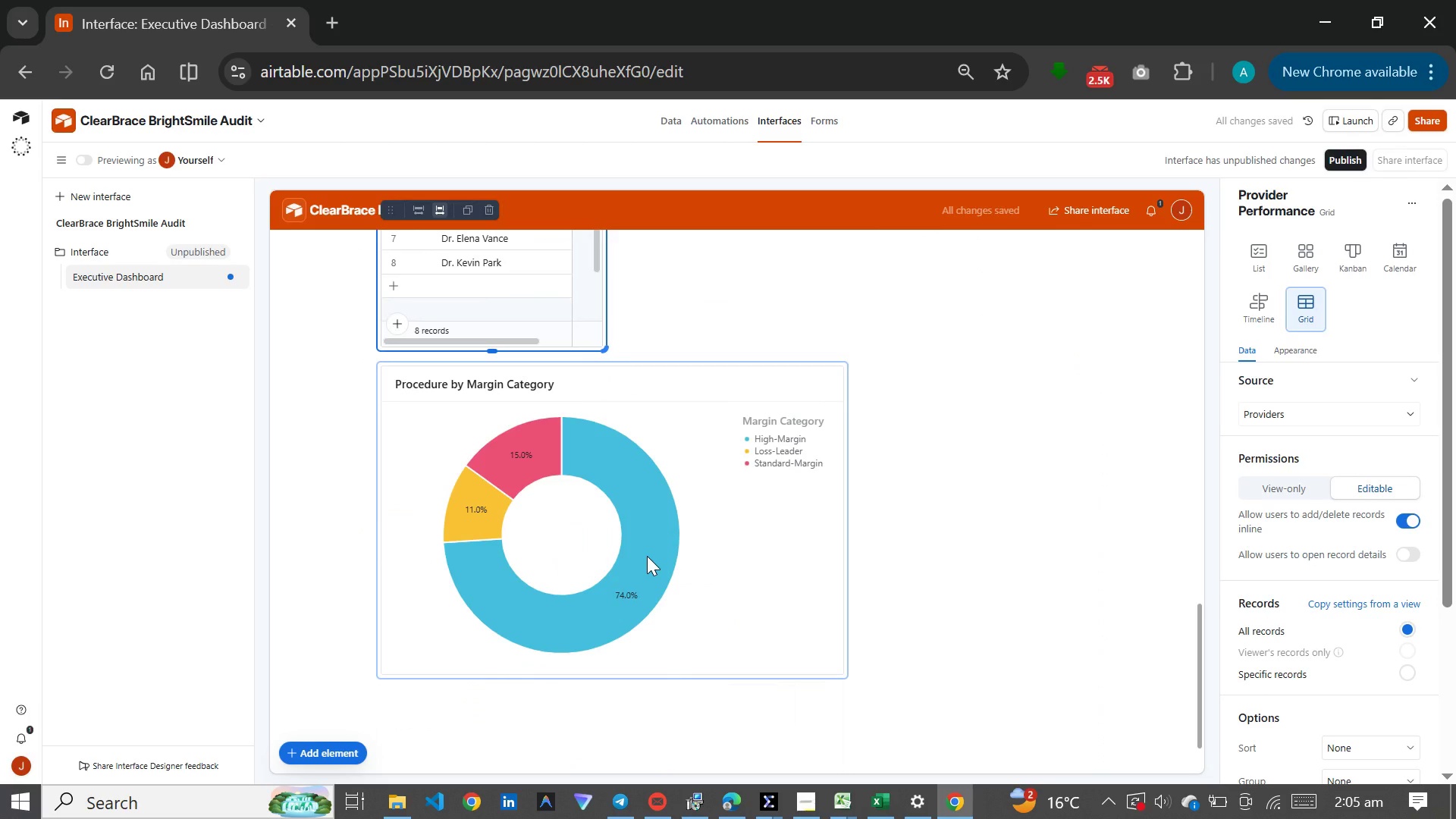 
left_click([647, 556])
 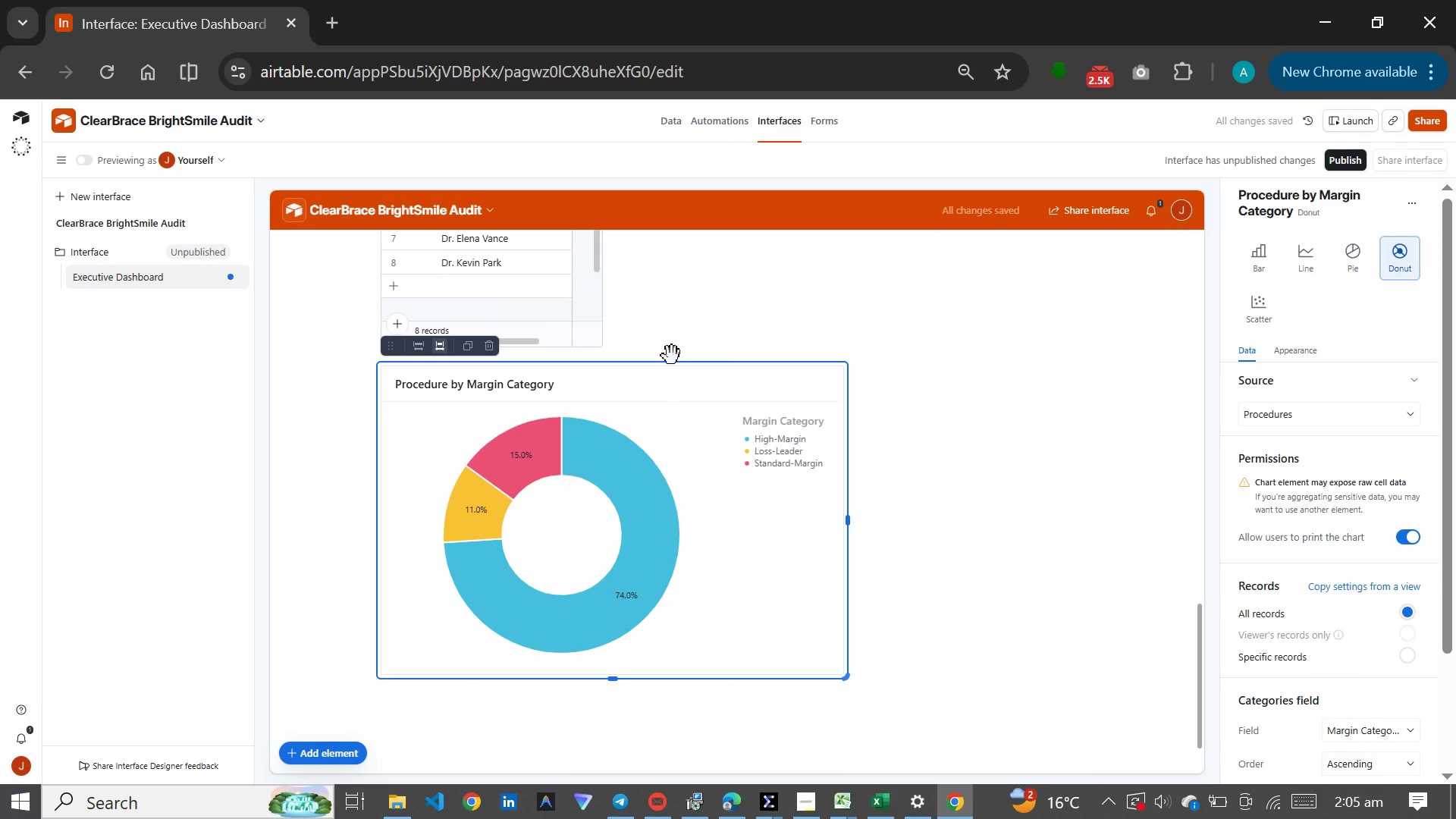 
left_click_drag(start_coordinate=[672, 358], to_coordinate=[855, 302])
 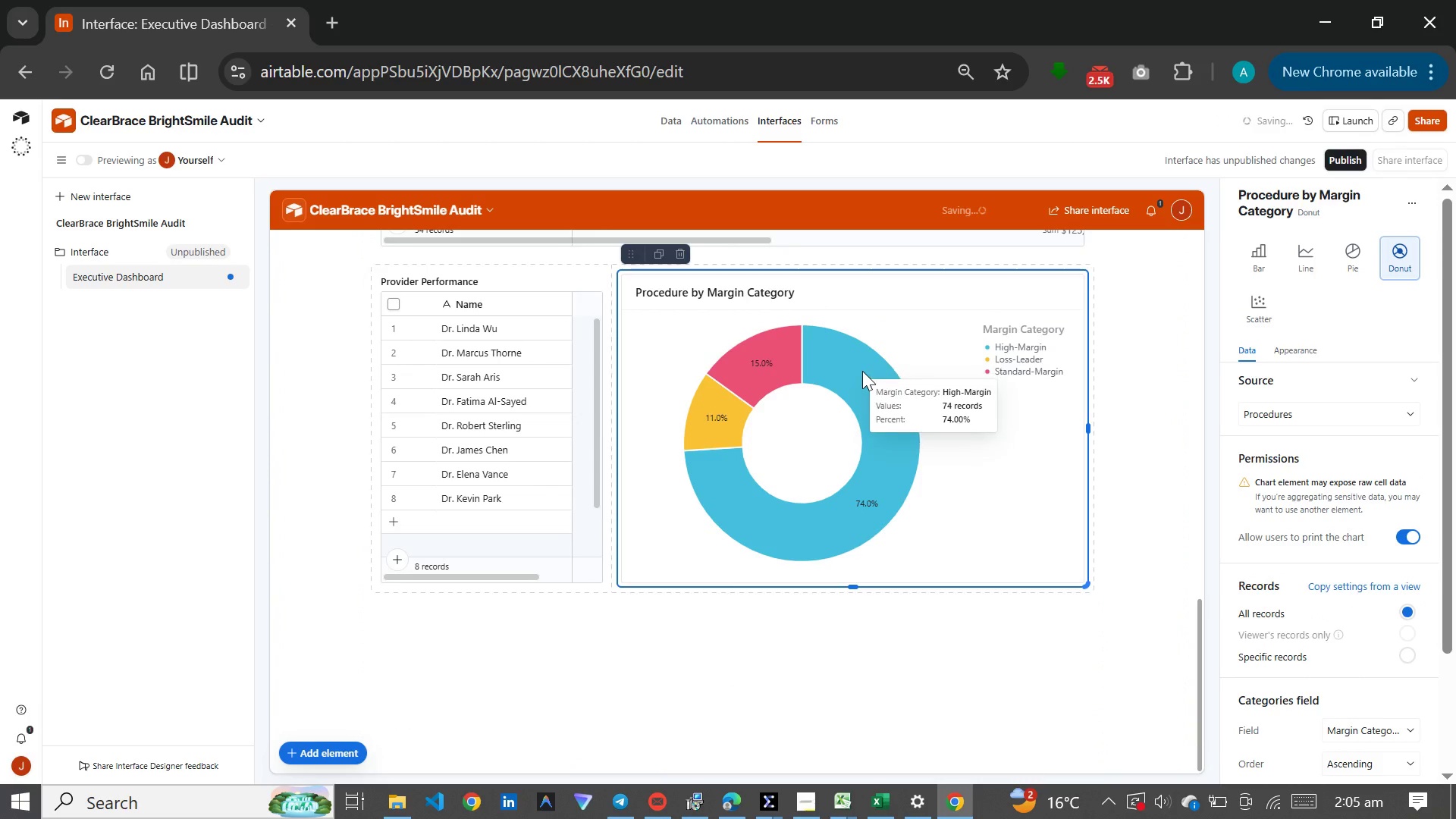 
scroll: coordinate [862, 371], scroll_direction: down, amount: 3.0
 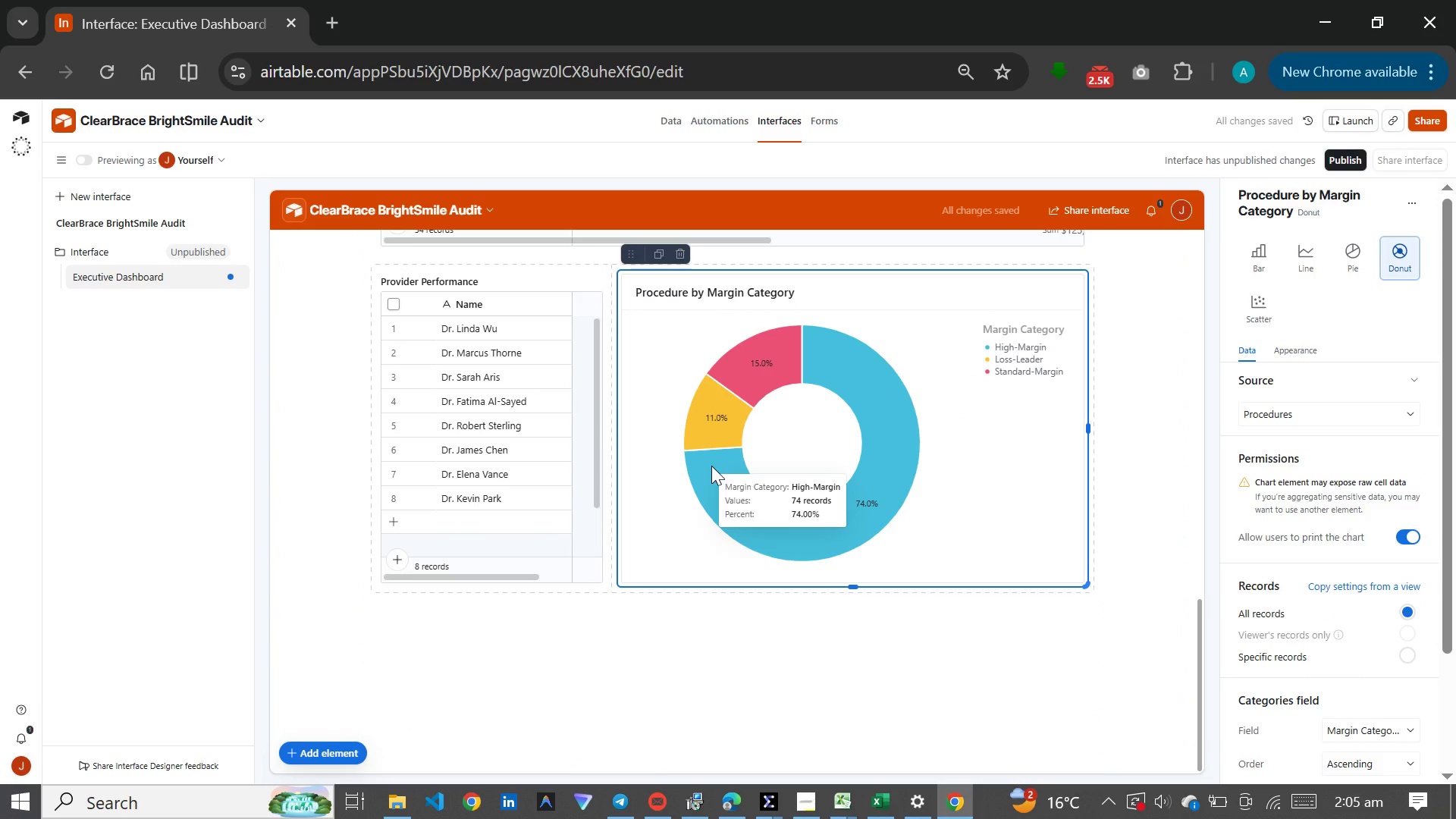 
scroll: coordinate [694, 504], scroll_direction: up, amount: 1.0
 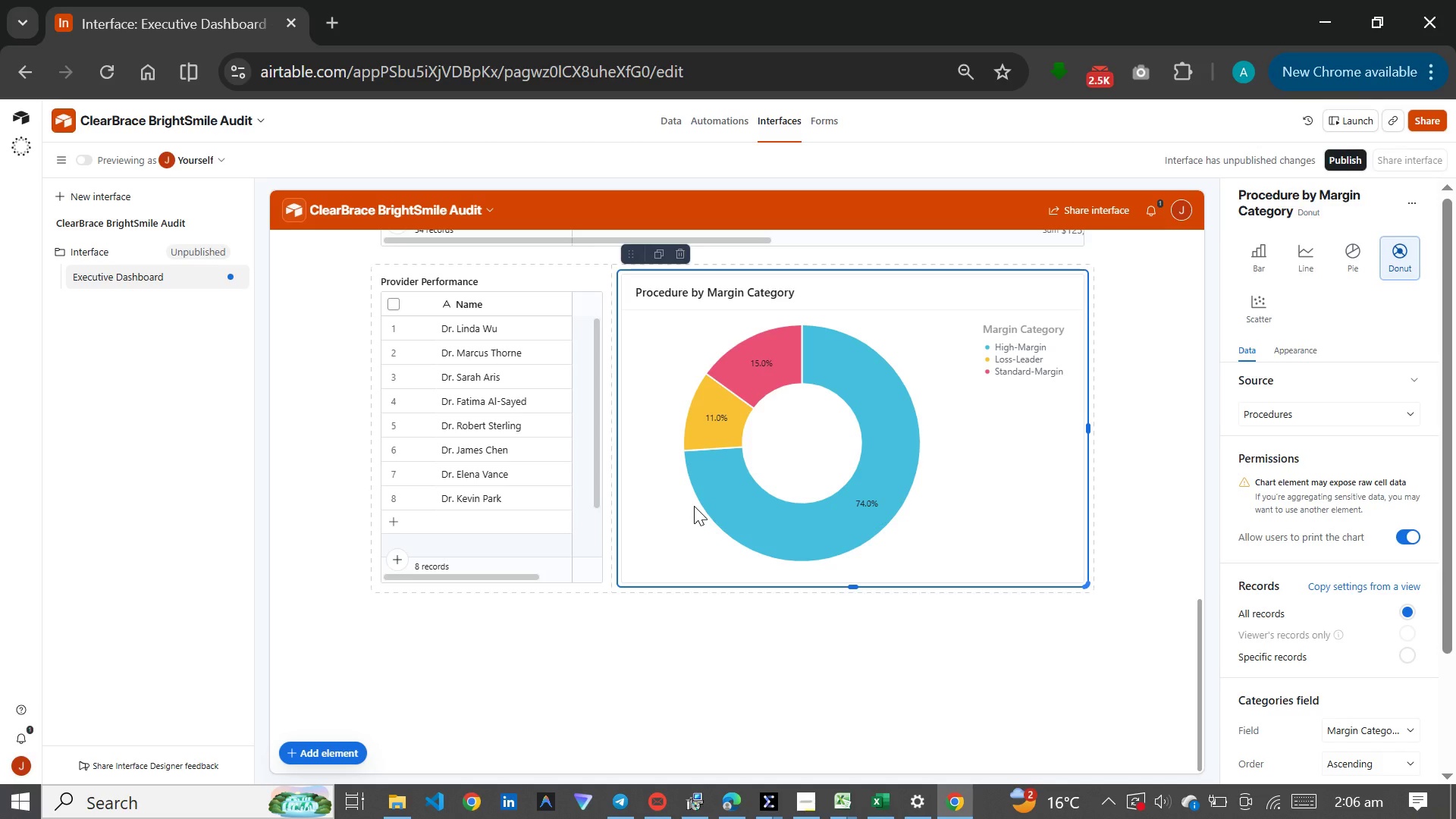 
wait(30.59)
 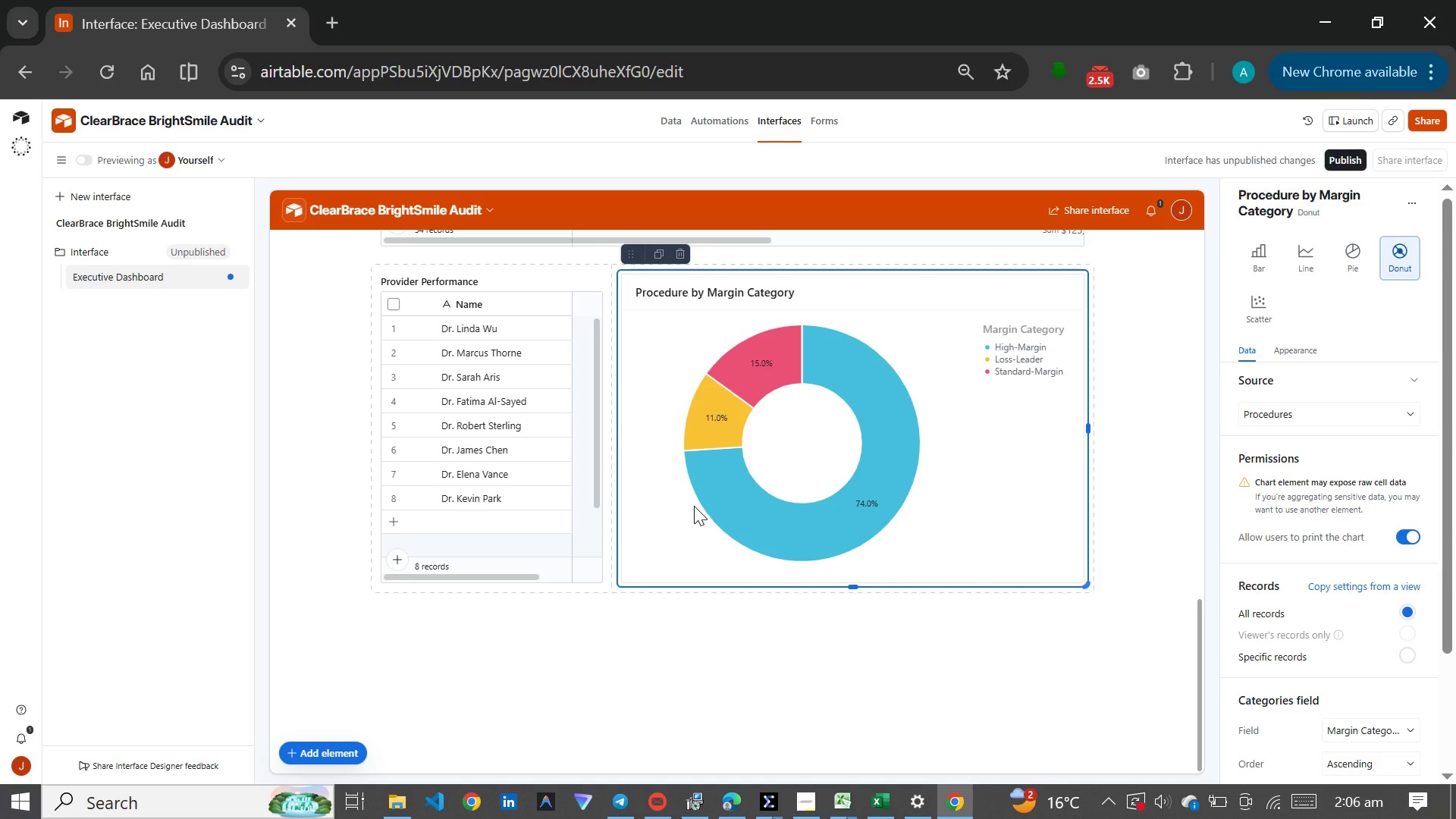 
left_click([1346, 159])
 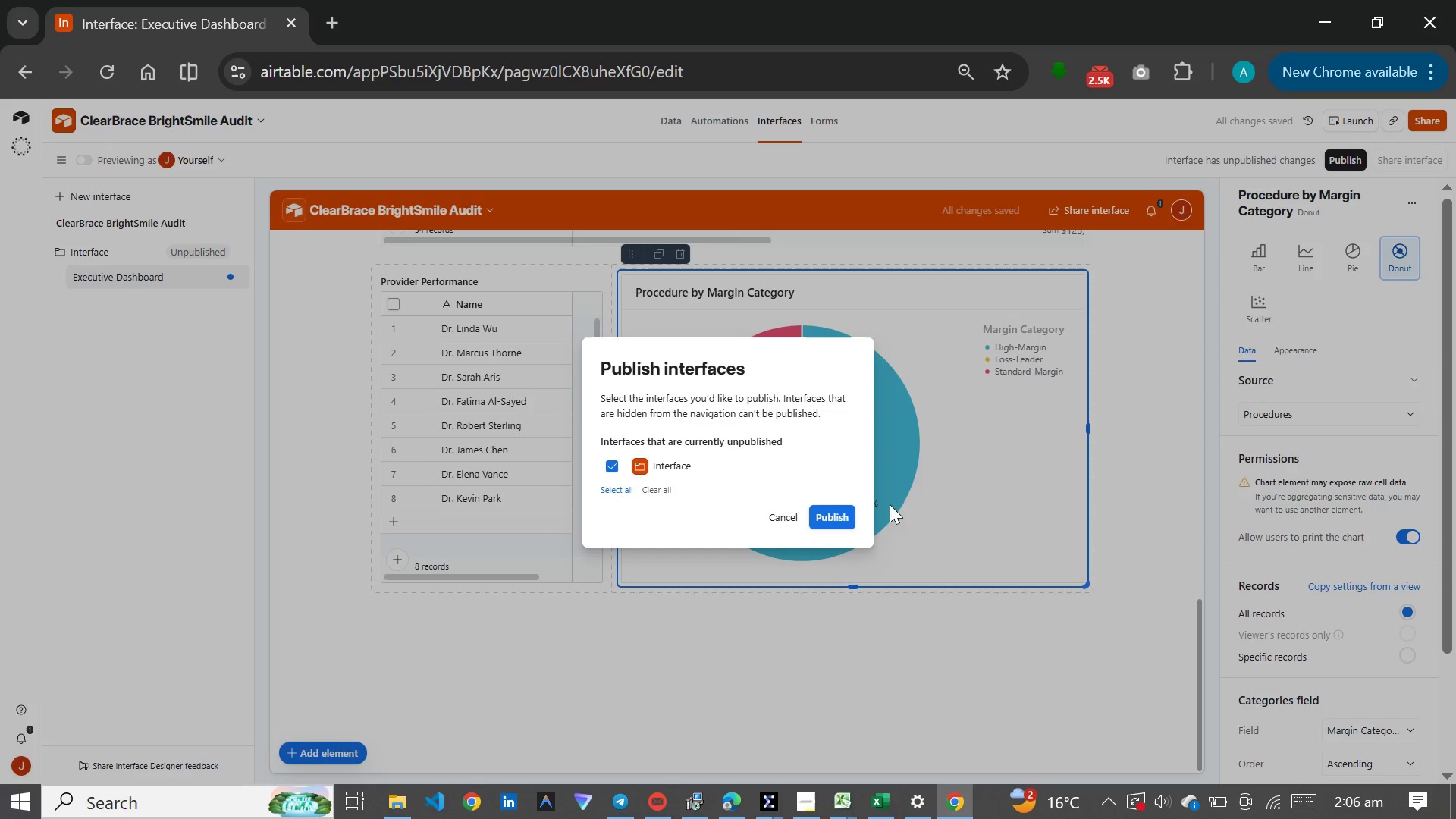 
left_click([833, 517])
 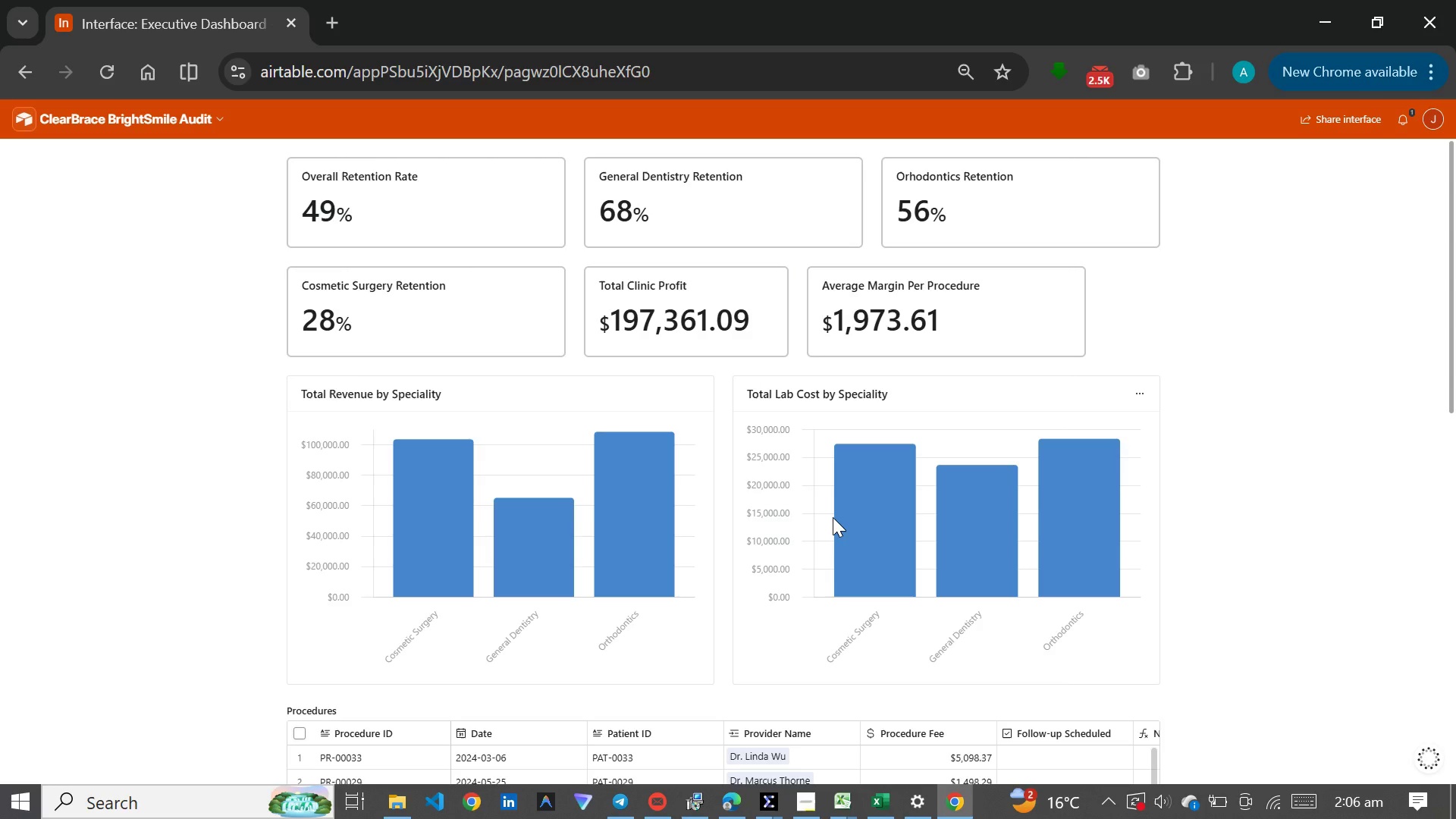 
wait(13.09)
 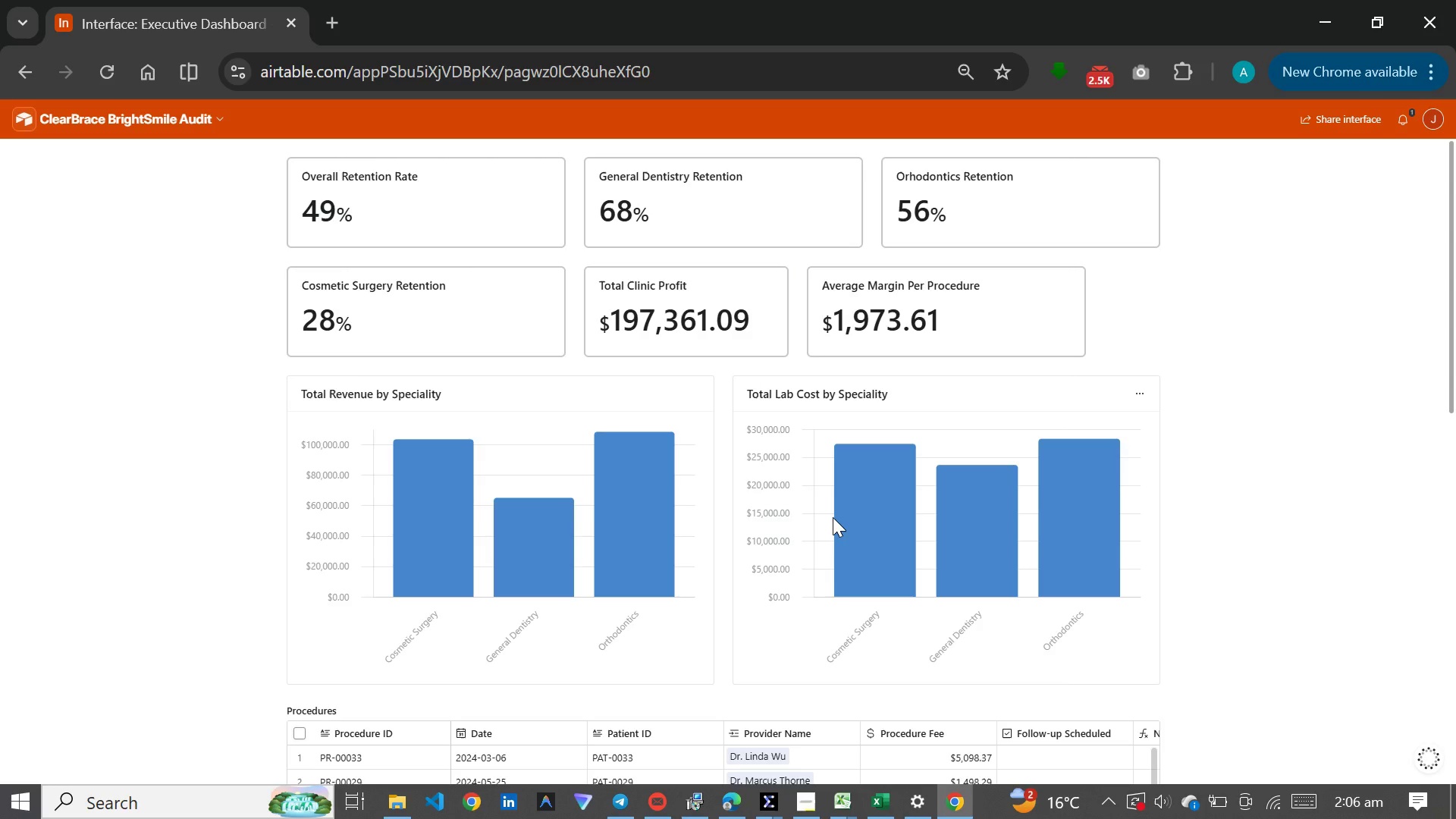 
scroll: coordinate [385, 339], scroll_direction: up, amount: 1.0
 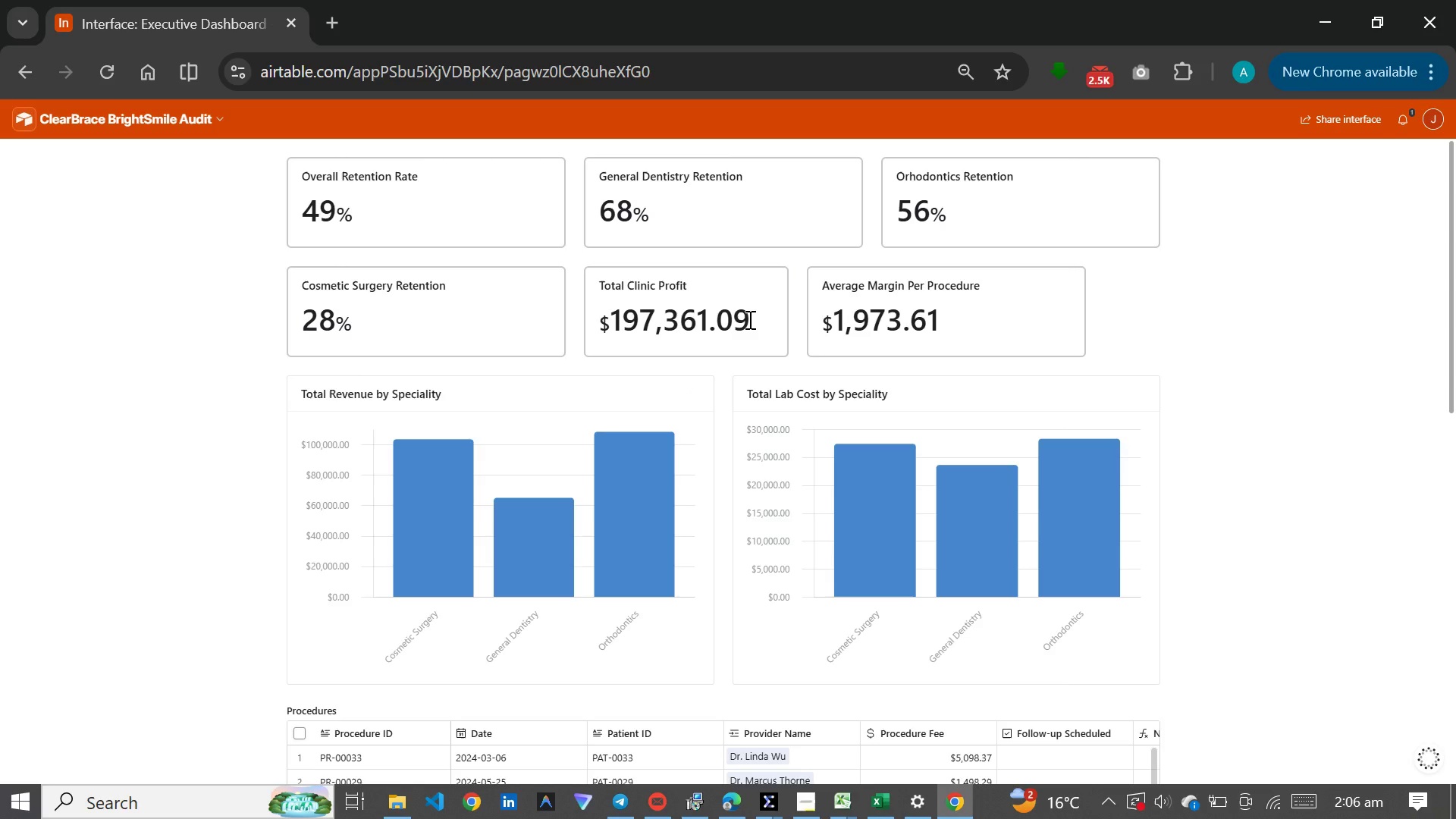 
wait(14.51)
 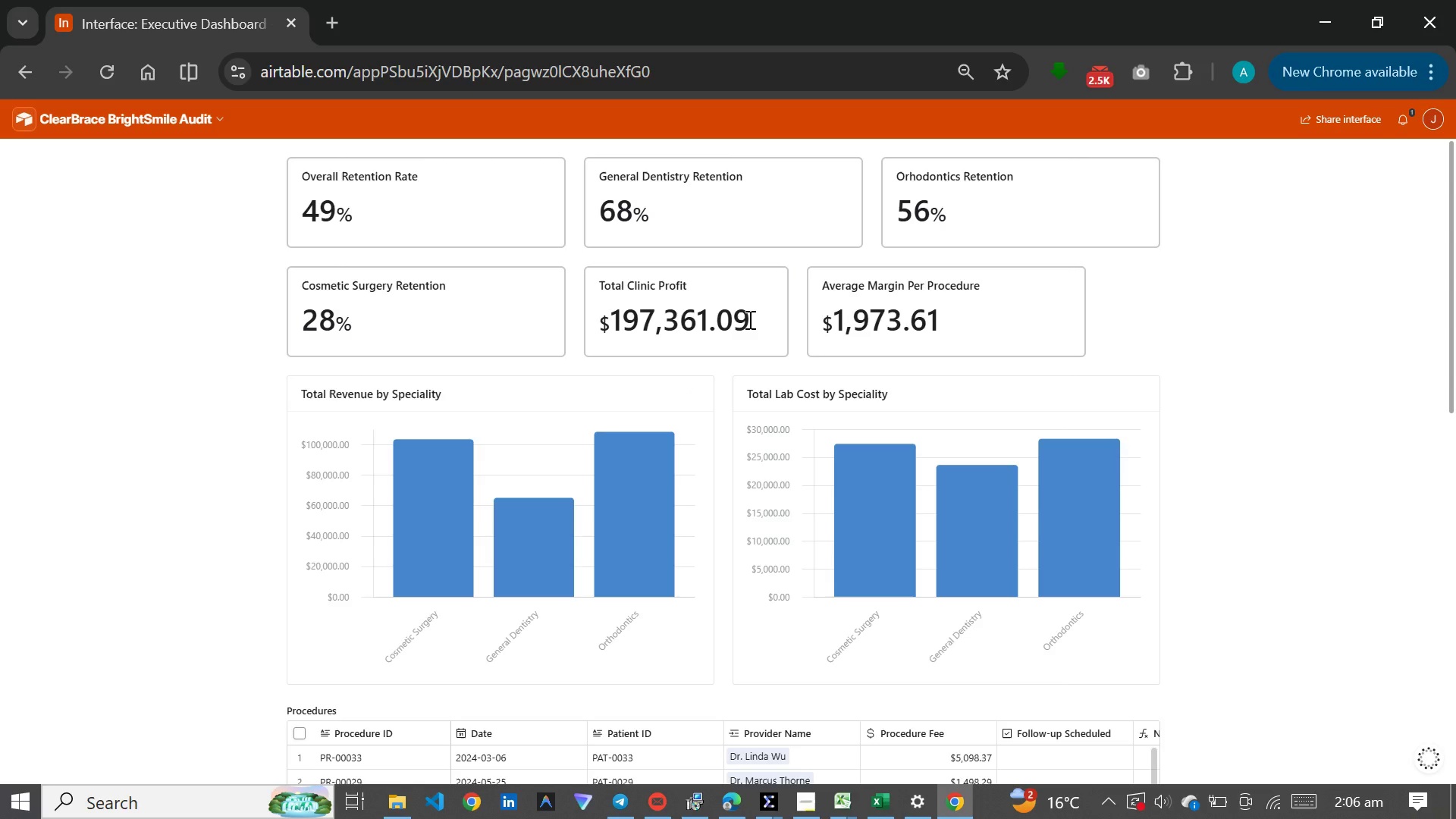 
left_click([1143, 72])
 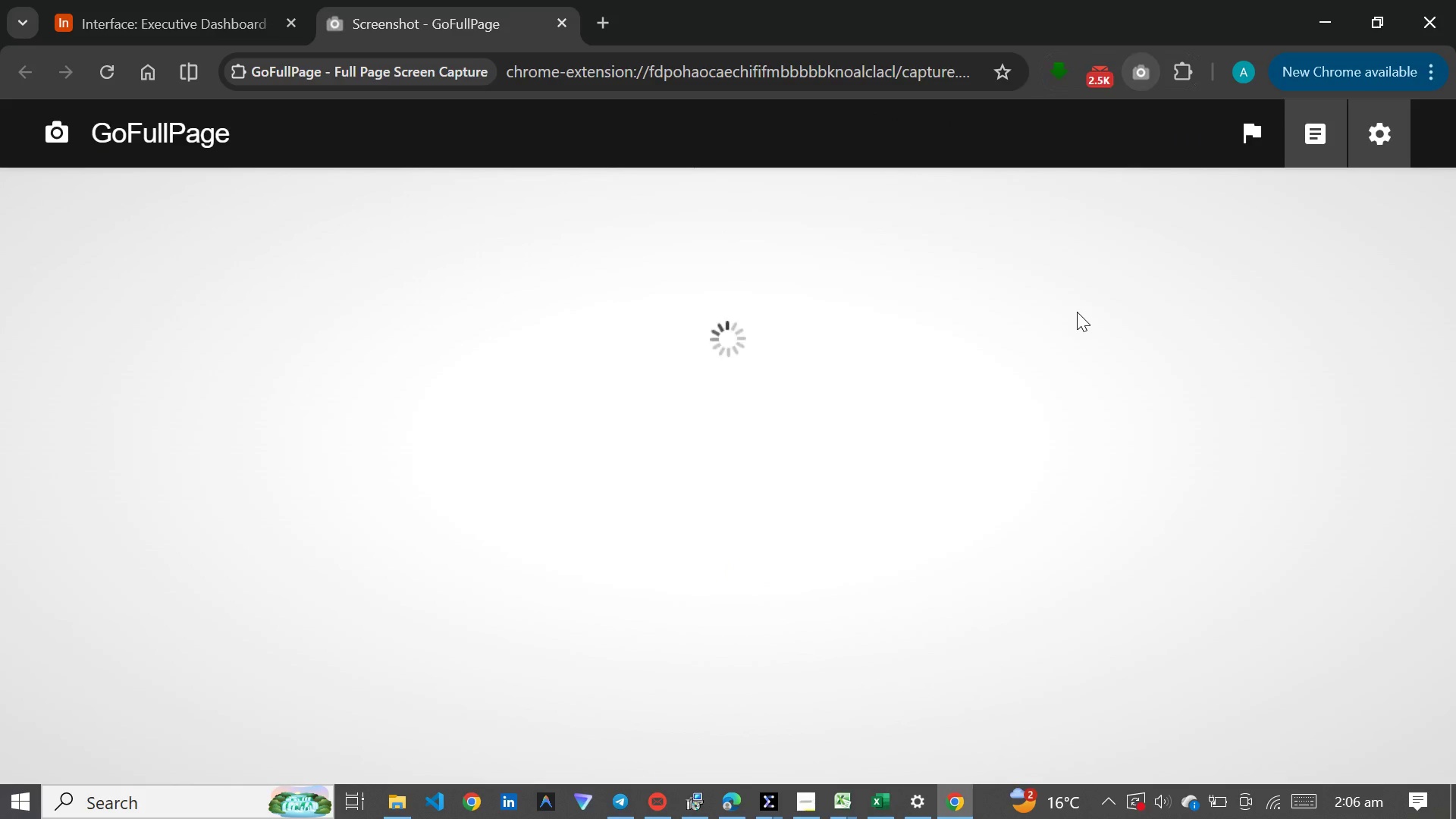 
wait(5.44)
 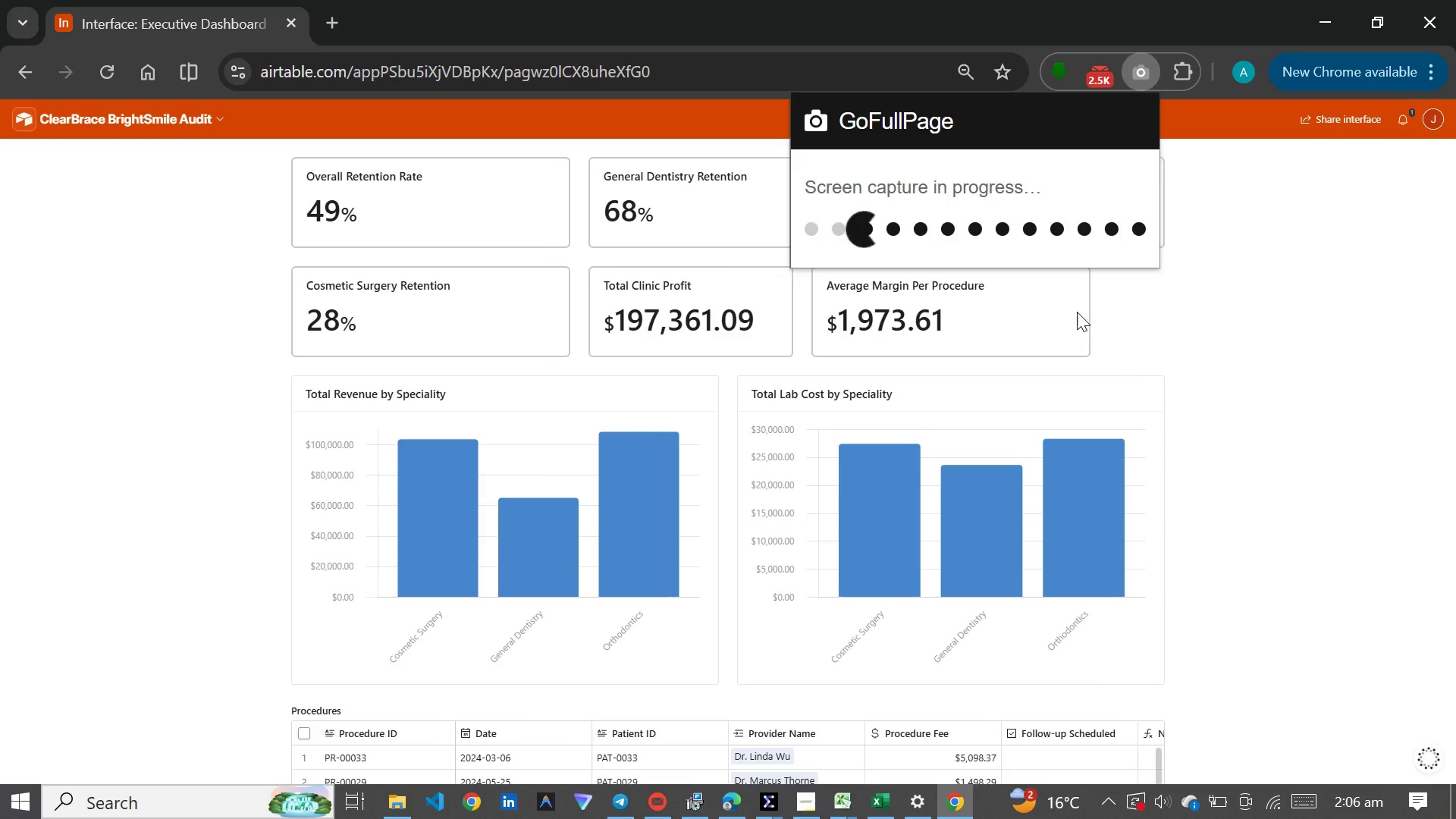 
left_click([1200, 132])
 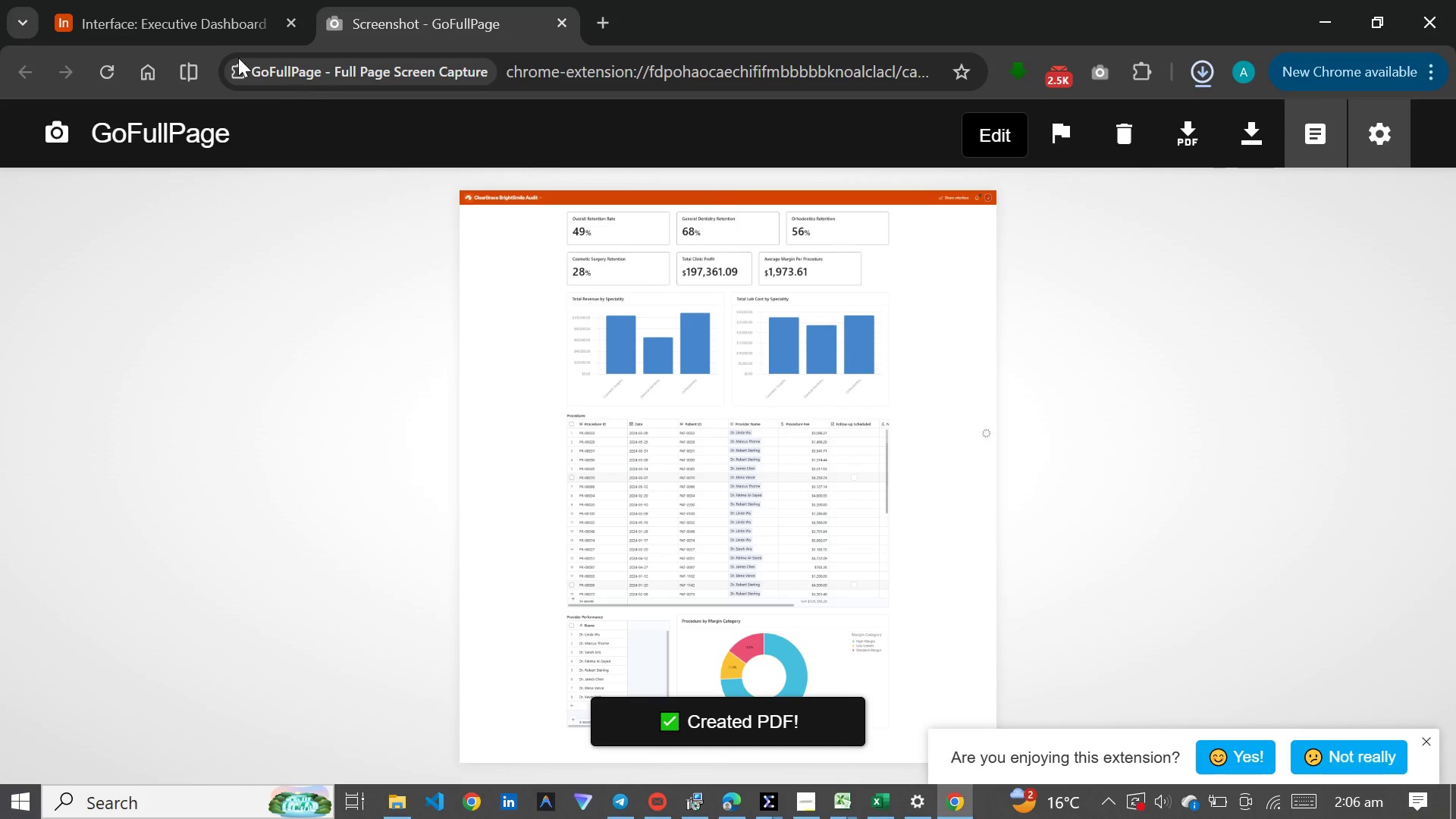 
left_click([111, 24])
 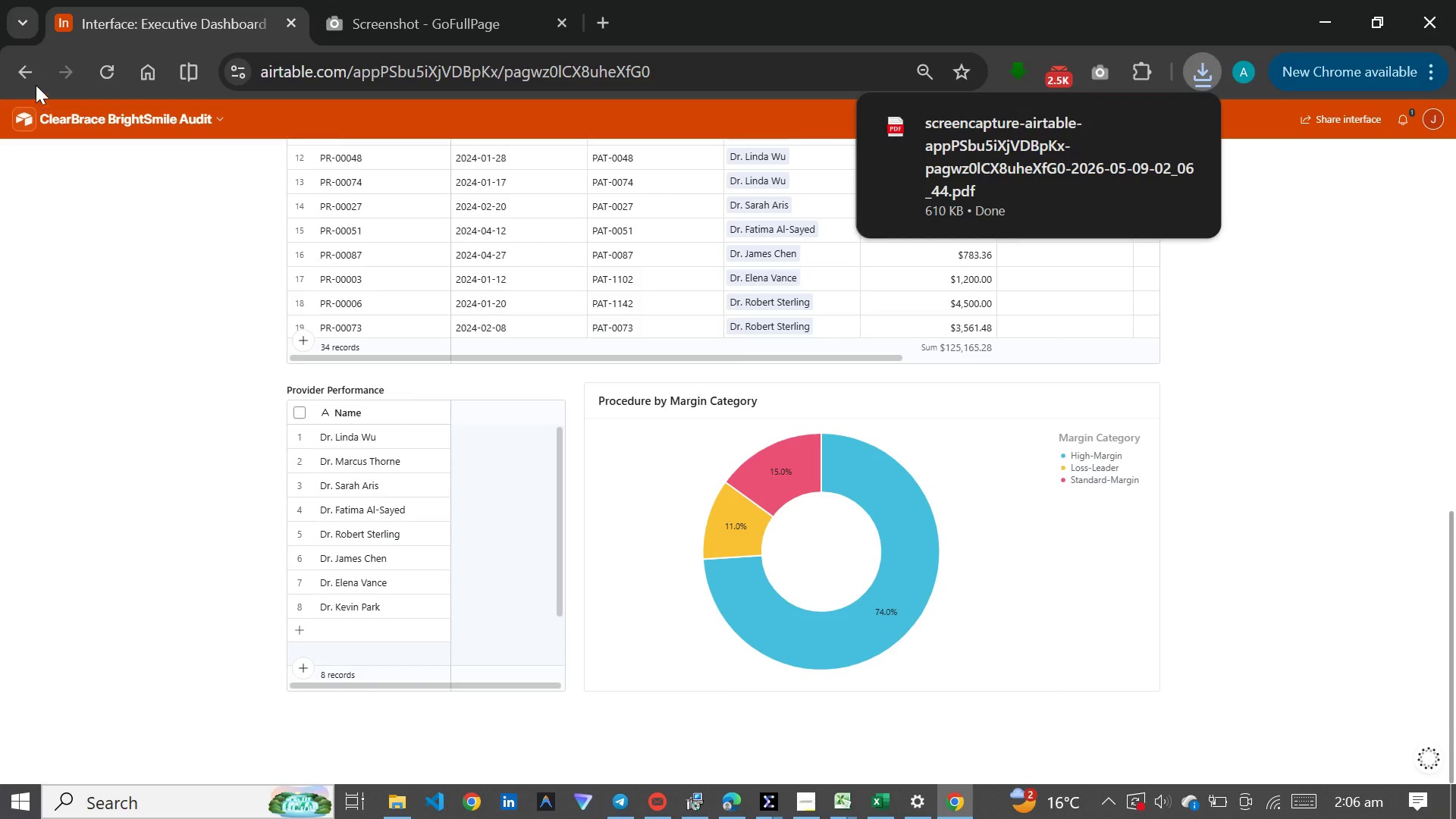 
left_click([28, 74])
 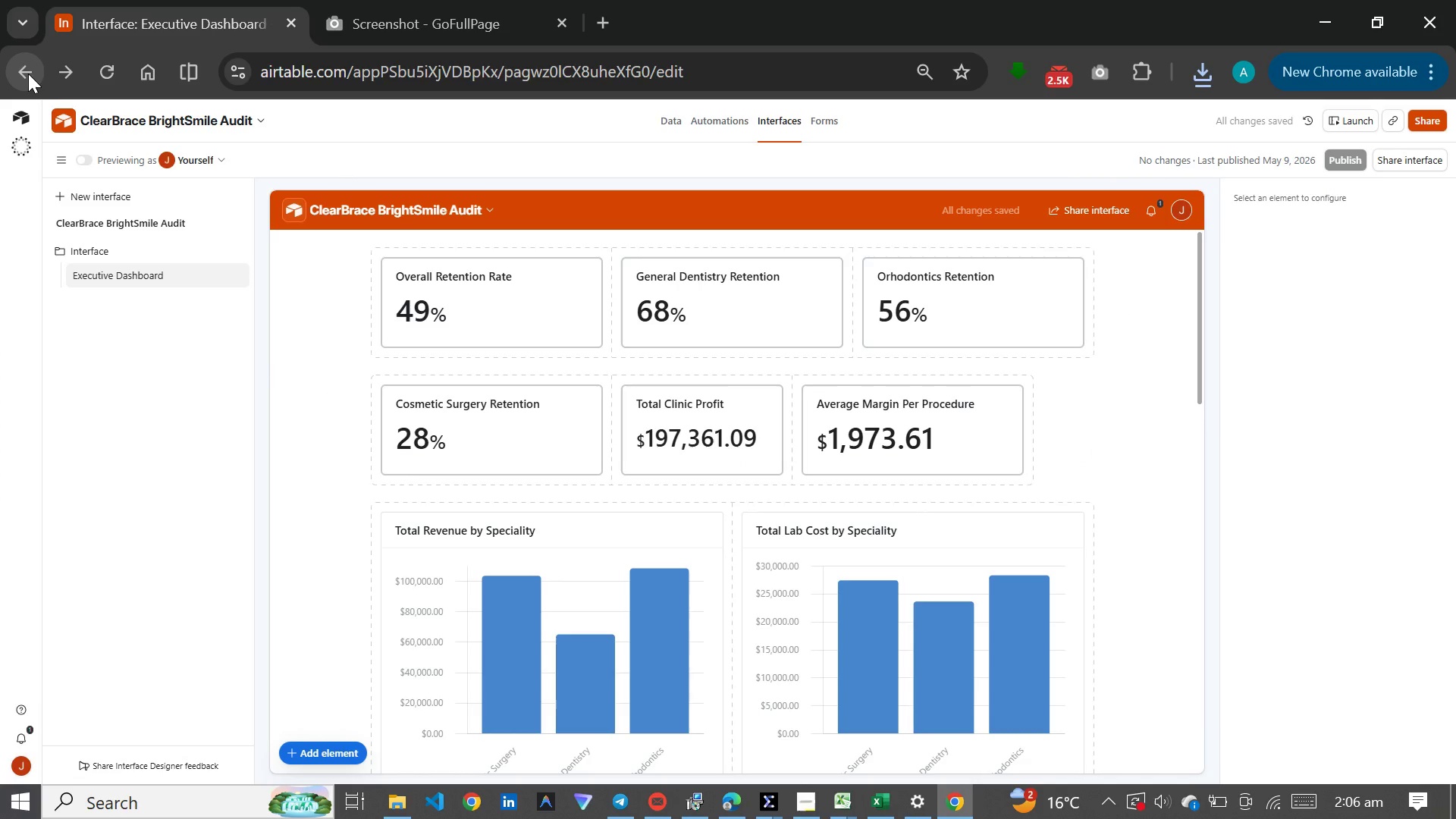 
wait(9.72)
 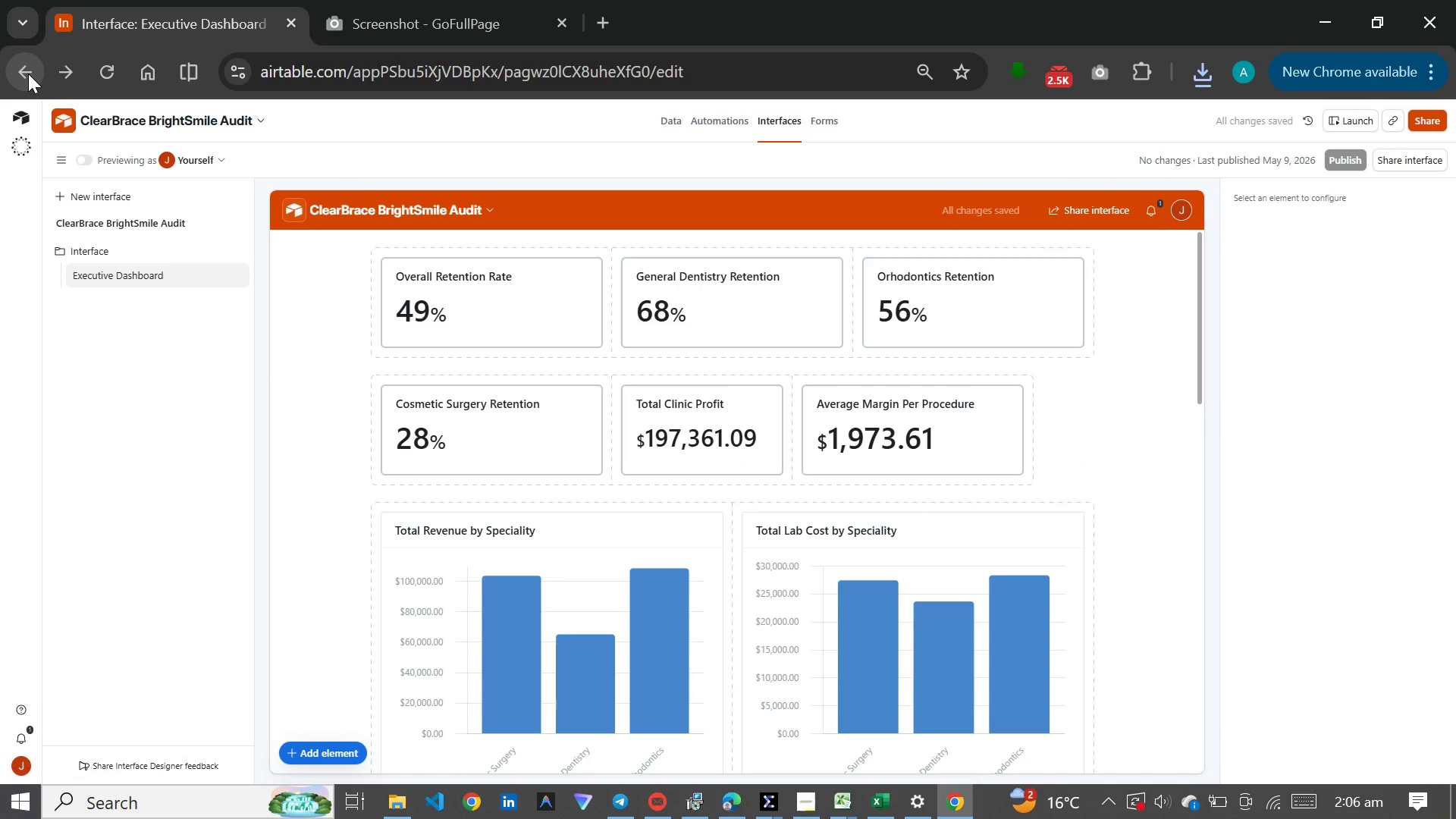 
left_click([664, 122])
 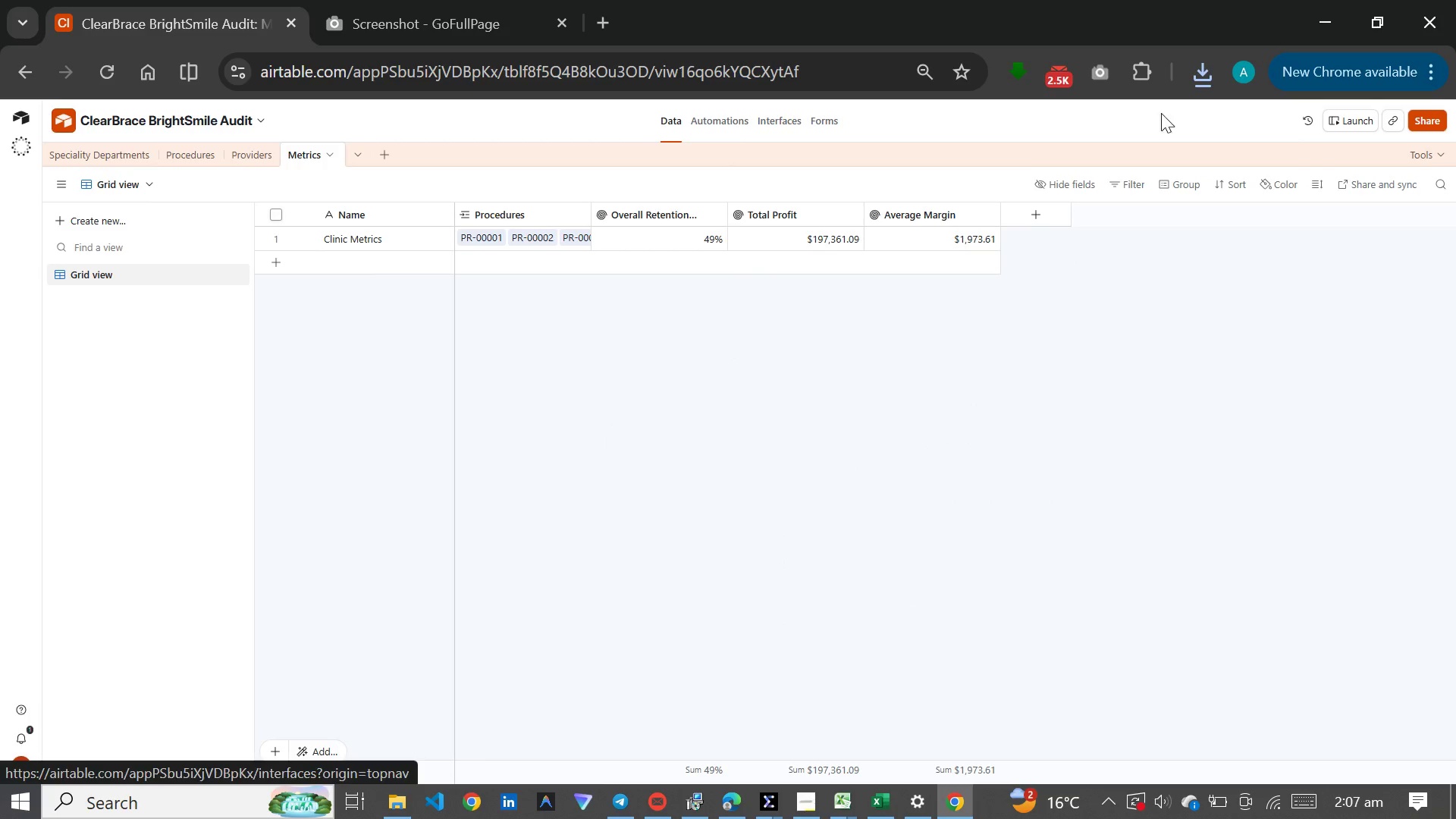 
wait(6.48)
 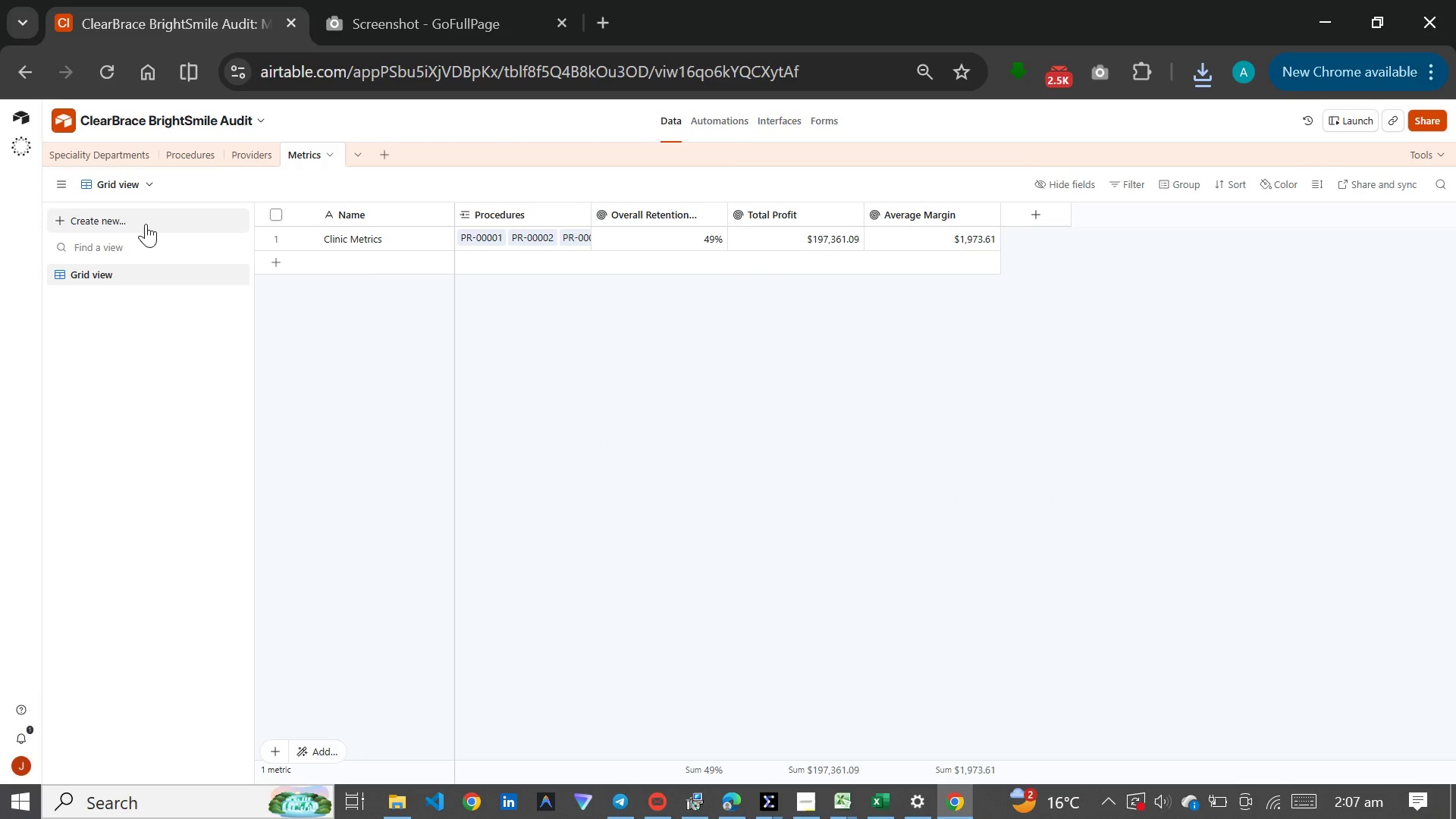 
left_click([1437, 115])
 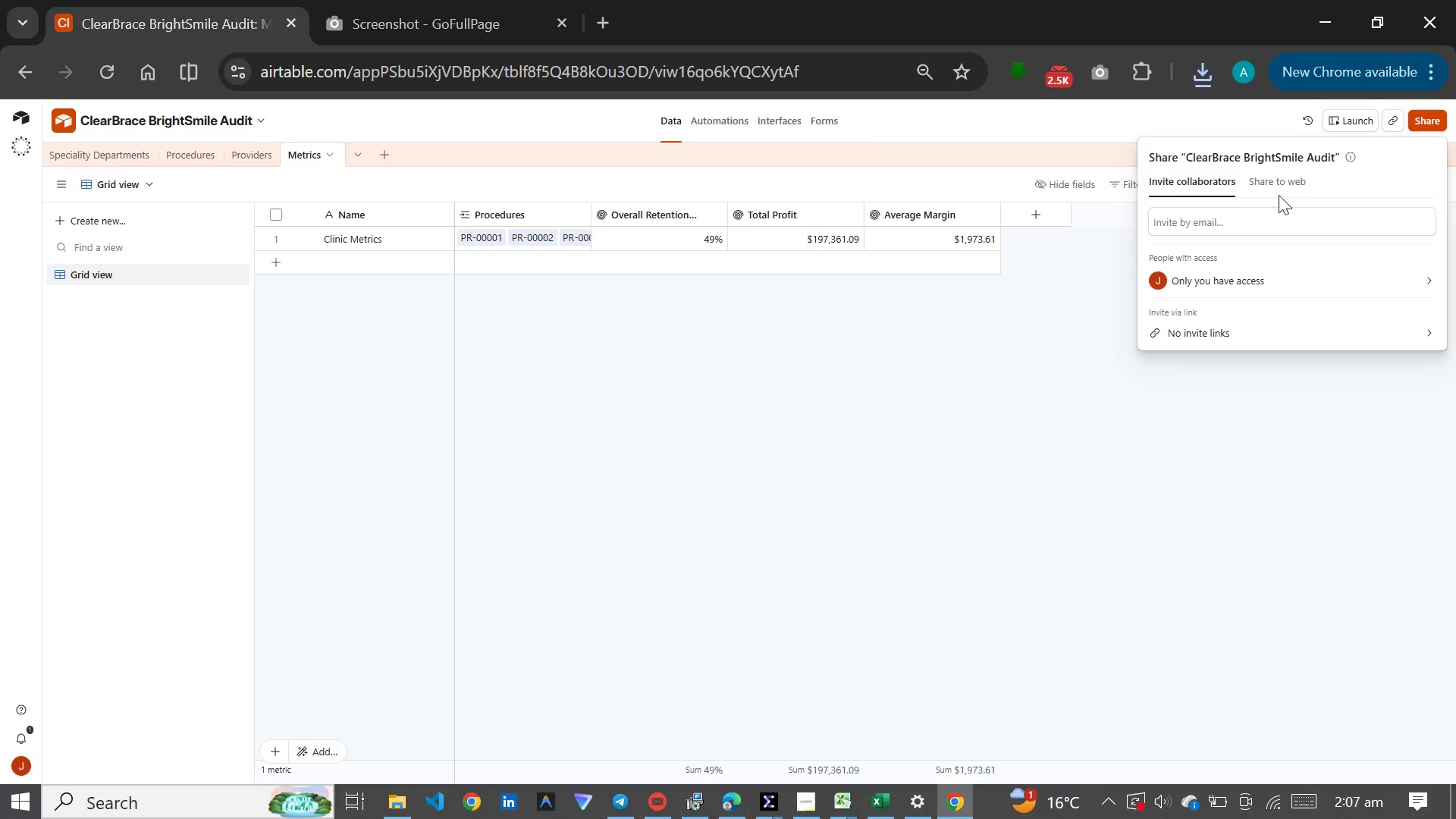 
left_click([1271, 183])
 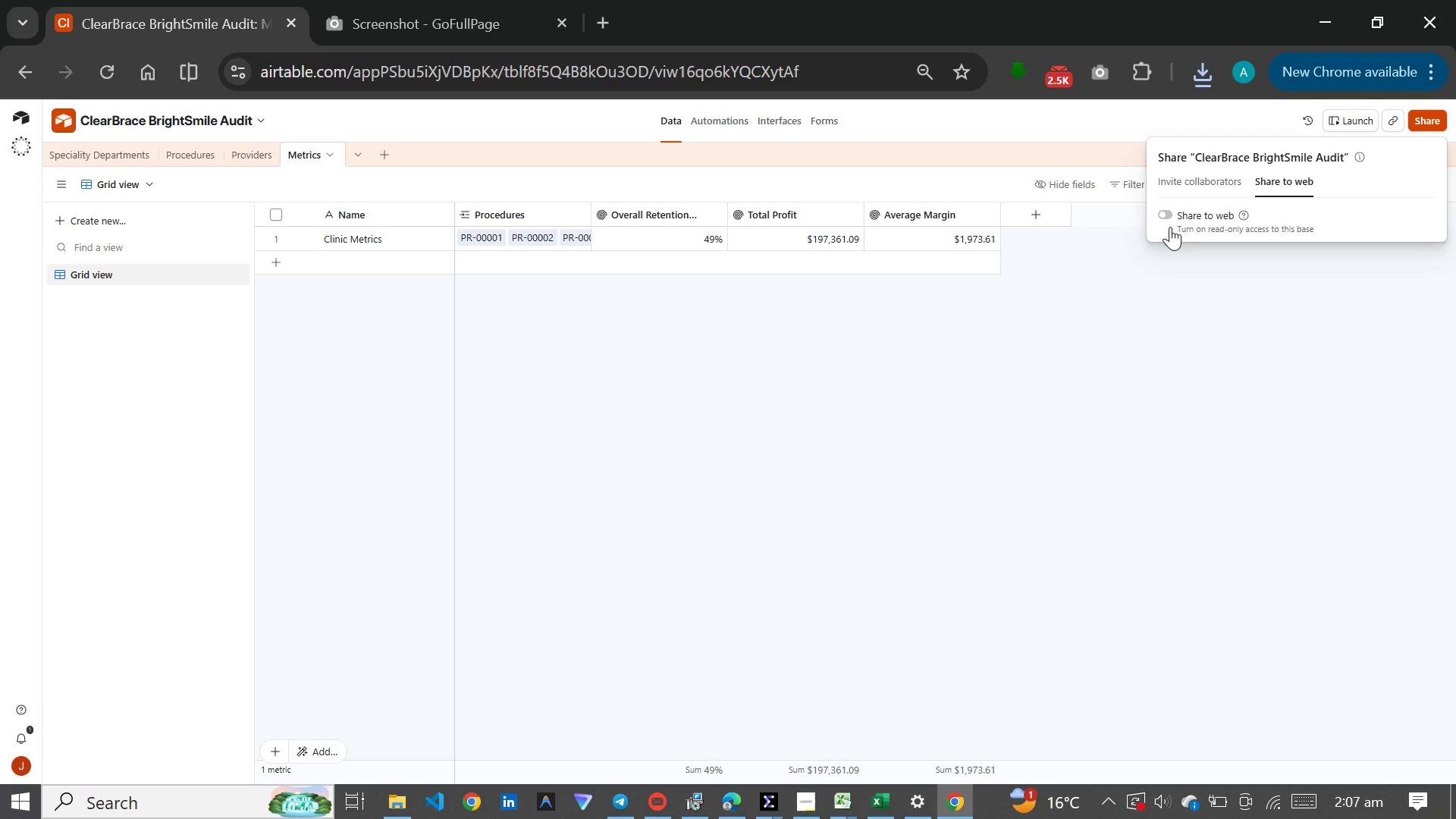 
left_click([1170, 218])
 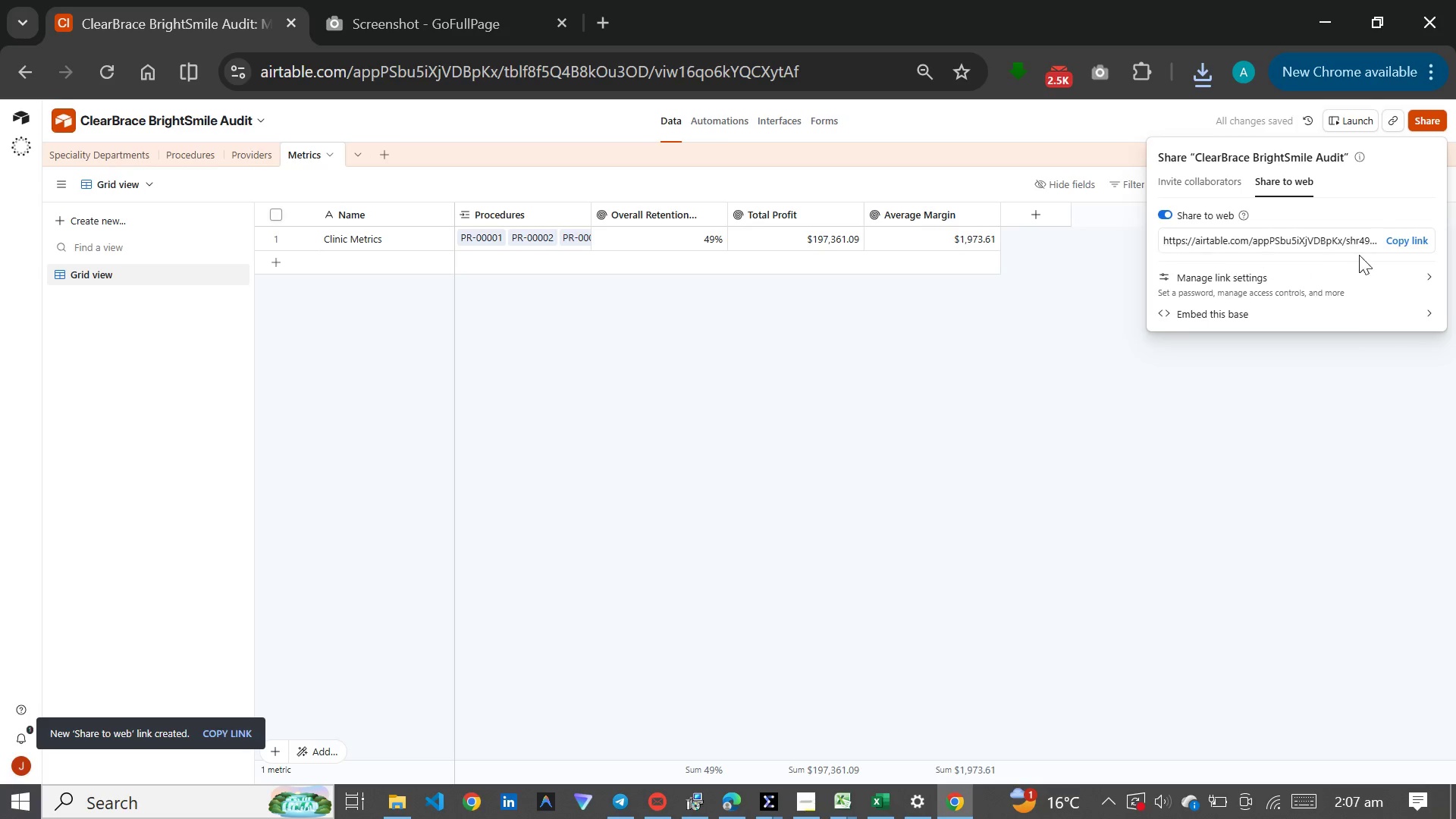 
left_click([1421, 242])
 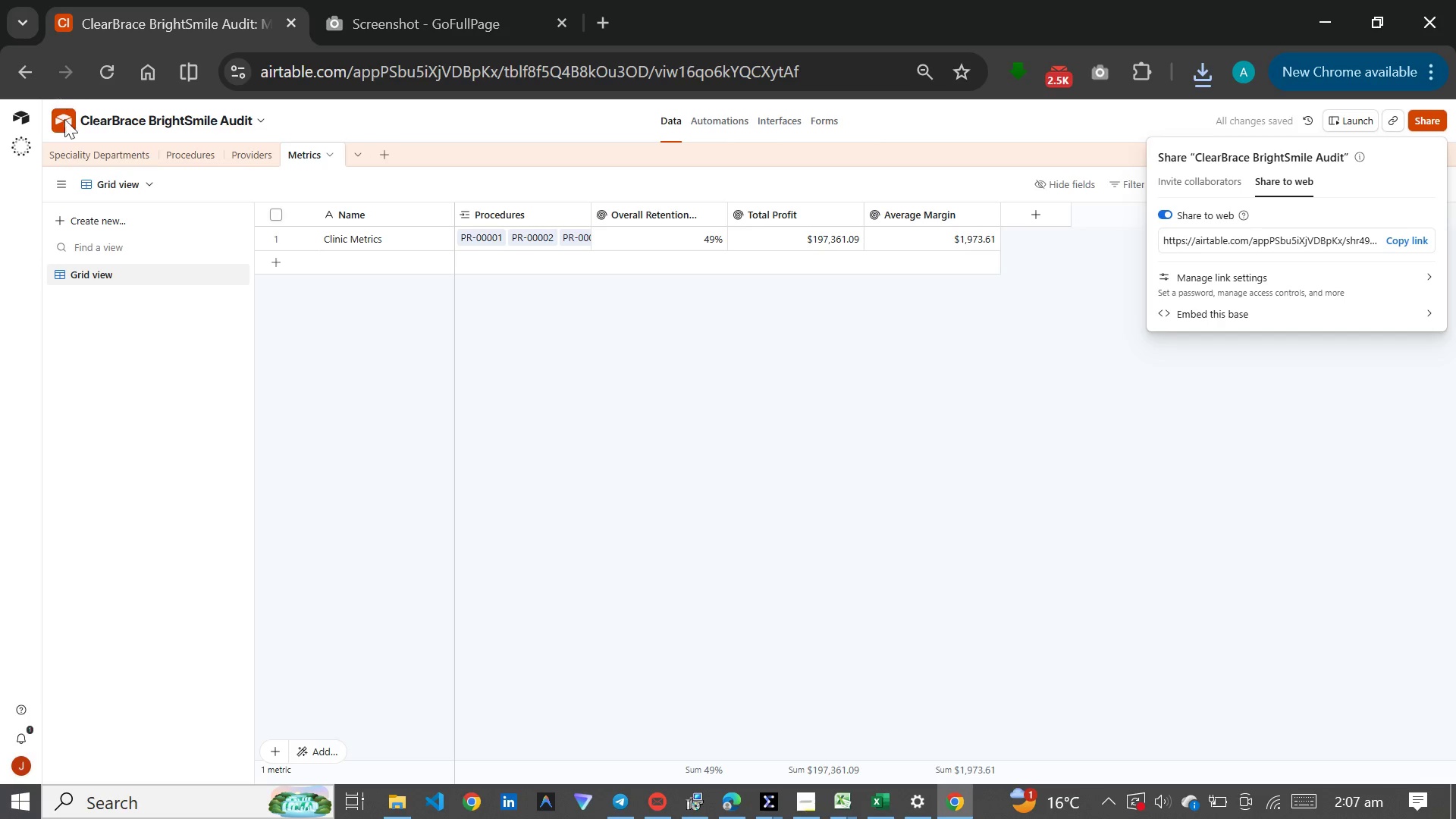 
left_click([190, 155])
 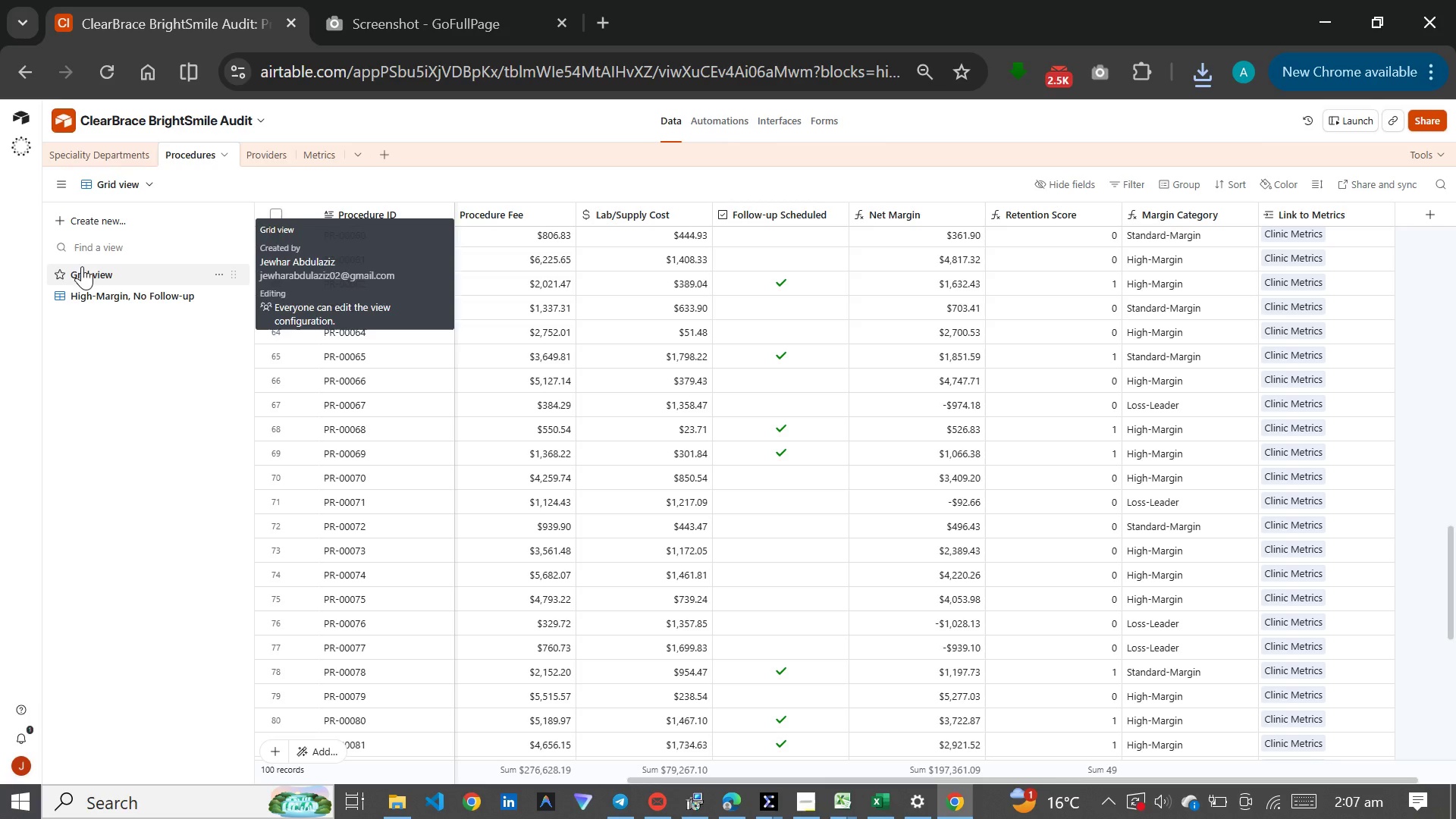 
wait(5.26)
 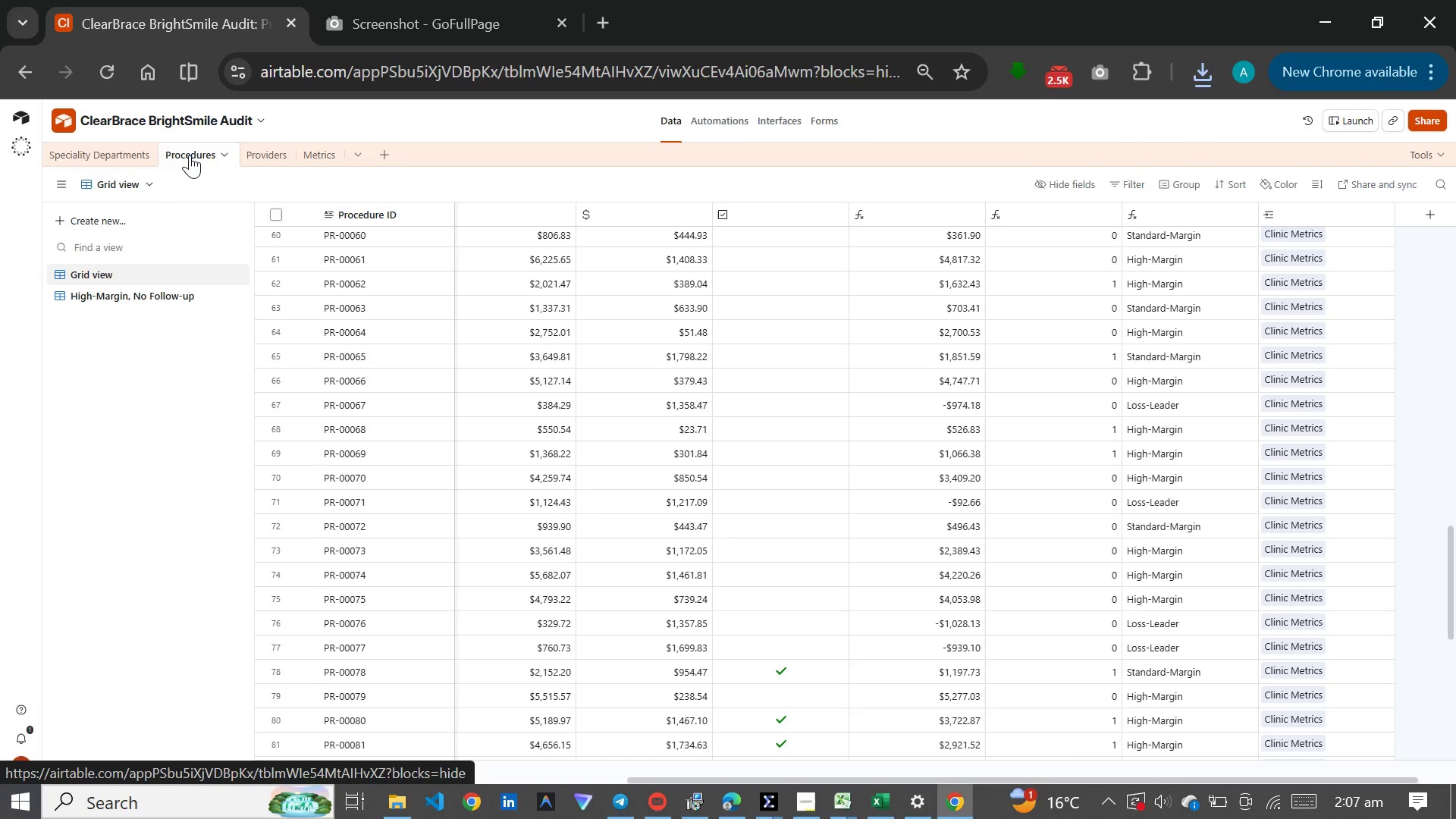 
mouse_move([300, 269])
 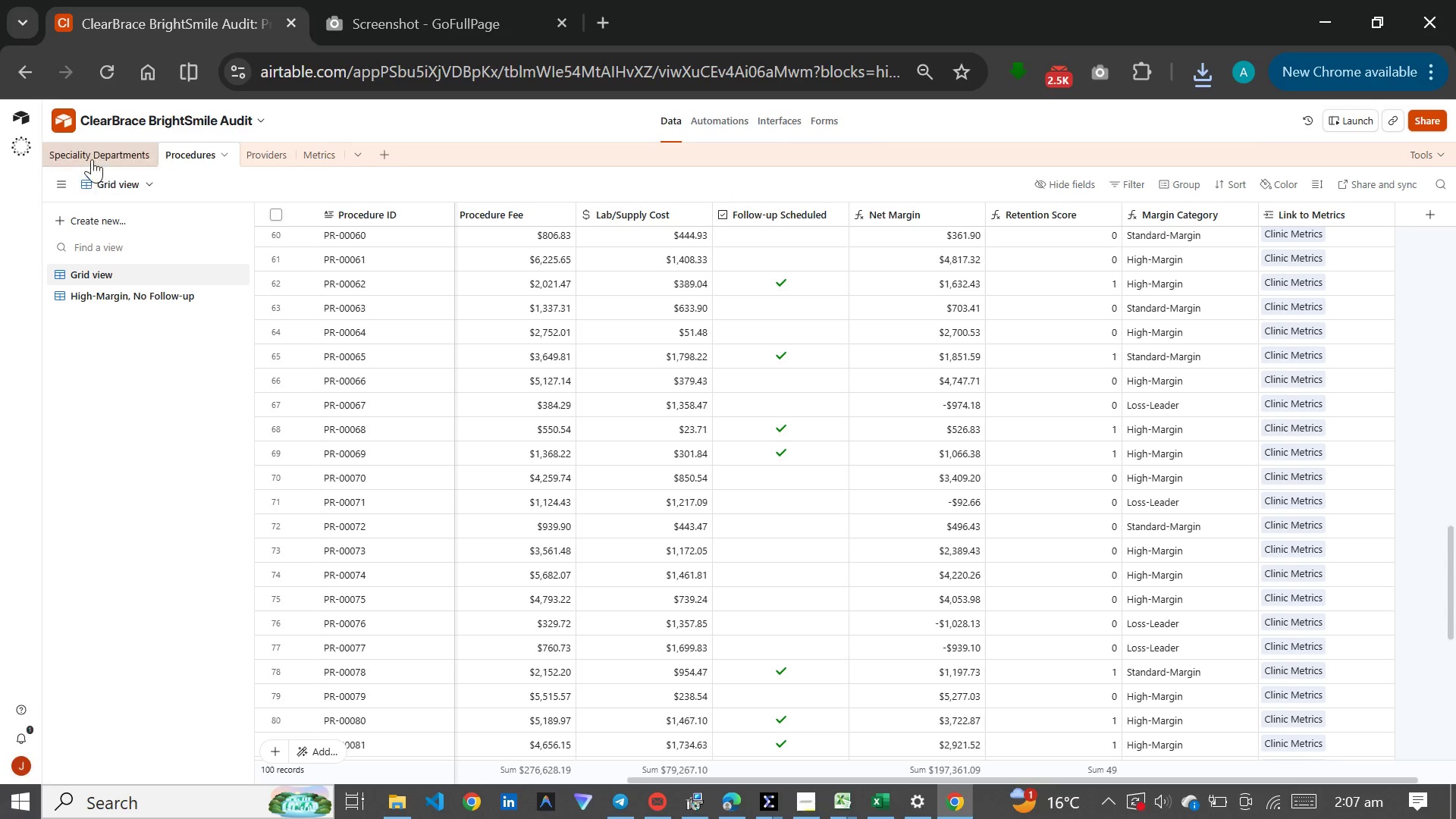 
left_click([92, 157])
 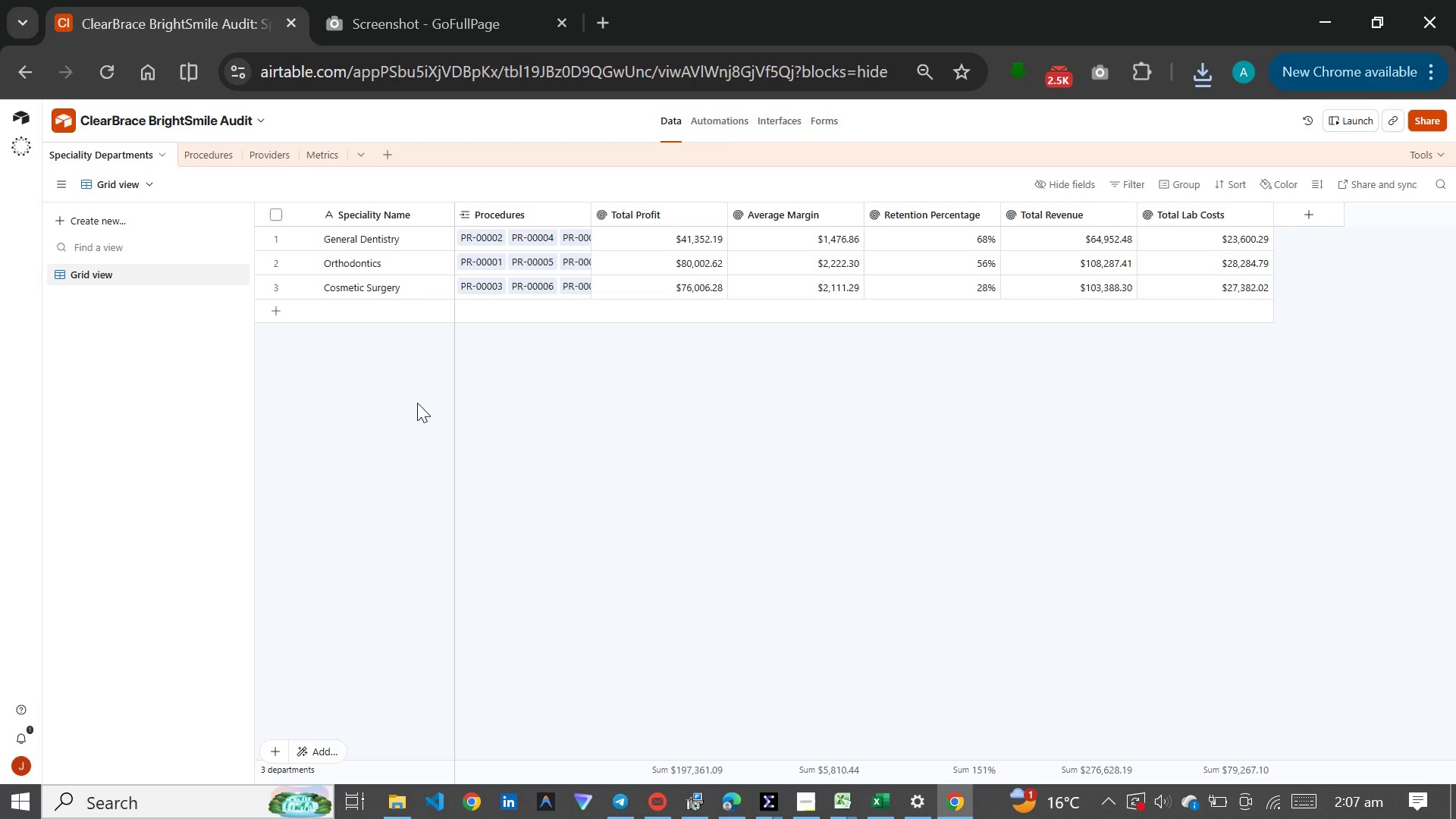 
wait(11.39)
 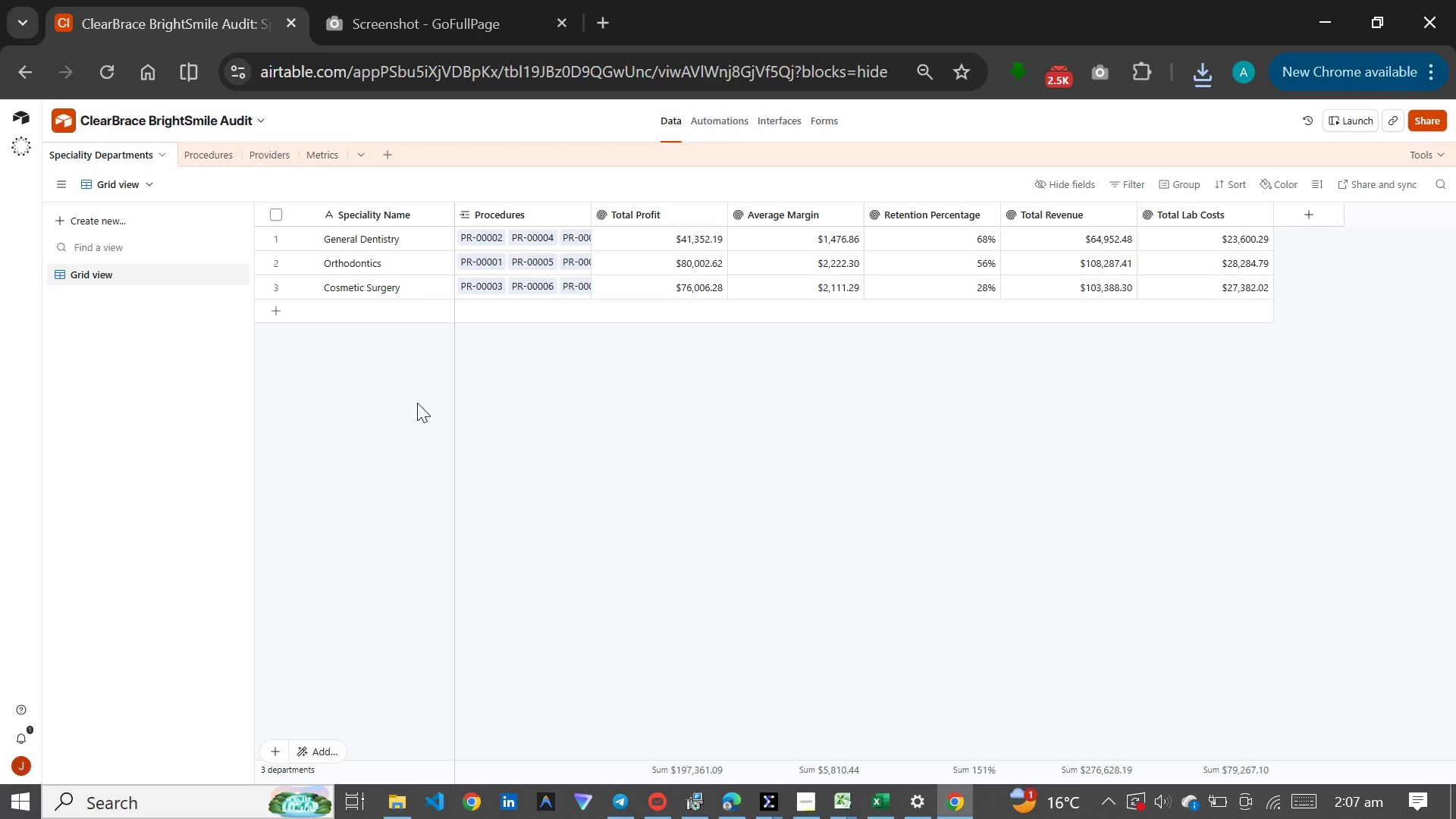 
left_click([168, 152])
 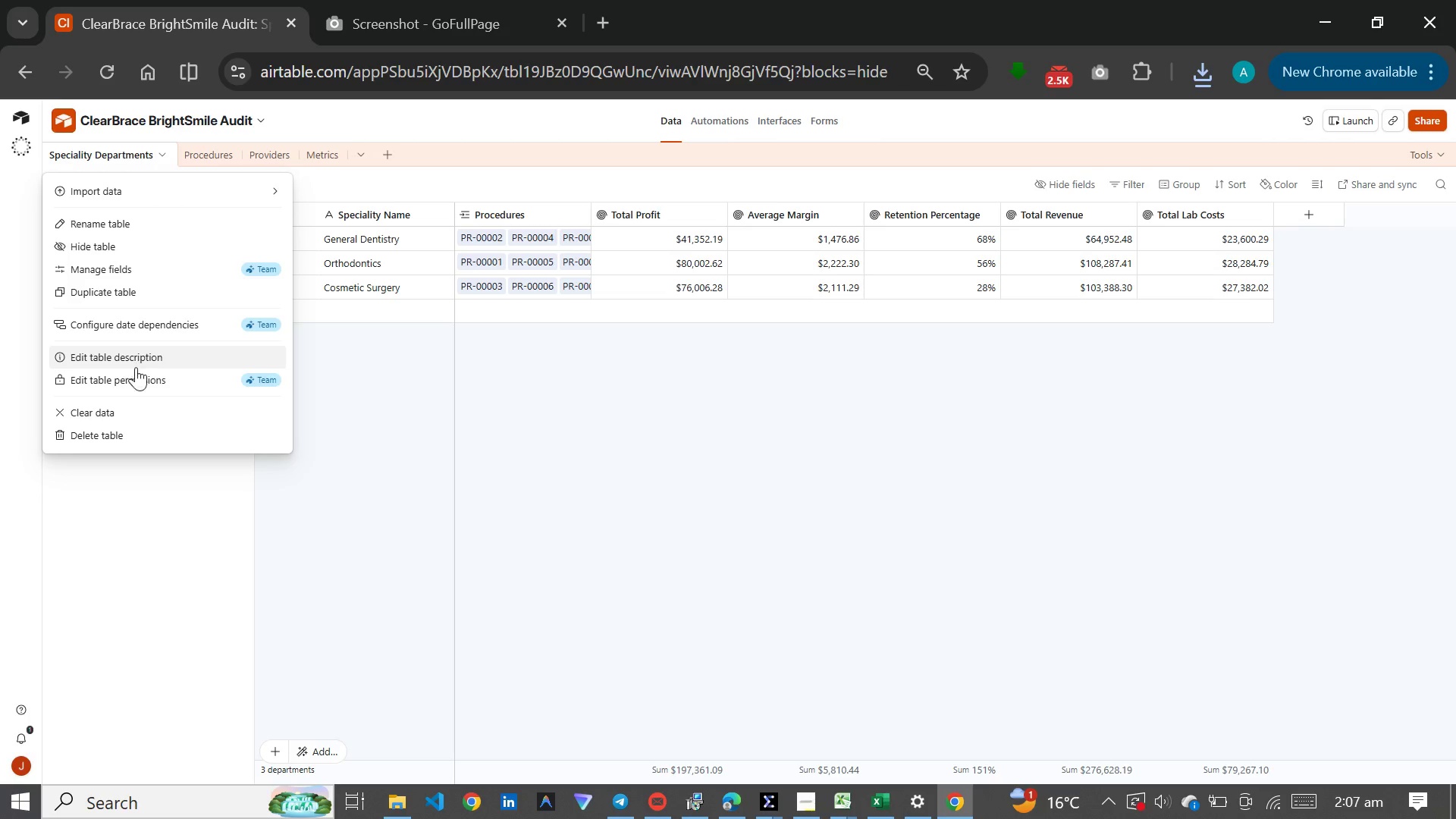 
left_click([144, 531])
 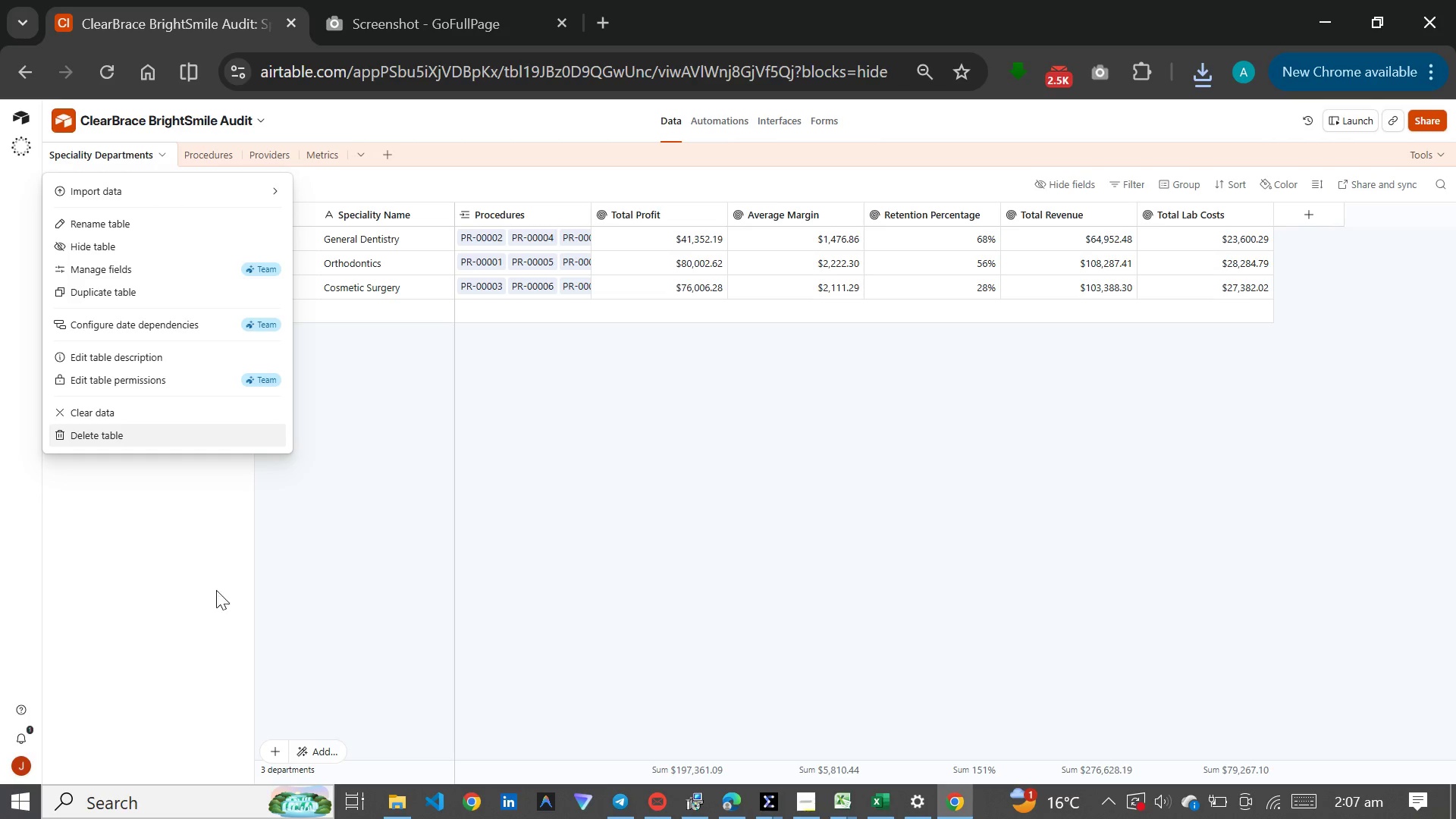 
left_click([281, 537])
 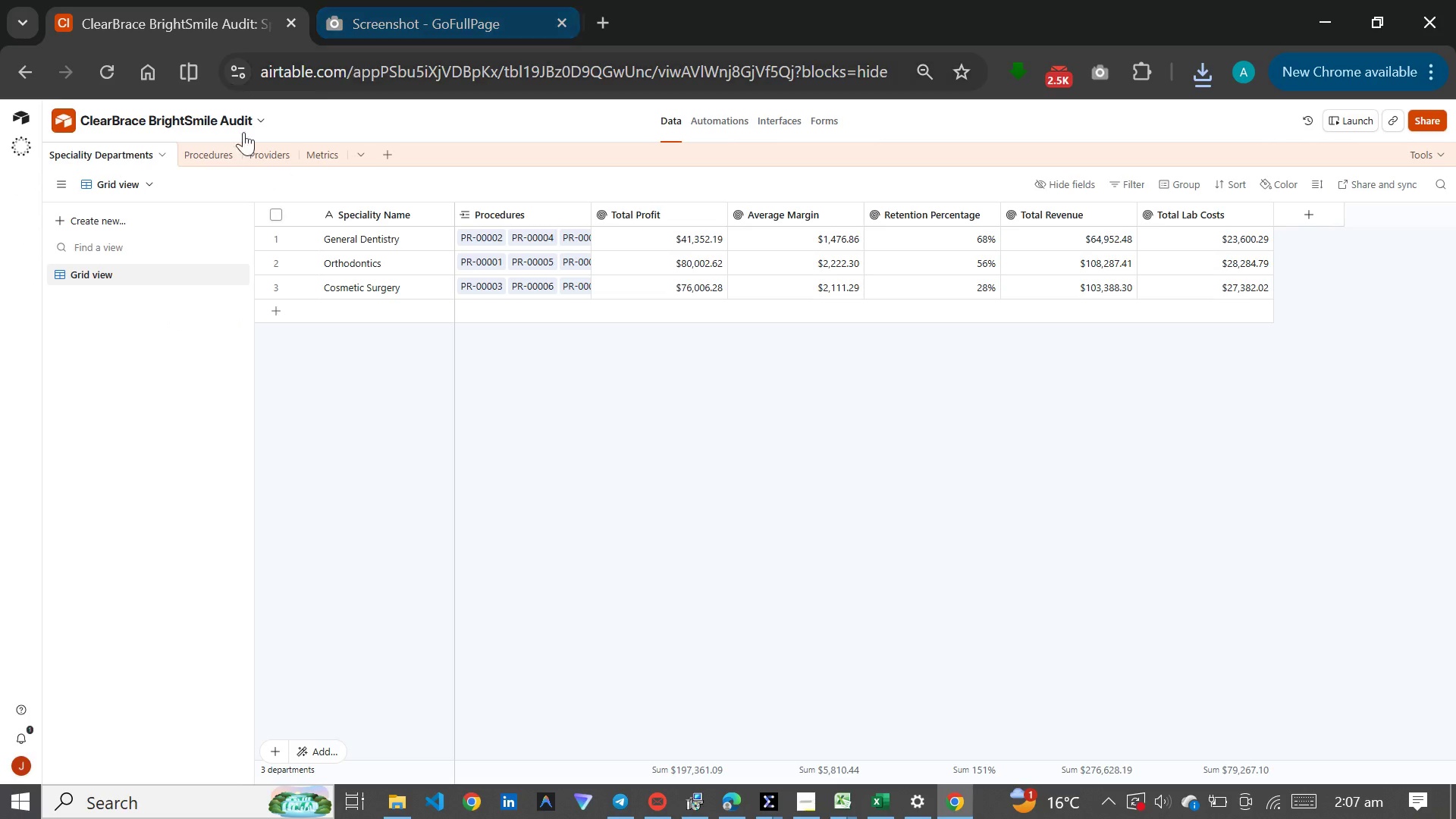 
wait(7.59)
 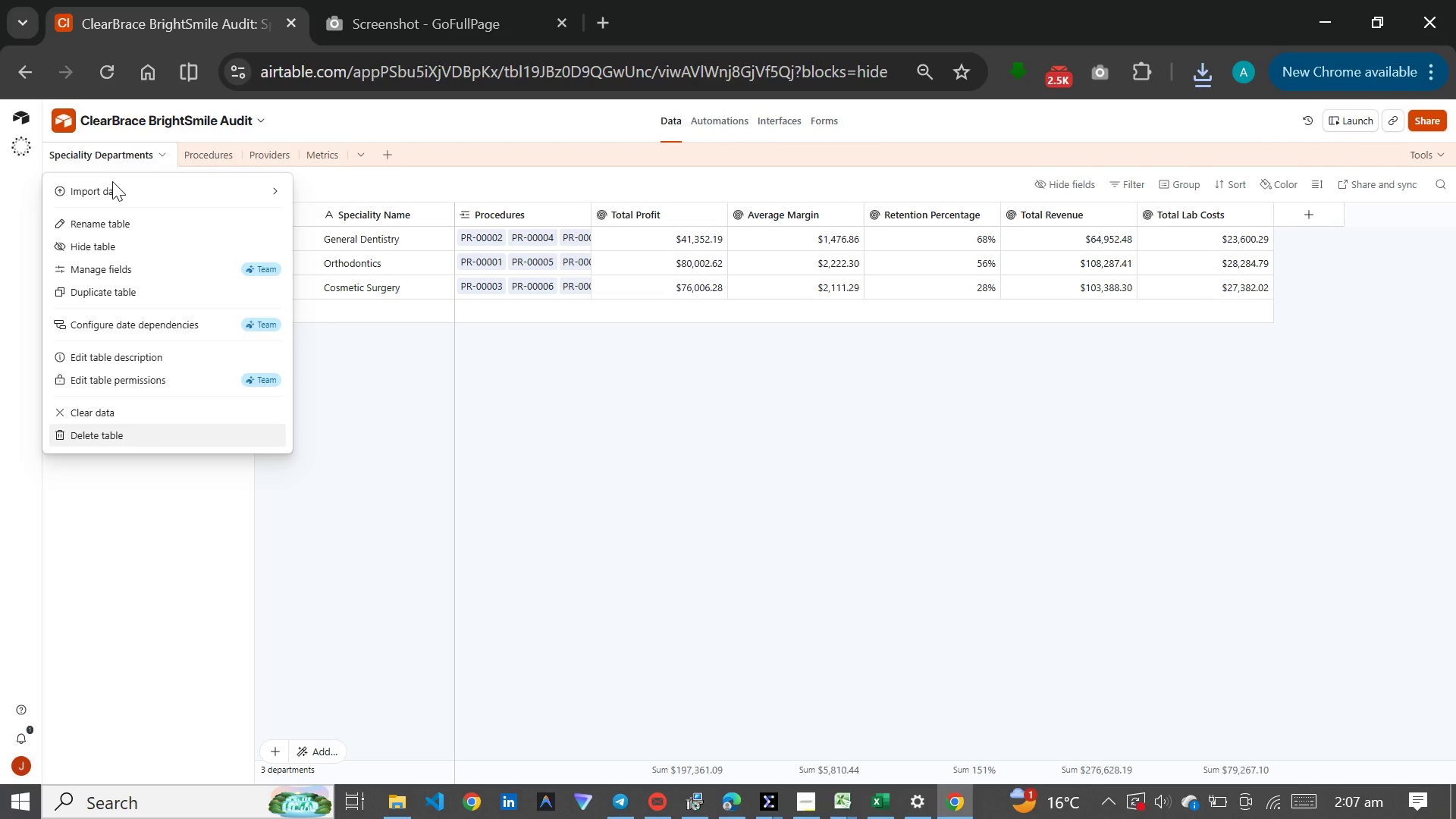 
left_click([151, 185])
 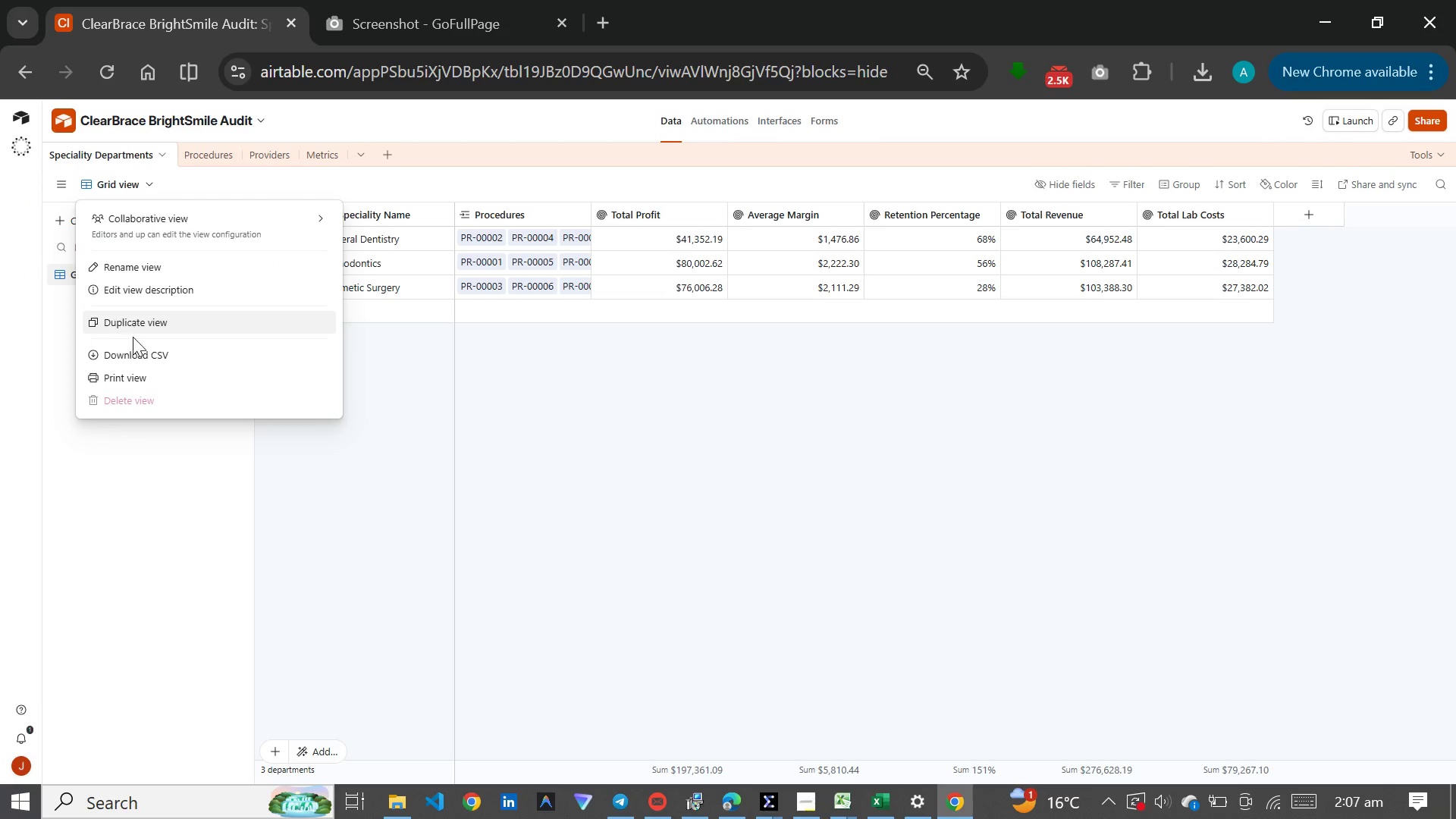 
left_click([133, 347])
 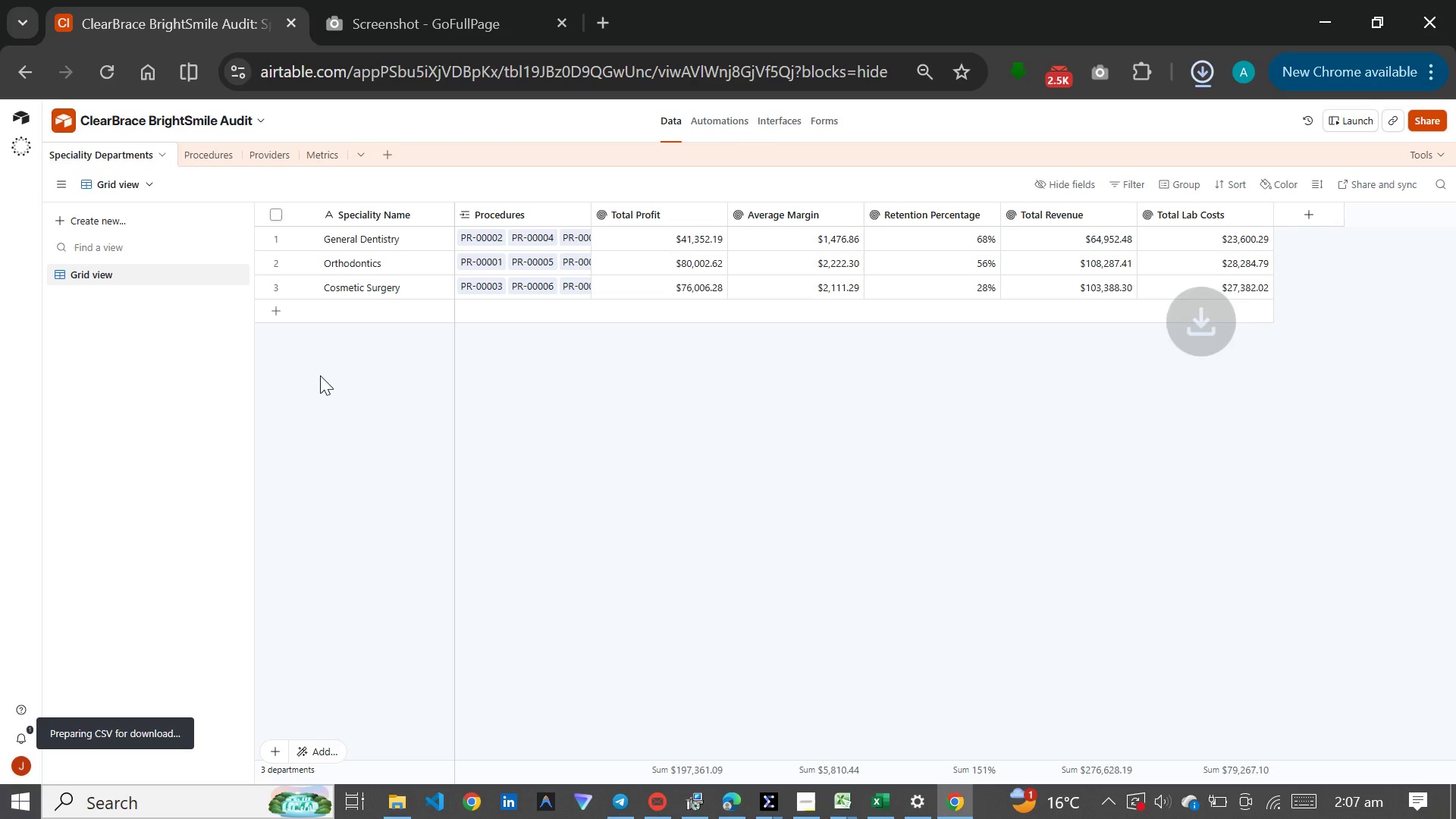 
wait(8.66)
 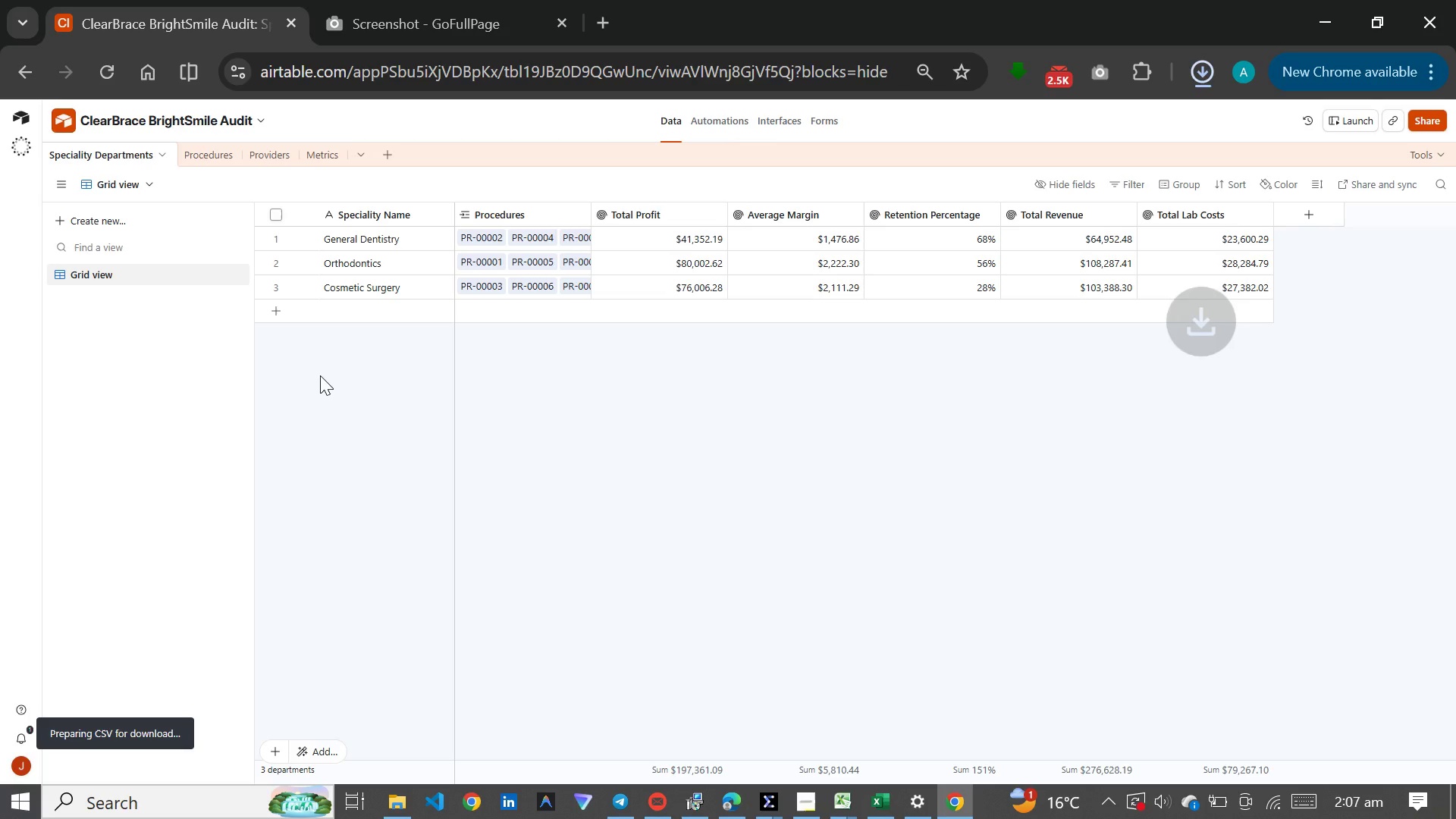 
left_click([200, 154])
 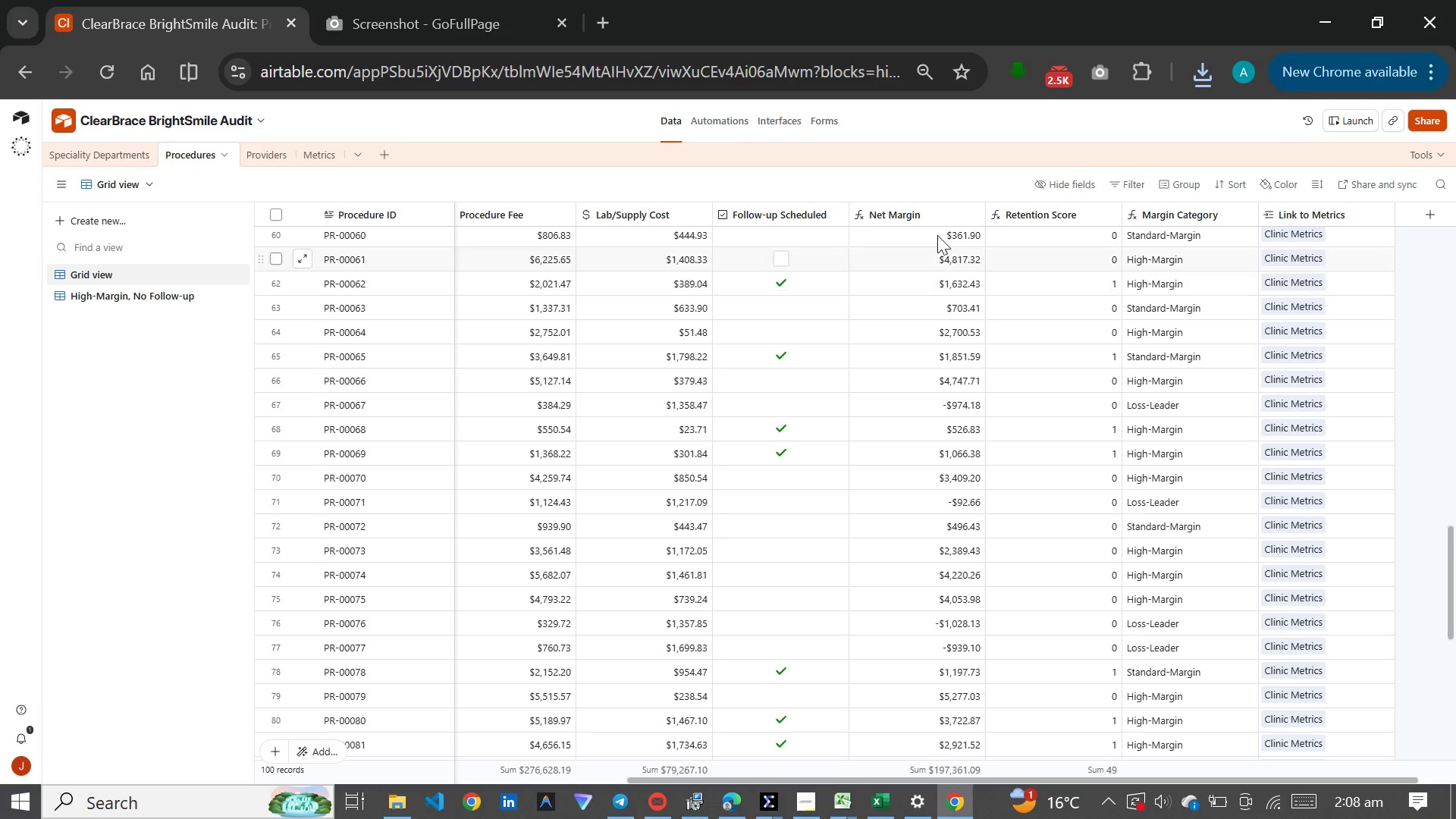 
wait(6.45)
 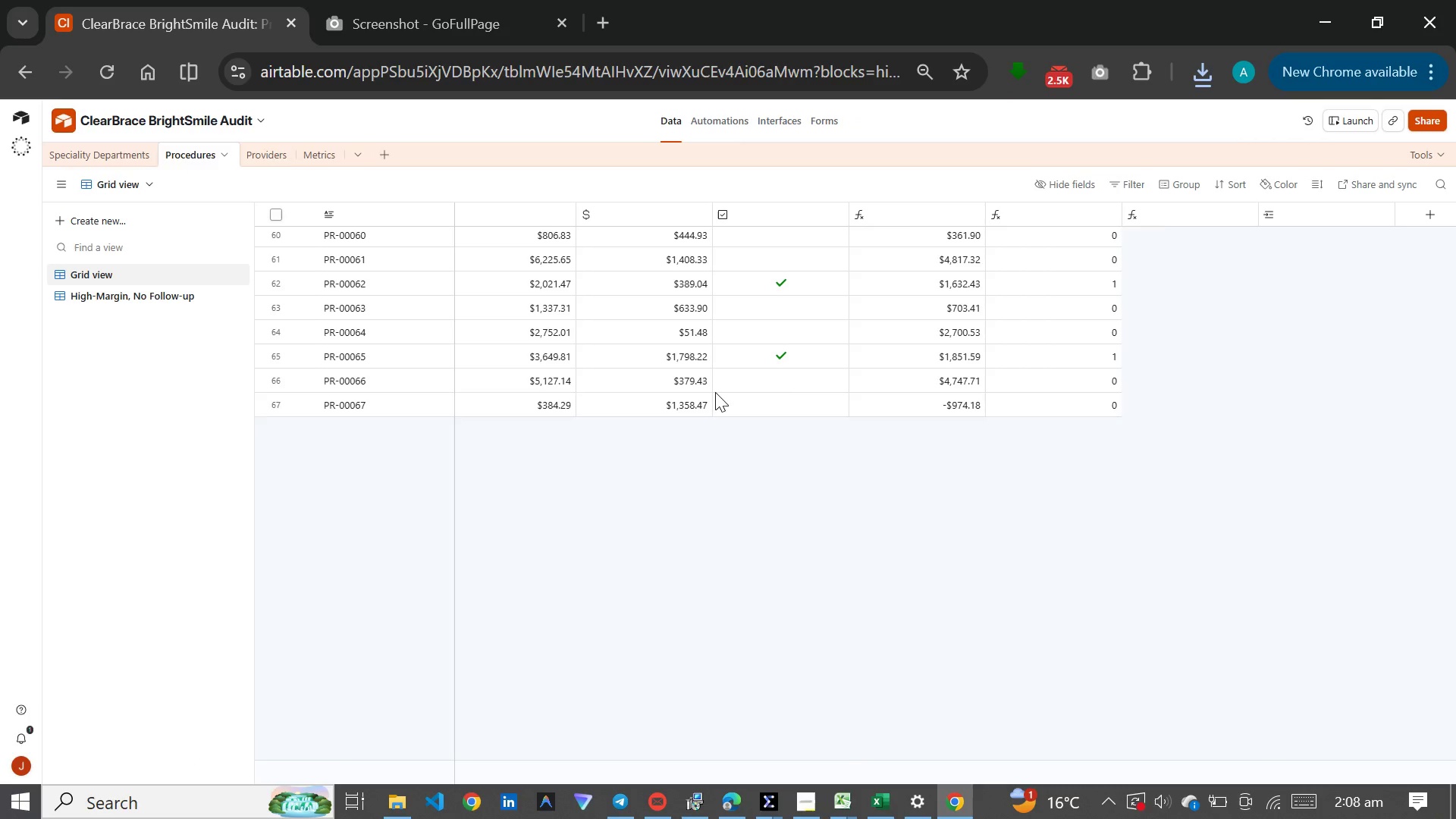 
scroll: coordinate [1145, 349], scroll_direction: down, amount: 2.0
 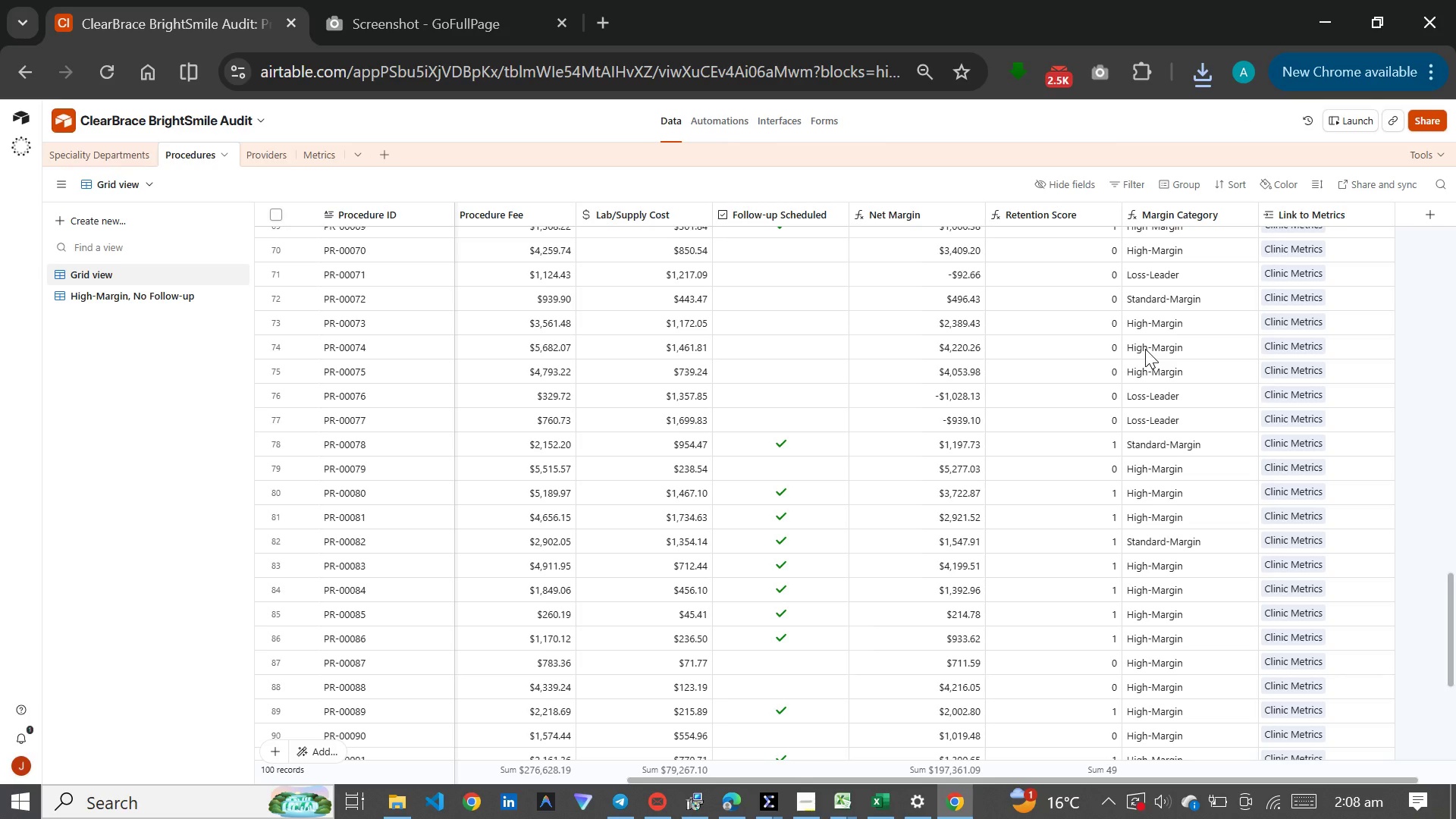 
scroll: coordinate [1145, 349], scroll_direction: up, amount: 24.0
 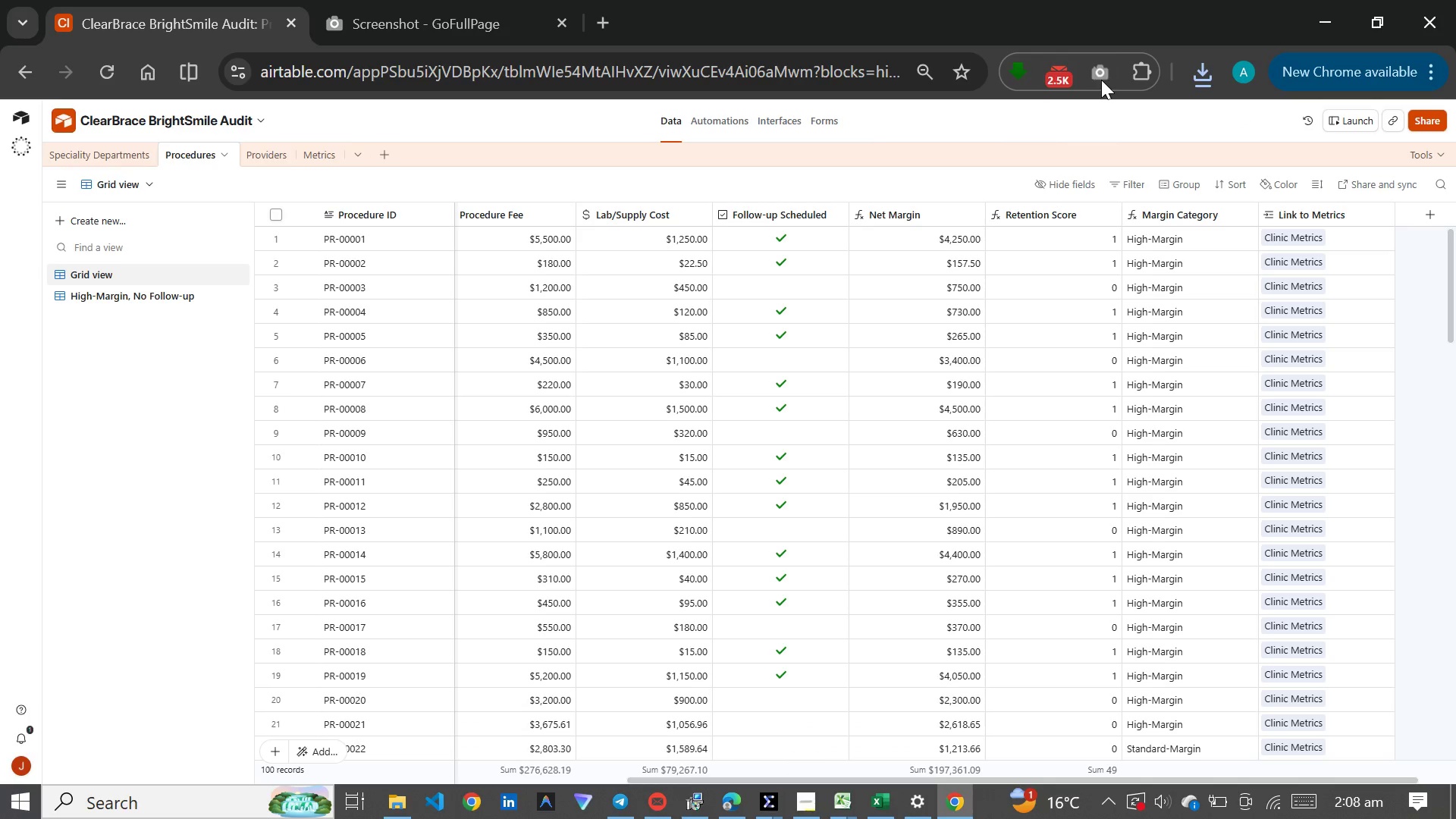 
left_click([1103, 76])
 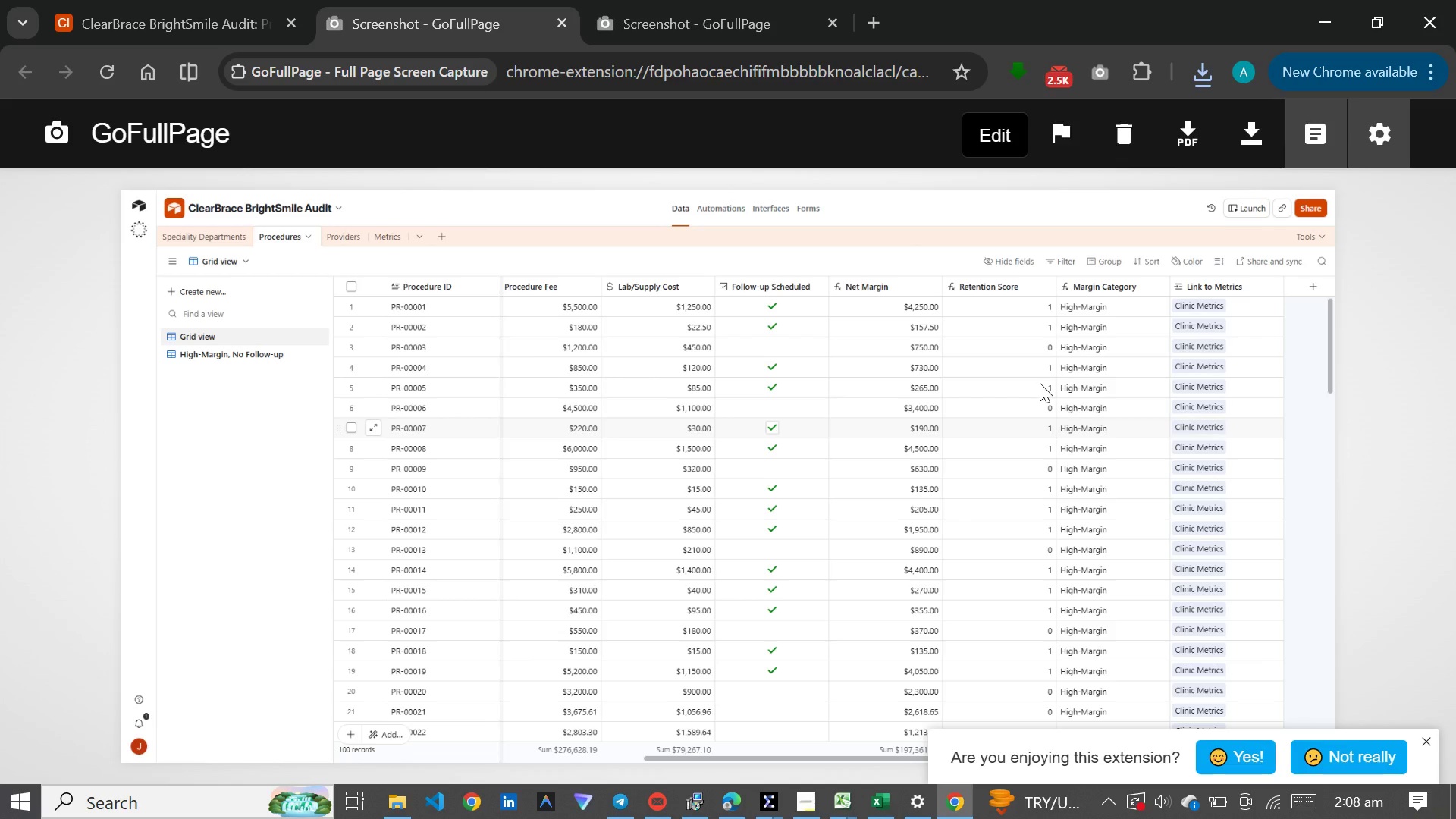 
wait(6.34)
 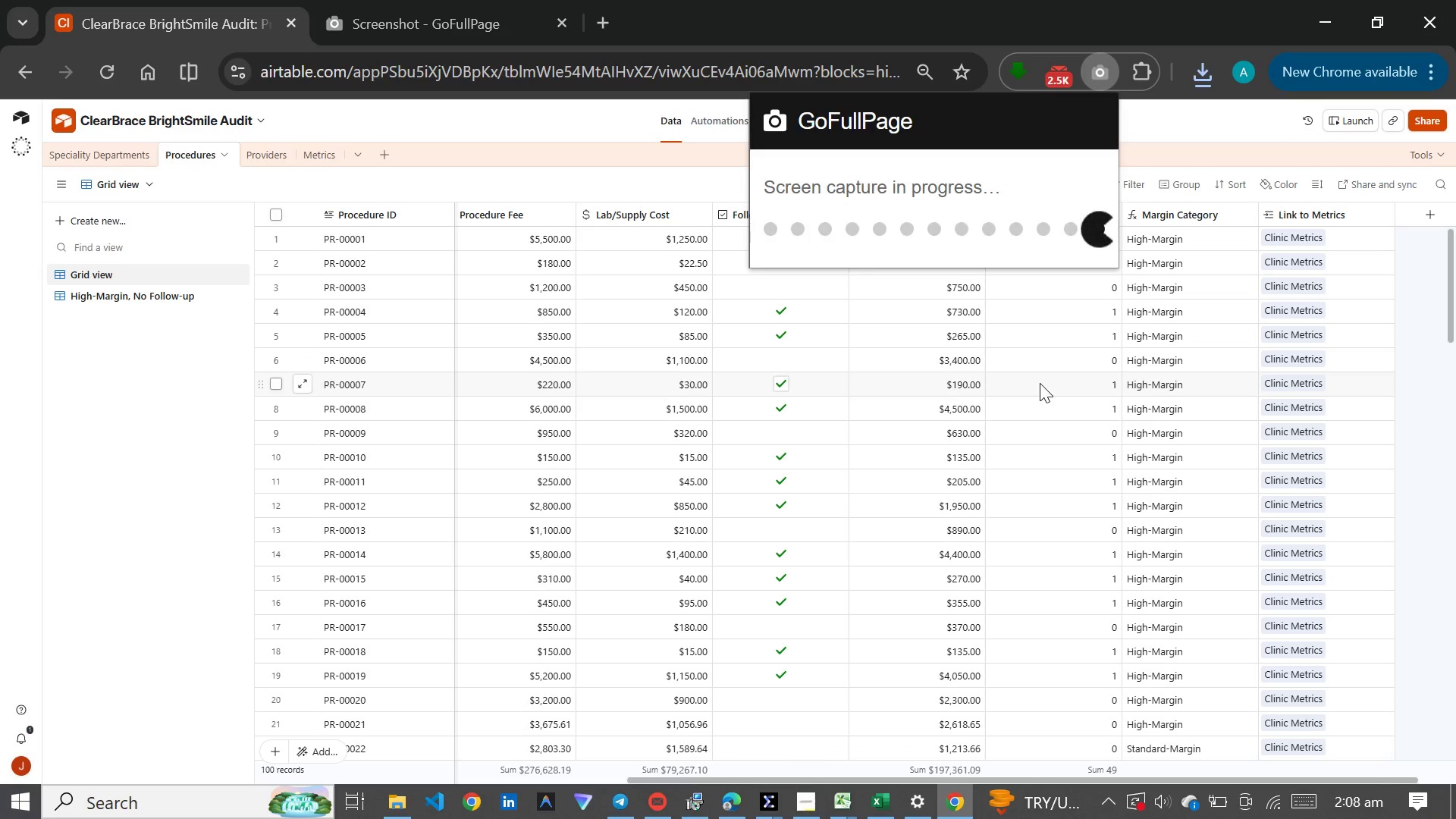 
left_click([168, 8])
 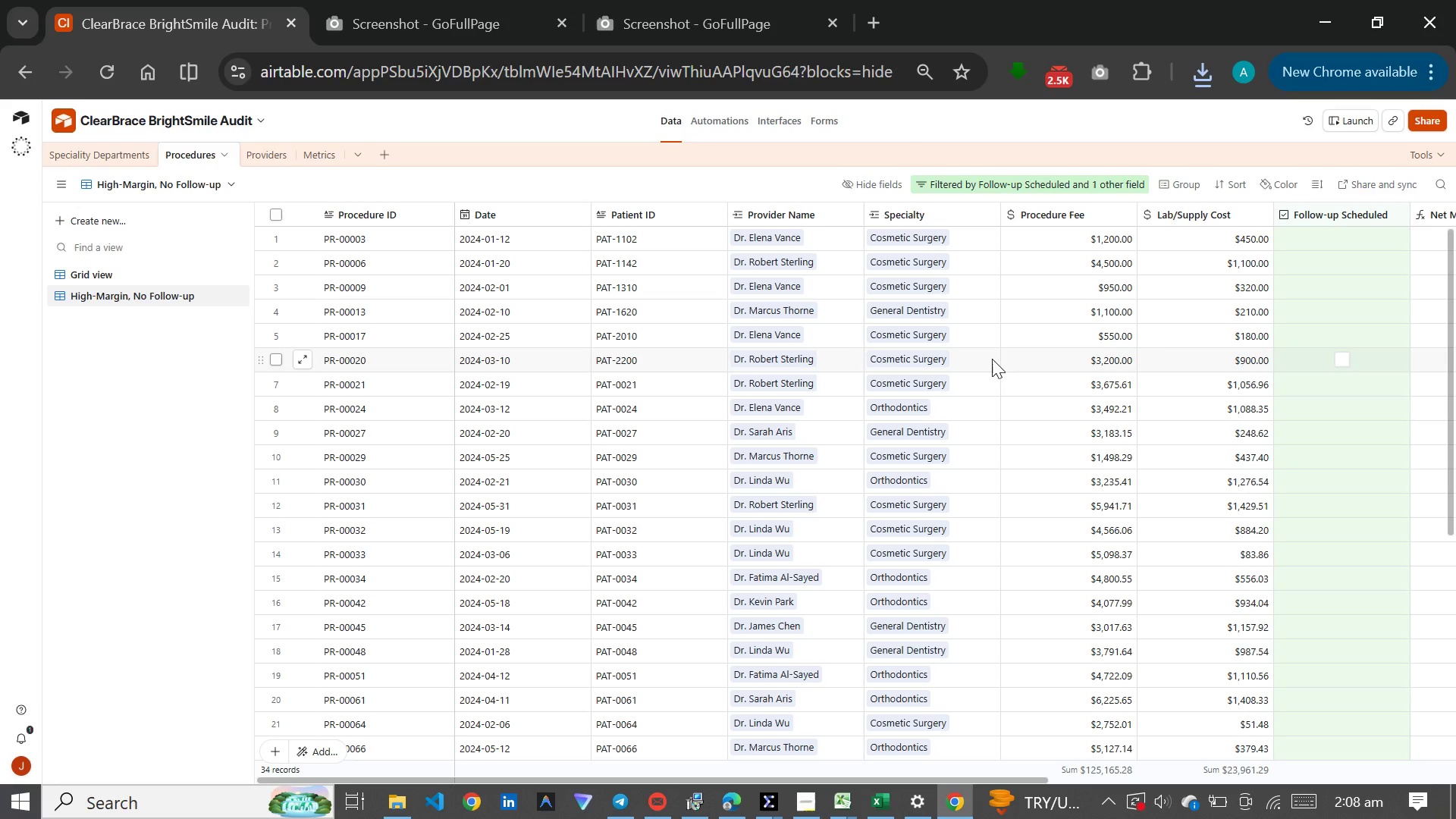 
wait(6.59)
 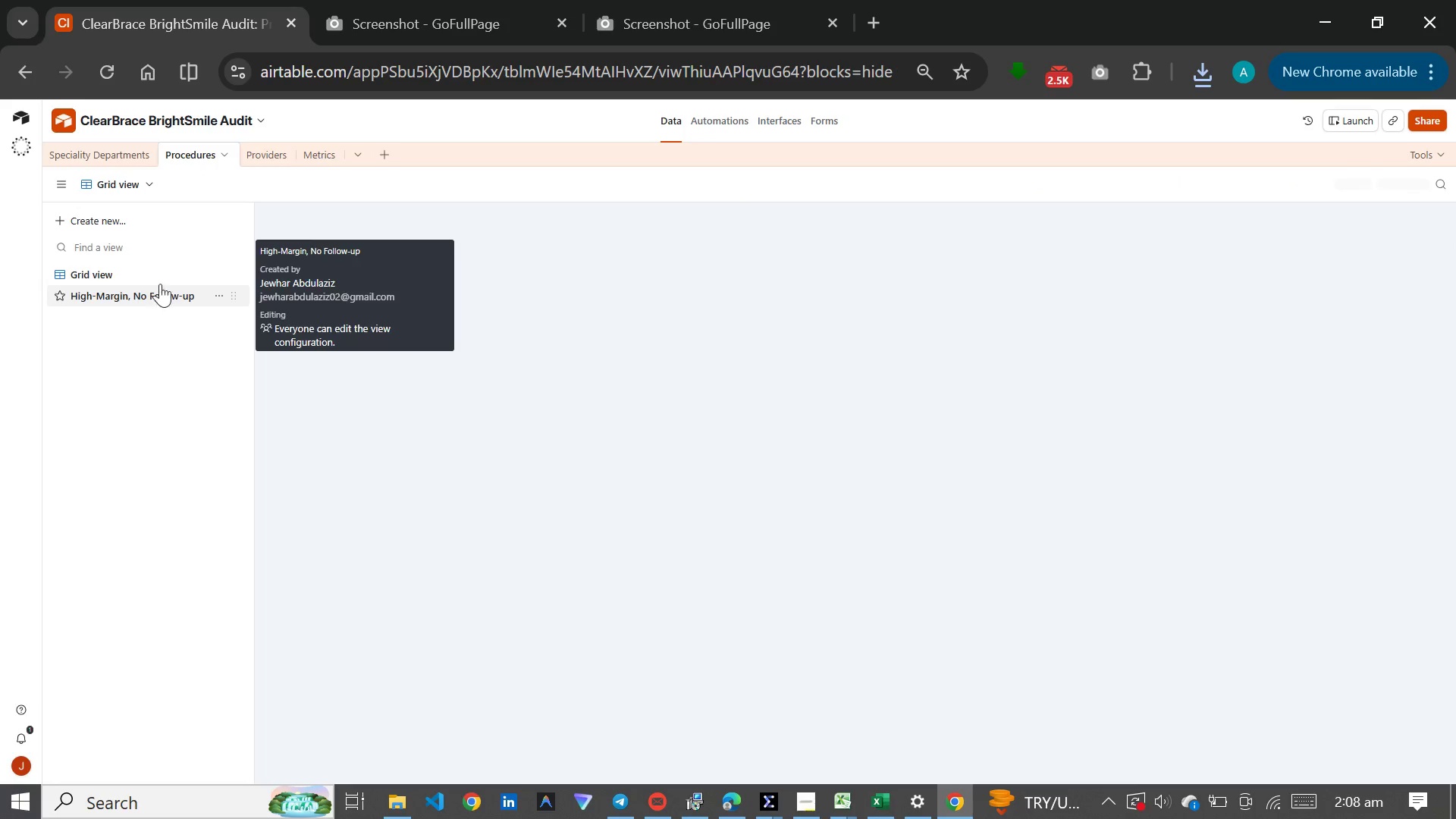 
left_click([1098, 67])
 